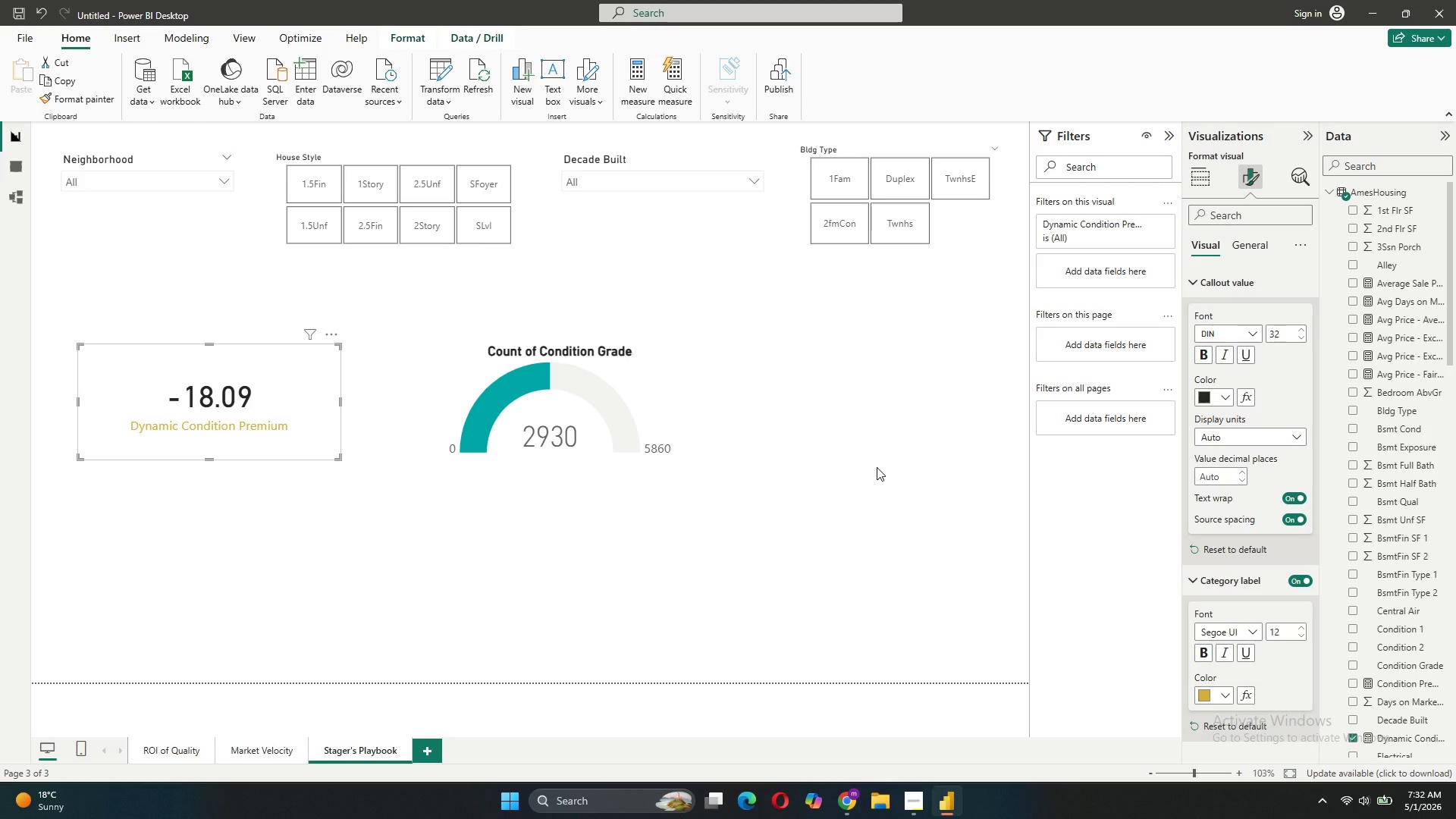 
left_click([877, 467])
 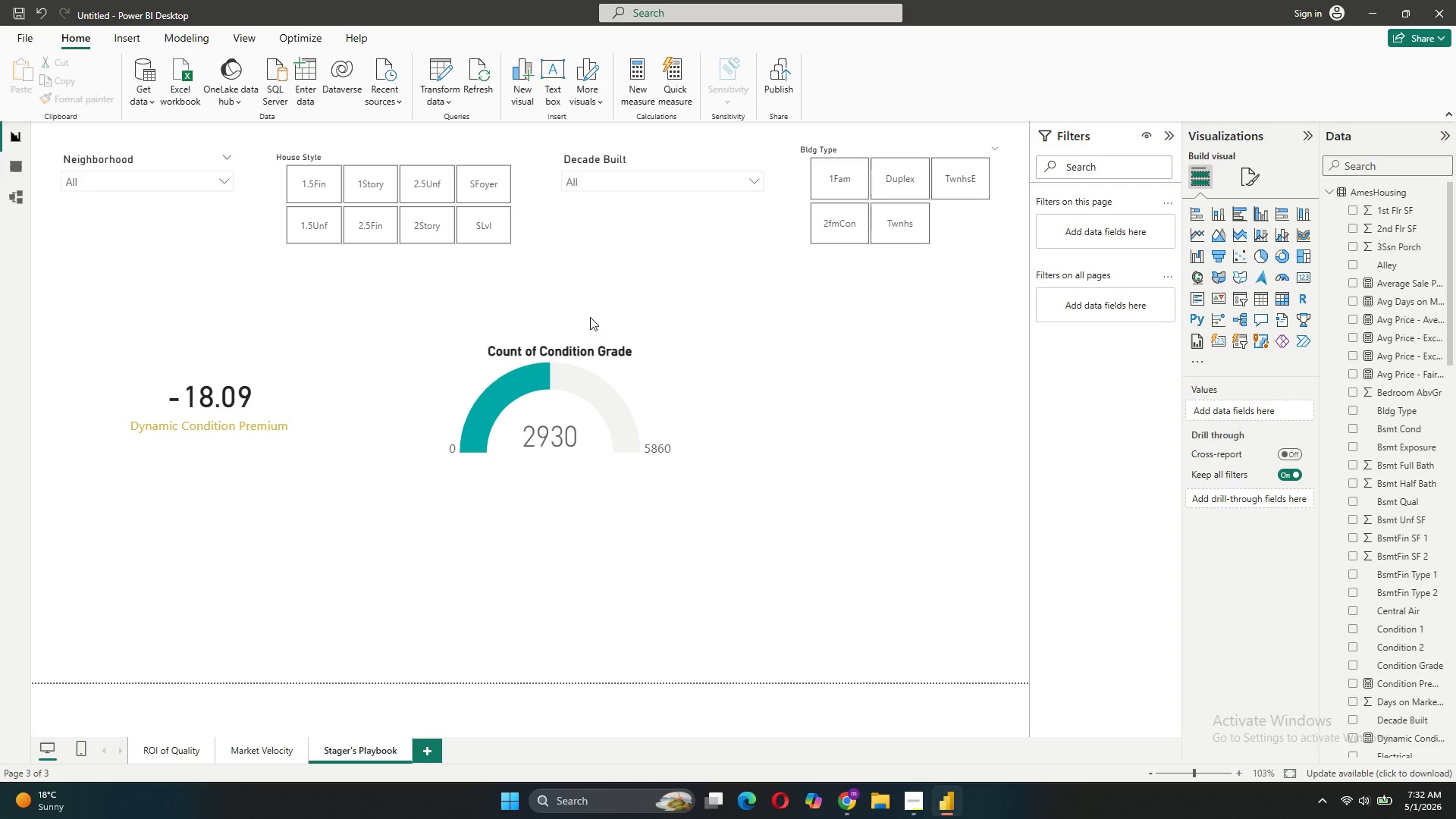 
wait(7.23)
 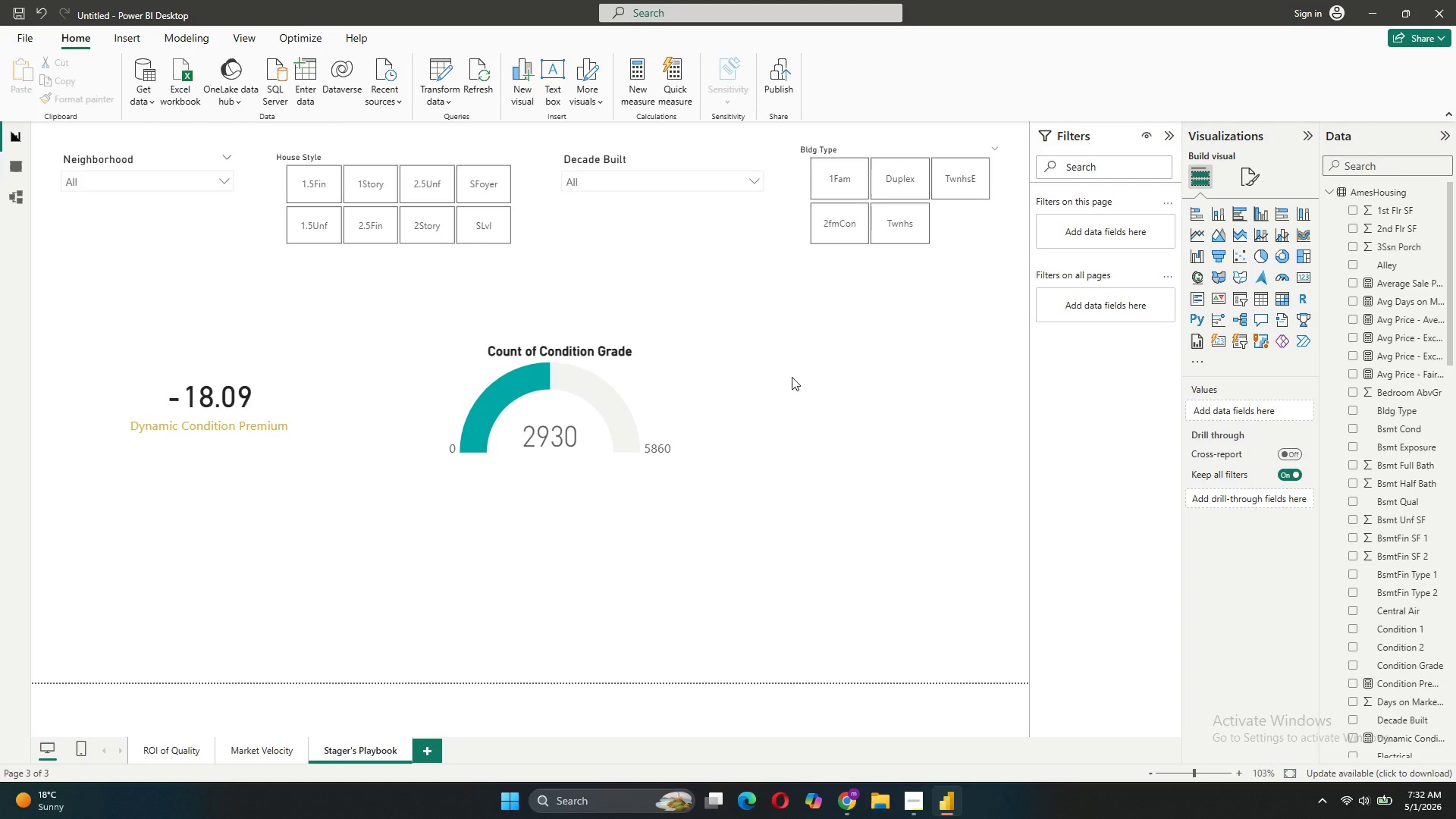 
left_click([639, 394])
 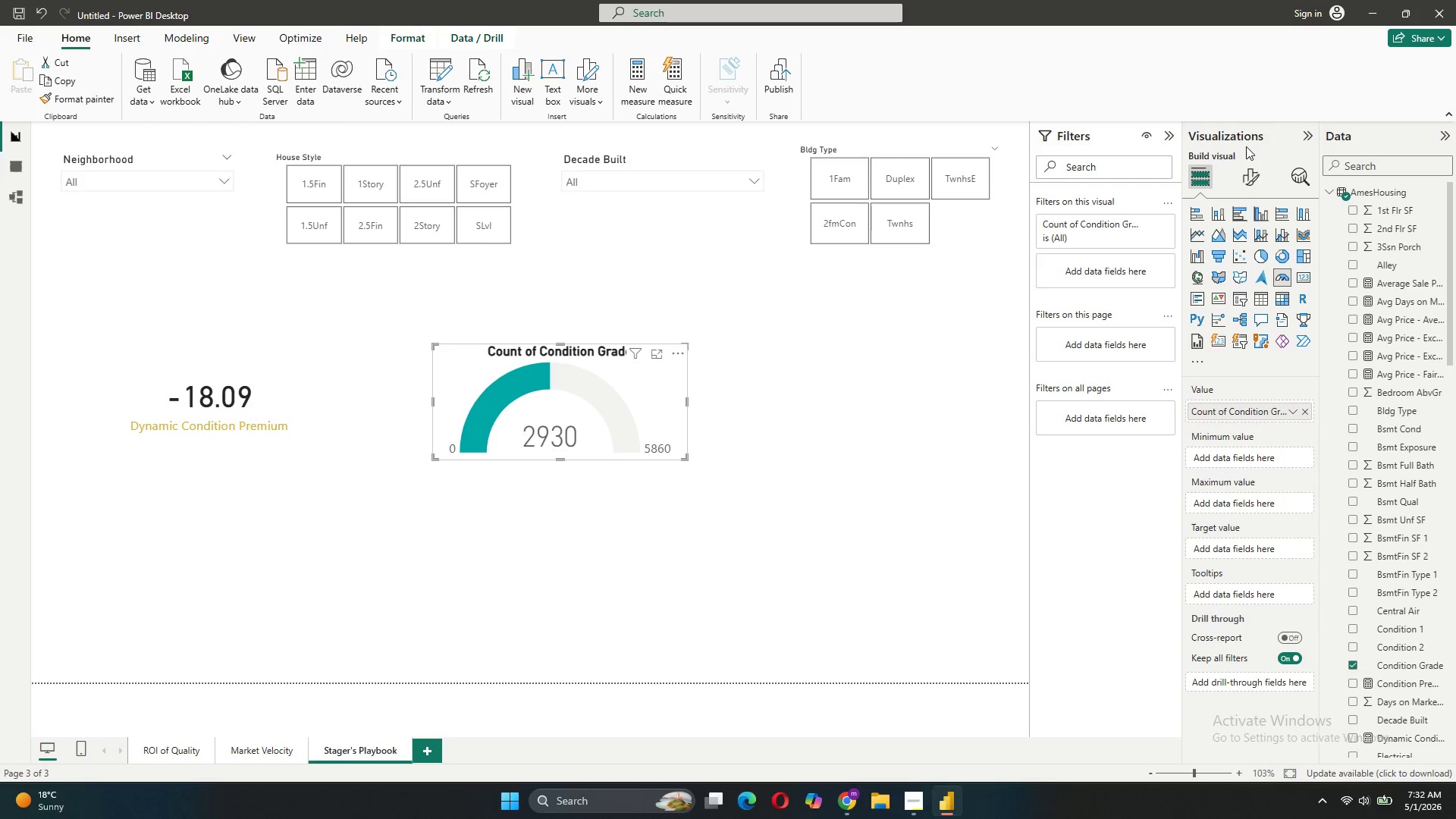 
left_click([1250, 184])
 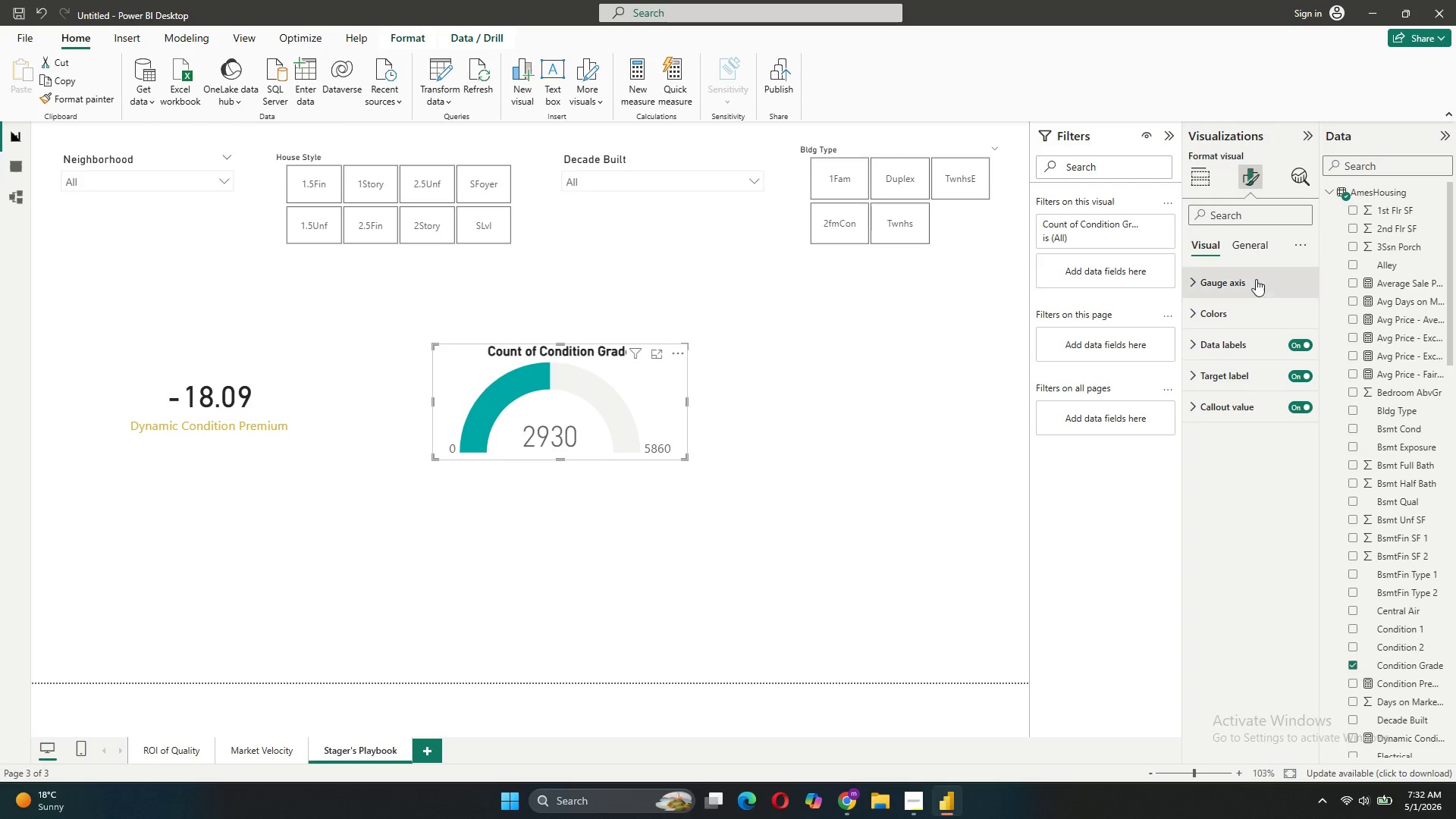 
left_click([1261, 252])
 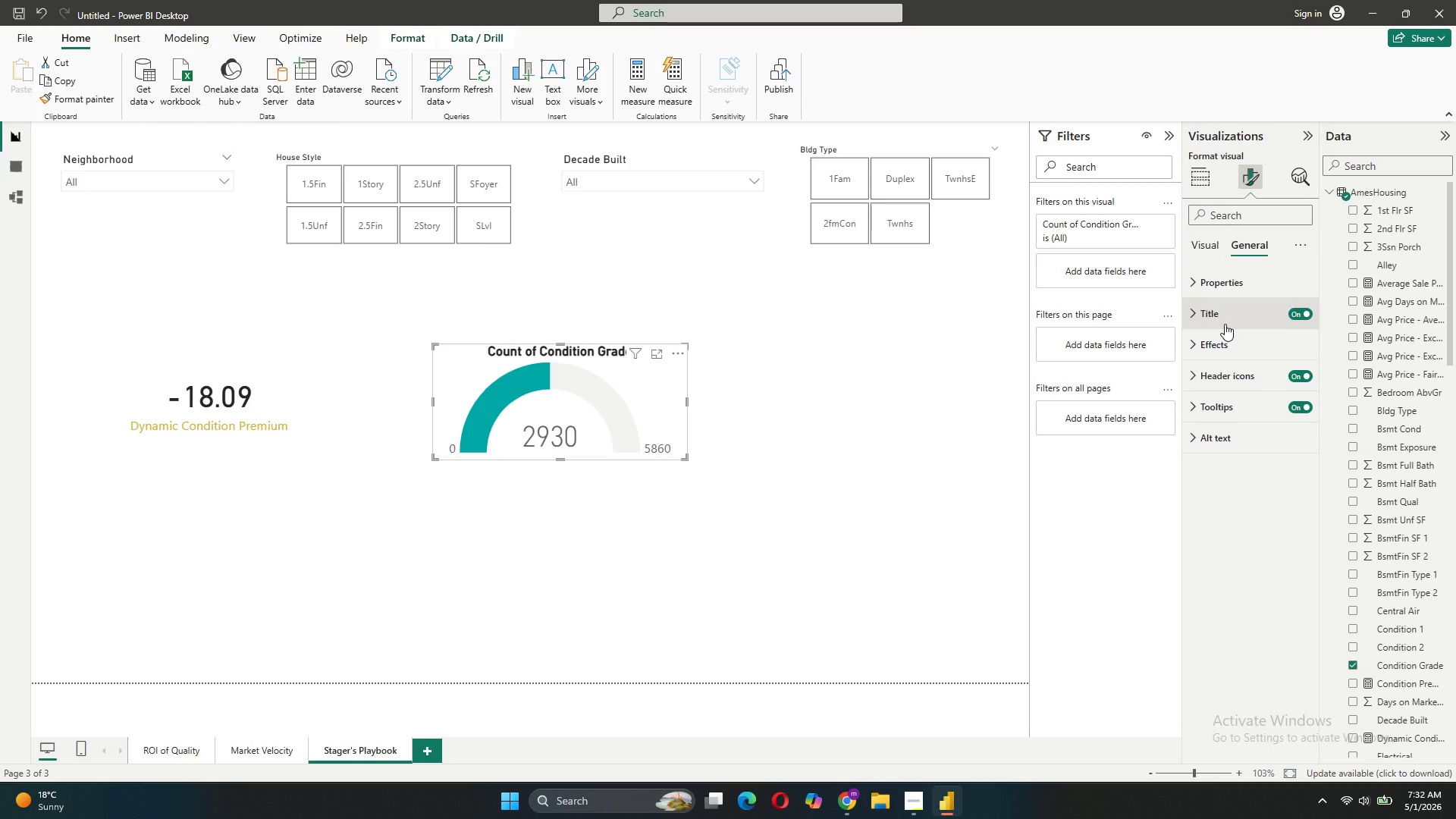 
left_click([1225, 324])
 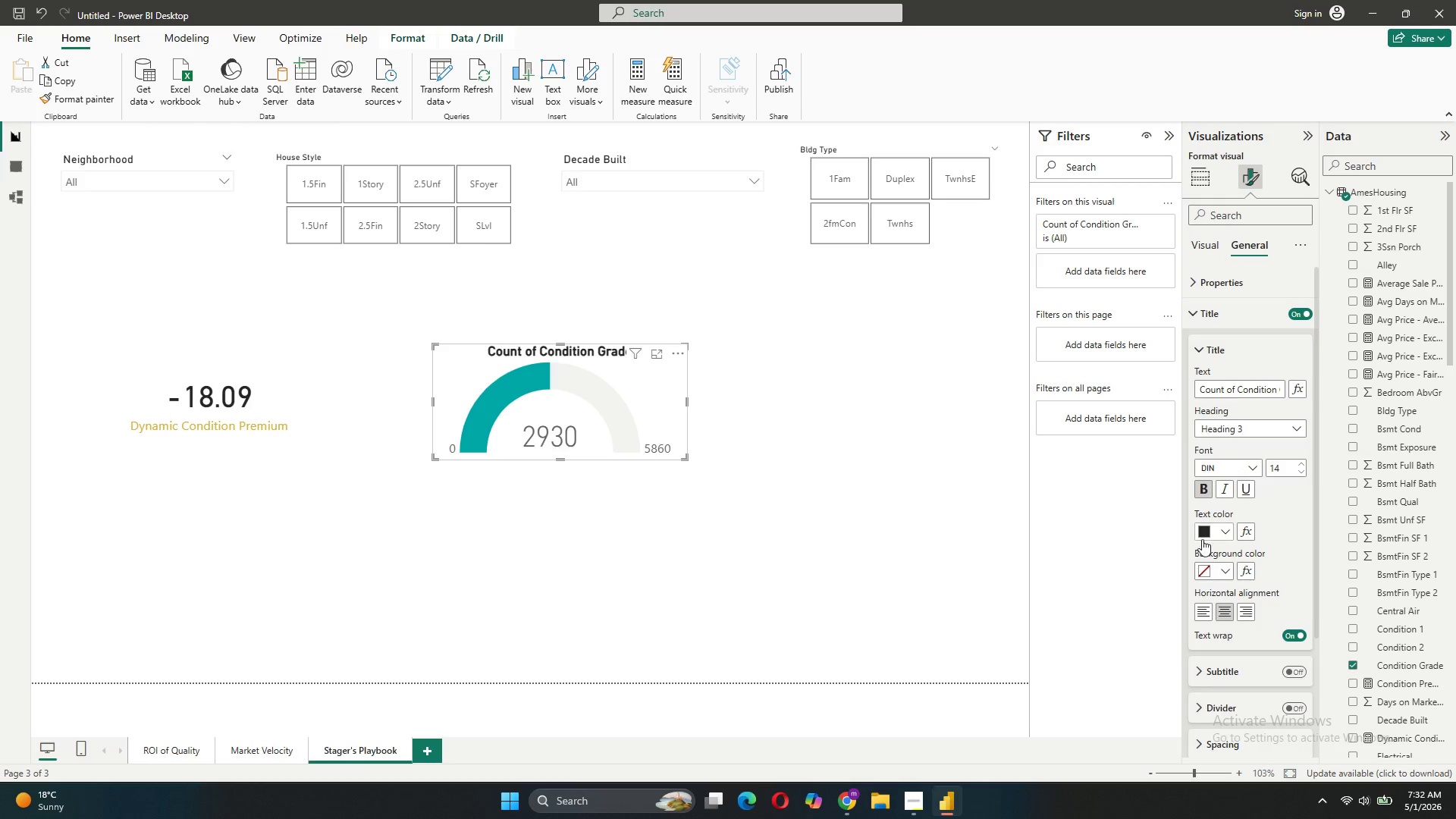 
left_click([1206, 531])
 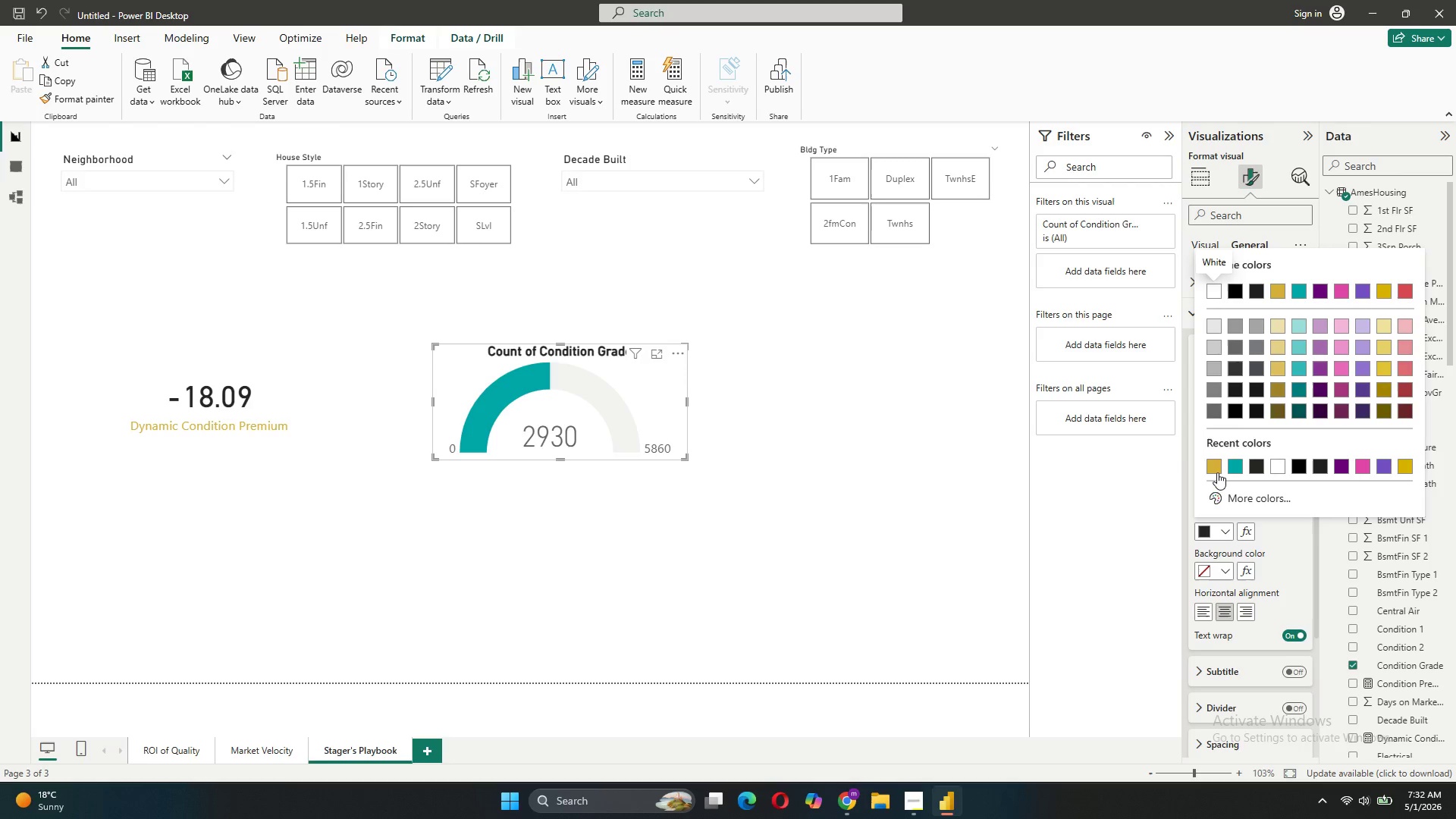 
left_click([1216, 472])
 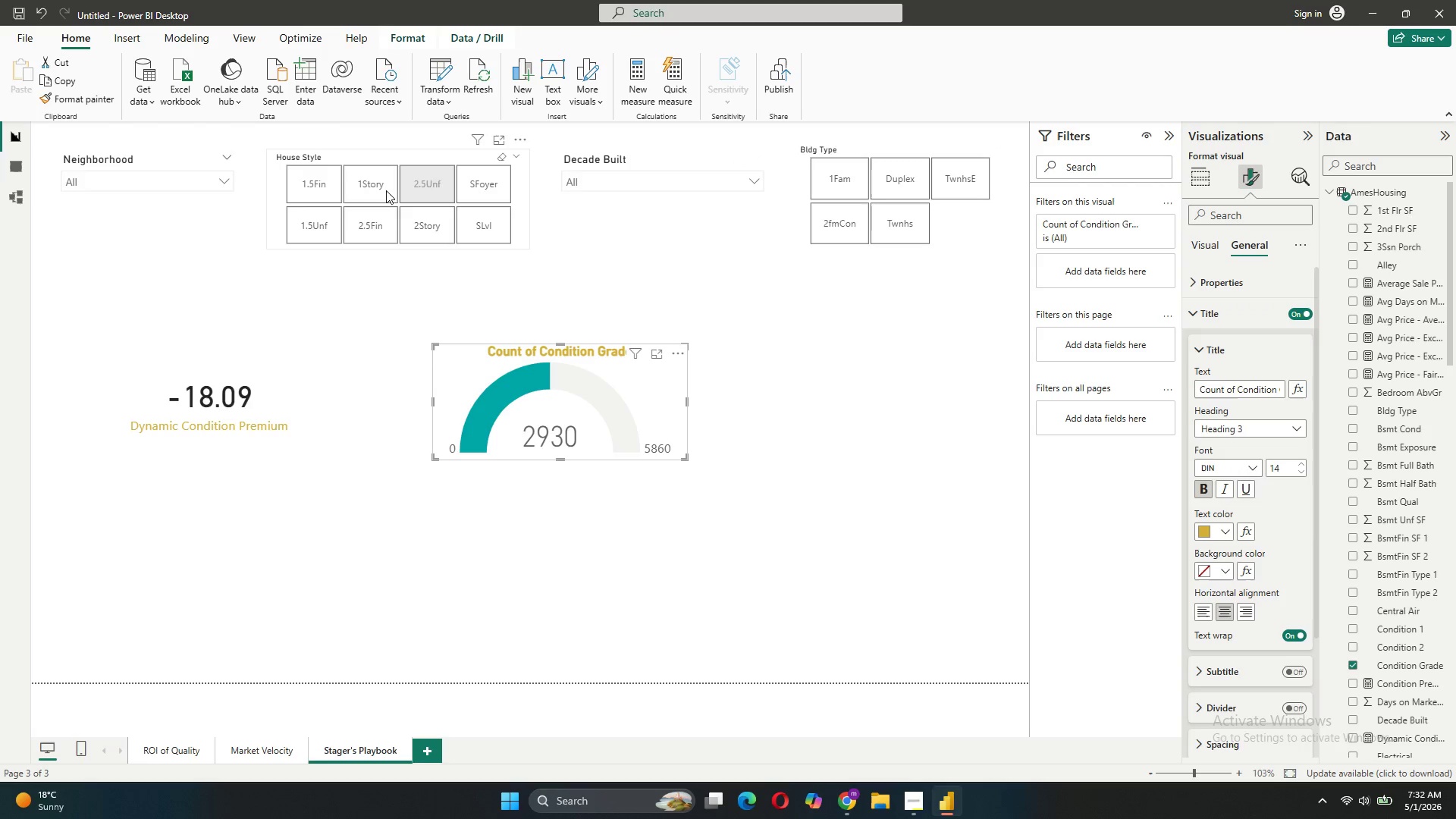 
wait(6.91)
 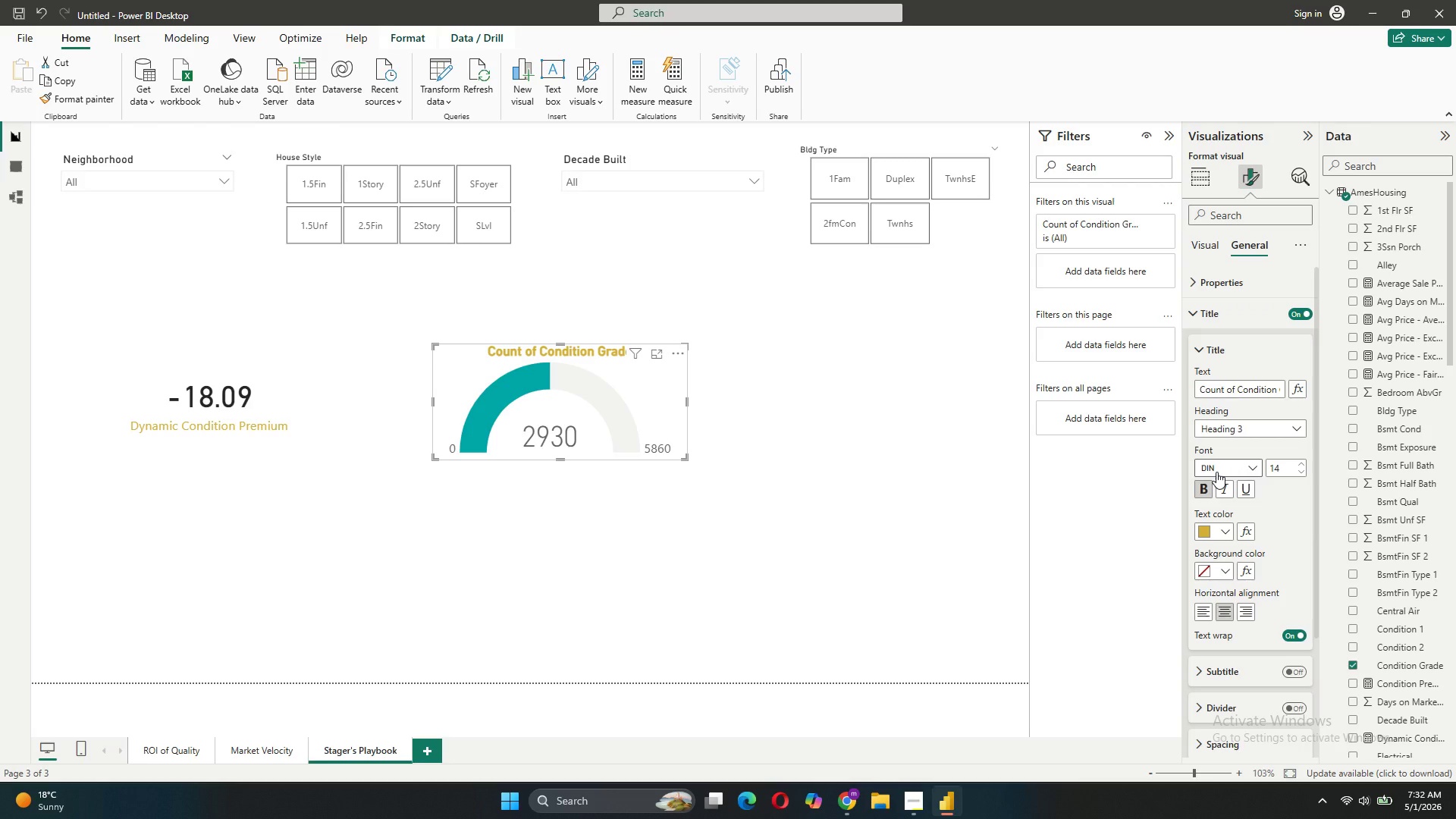 
left_click([359, 570])
 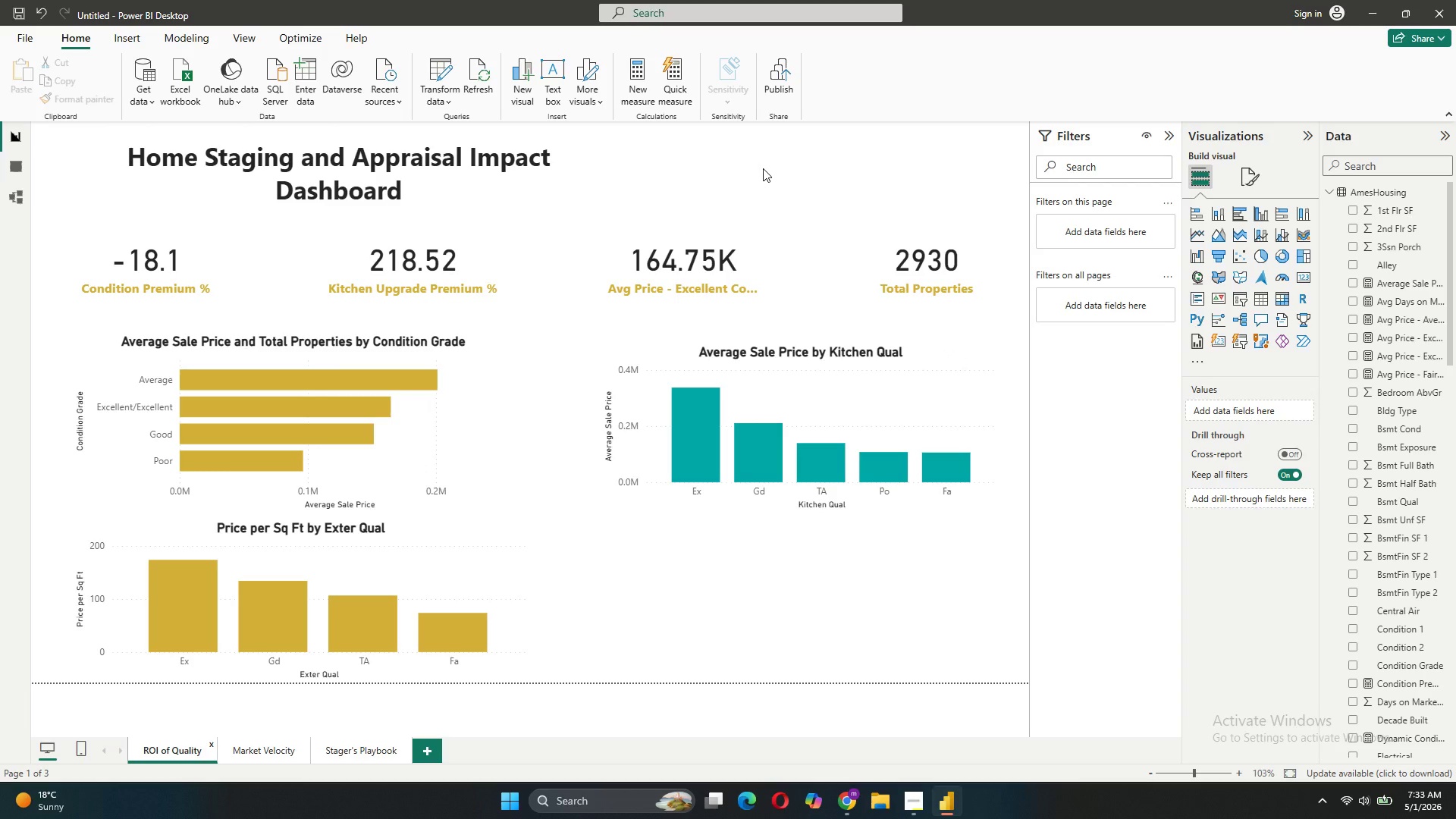 
wait(21.59)
 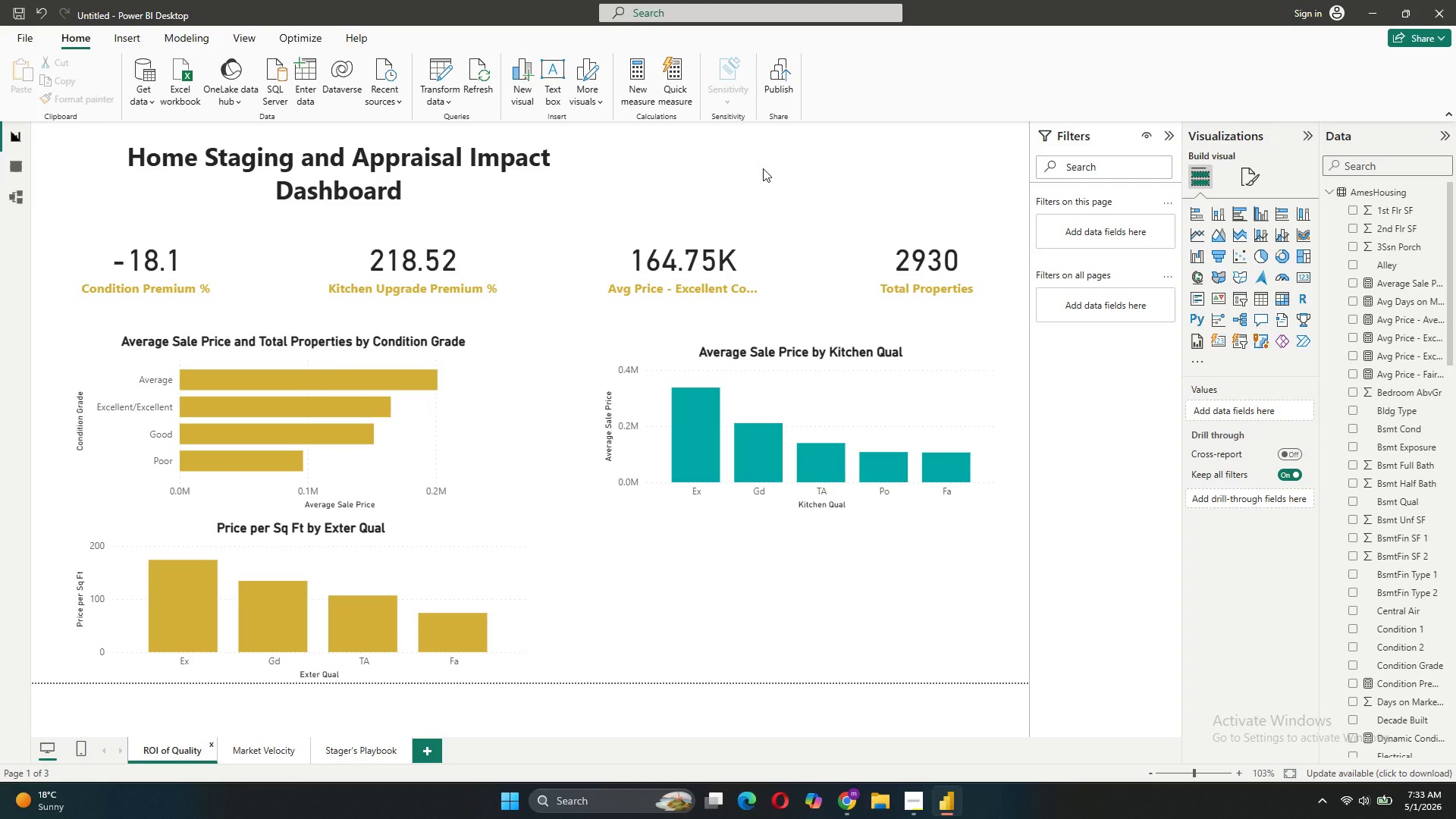 
right_click([221, 469])
 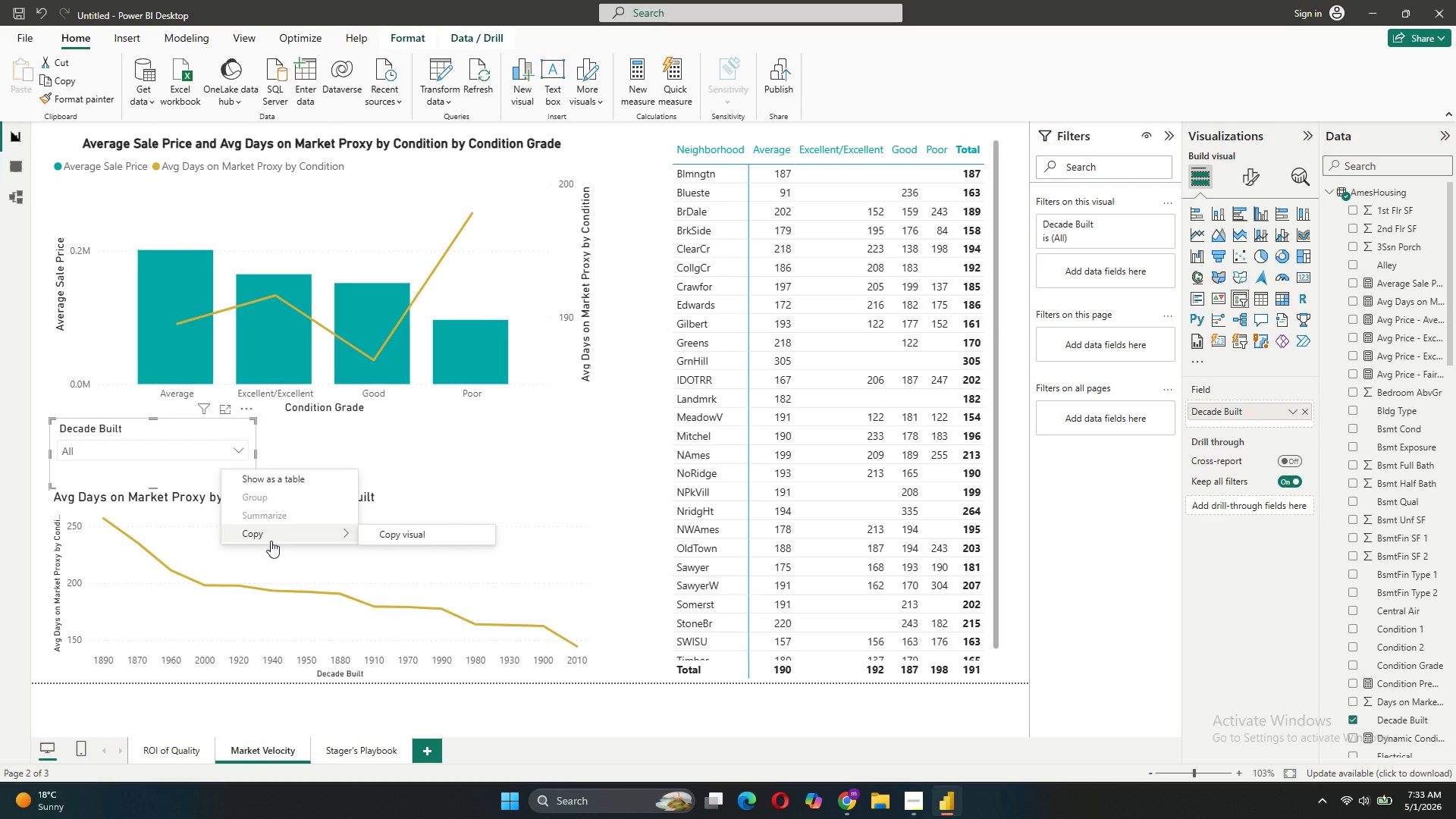 
left_click([399, 538])
 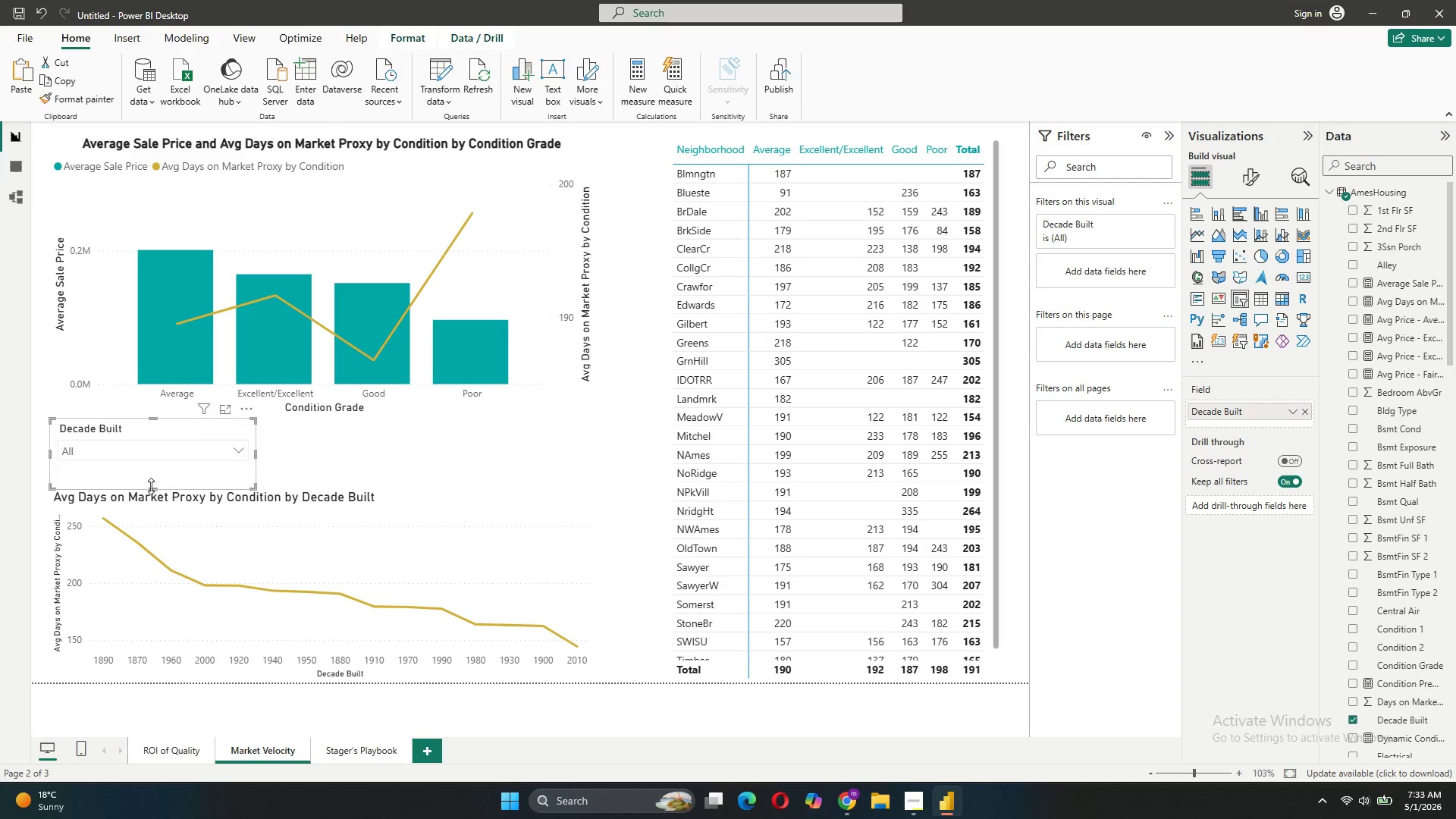 
left_click_drag(start_coordinate=[151, 487], to_coordinate=[152, 475])
 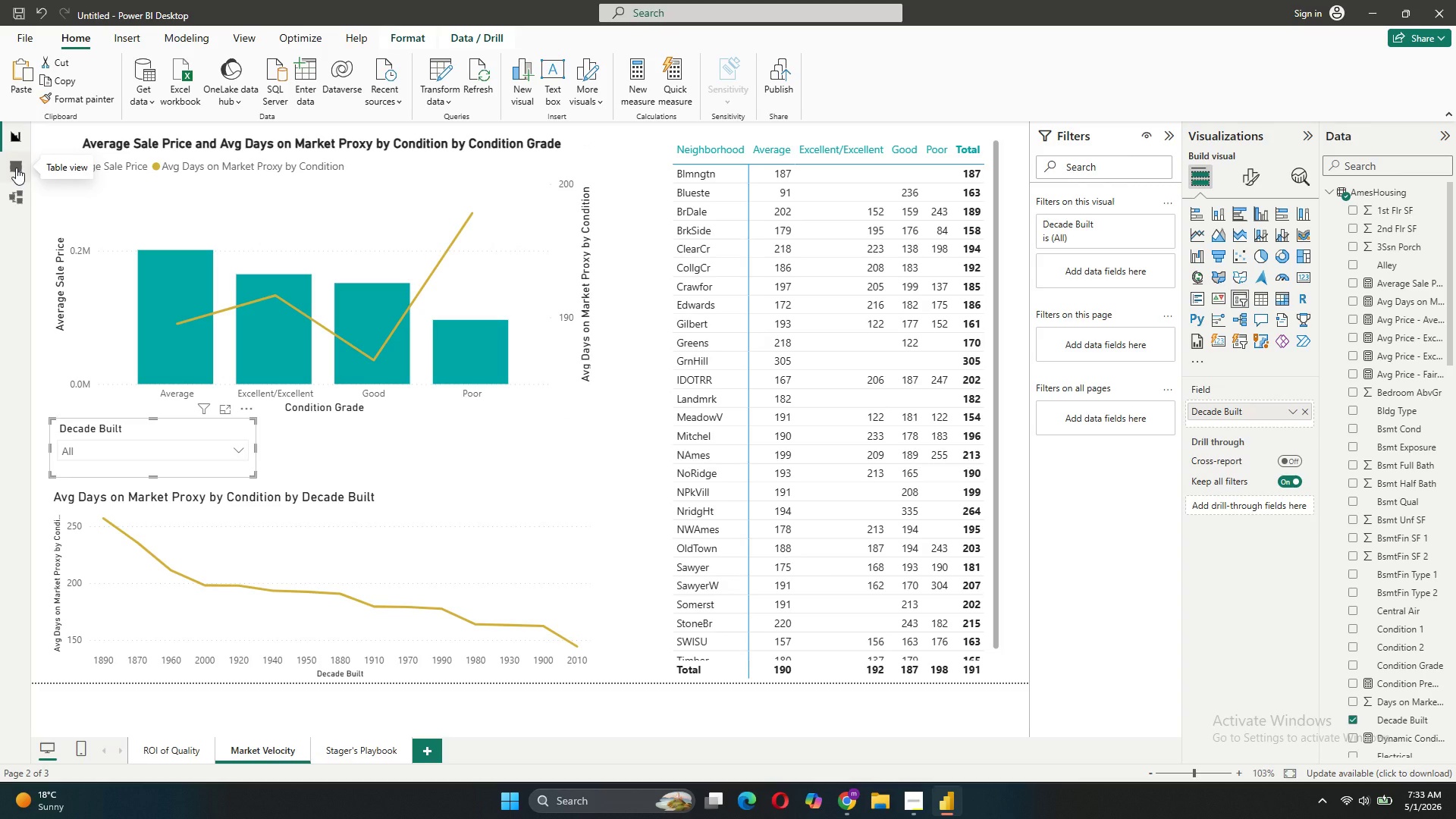 
wait(14.58)
 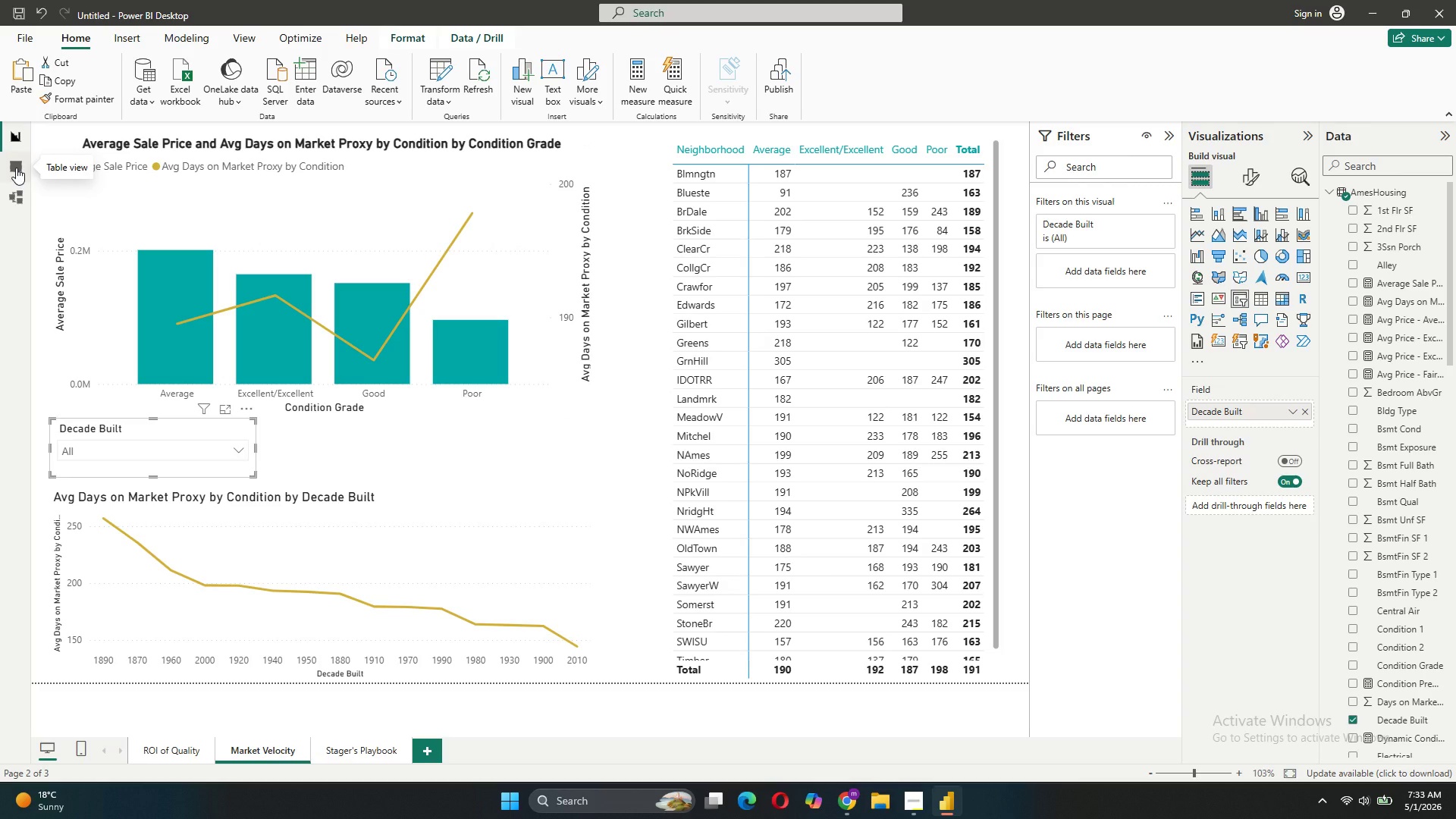 
left_click([11, 187])
 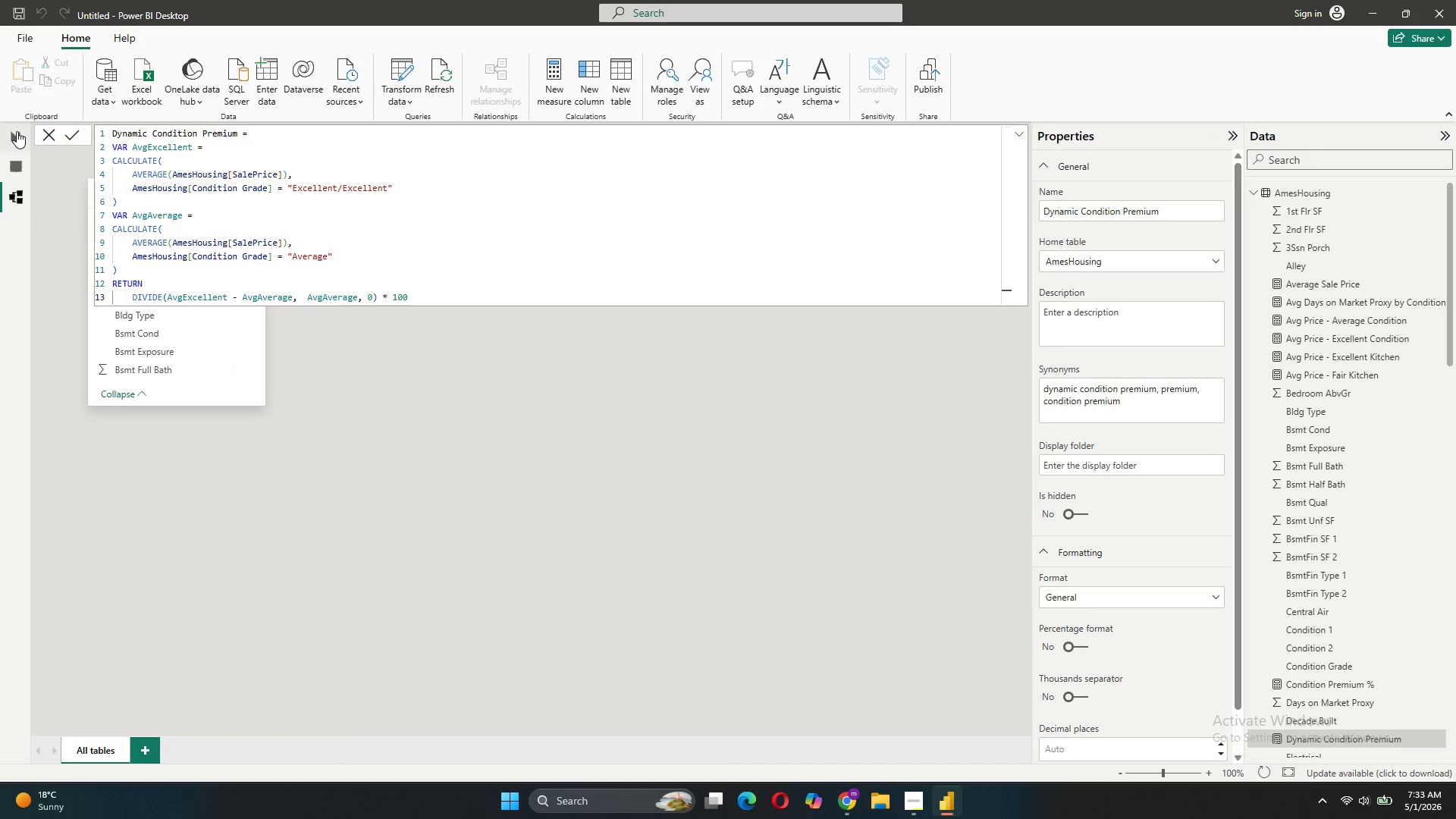 
left_click([17, 131])
 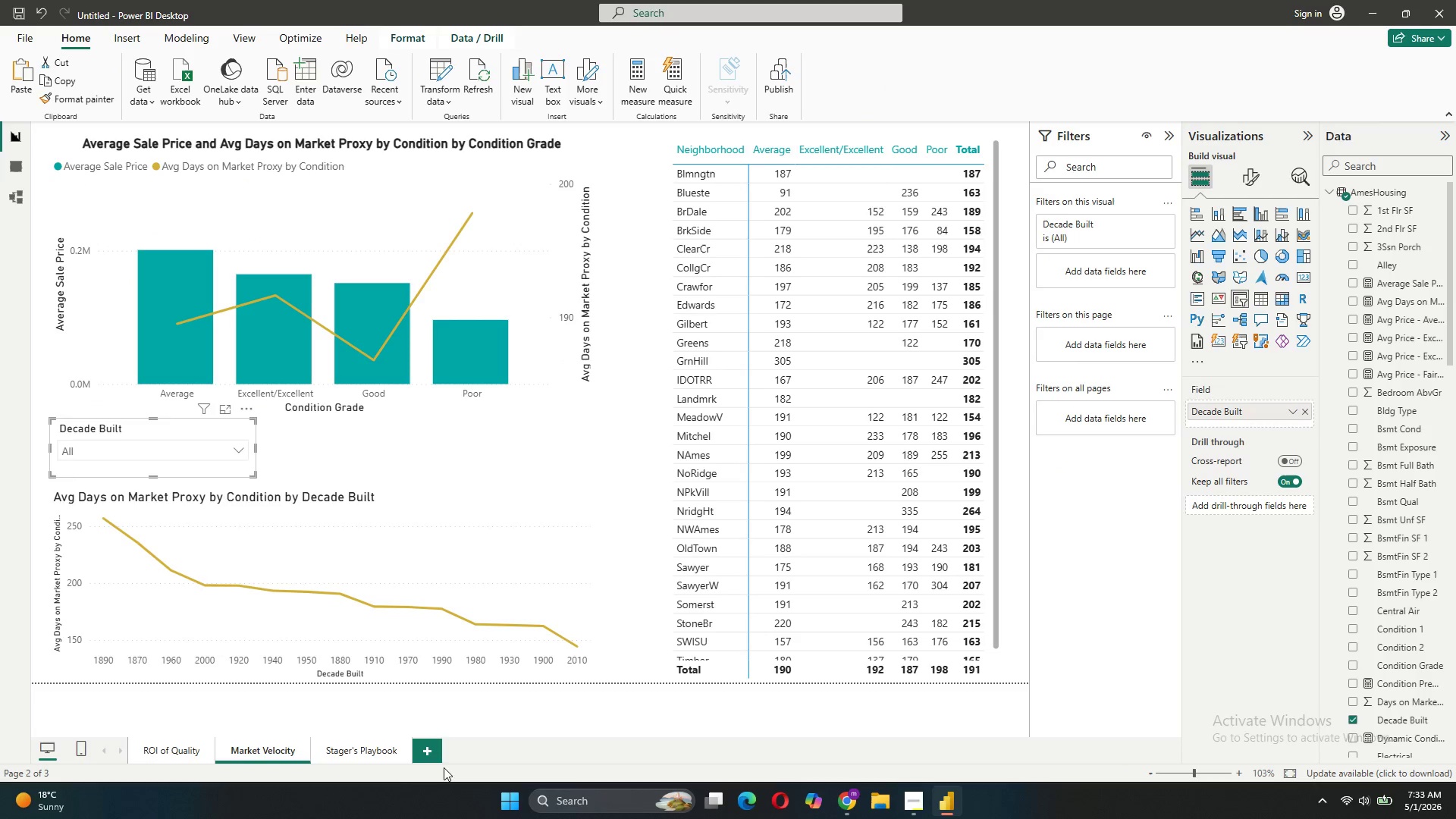 
left_click([356, 758])
 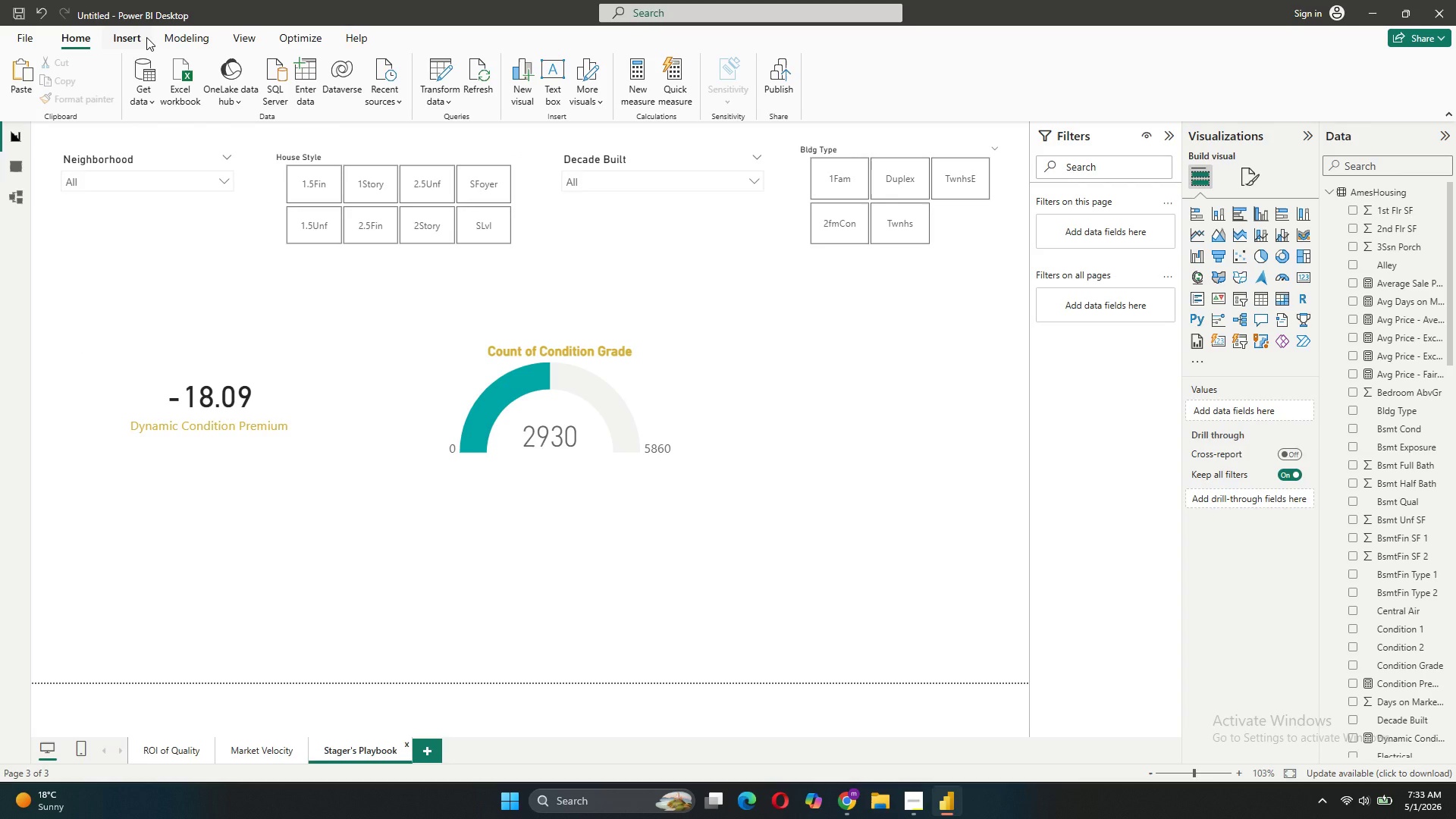 
wait(6.55)
 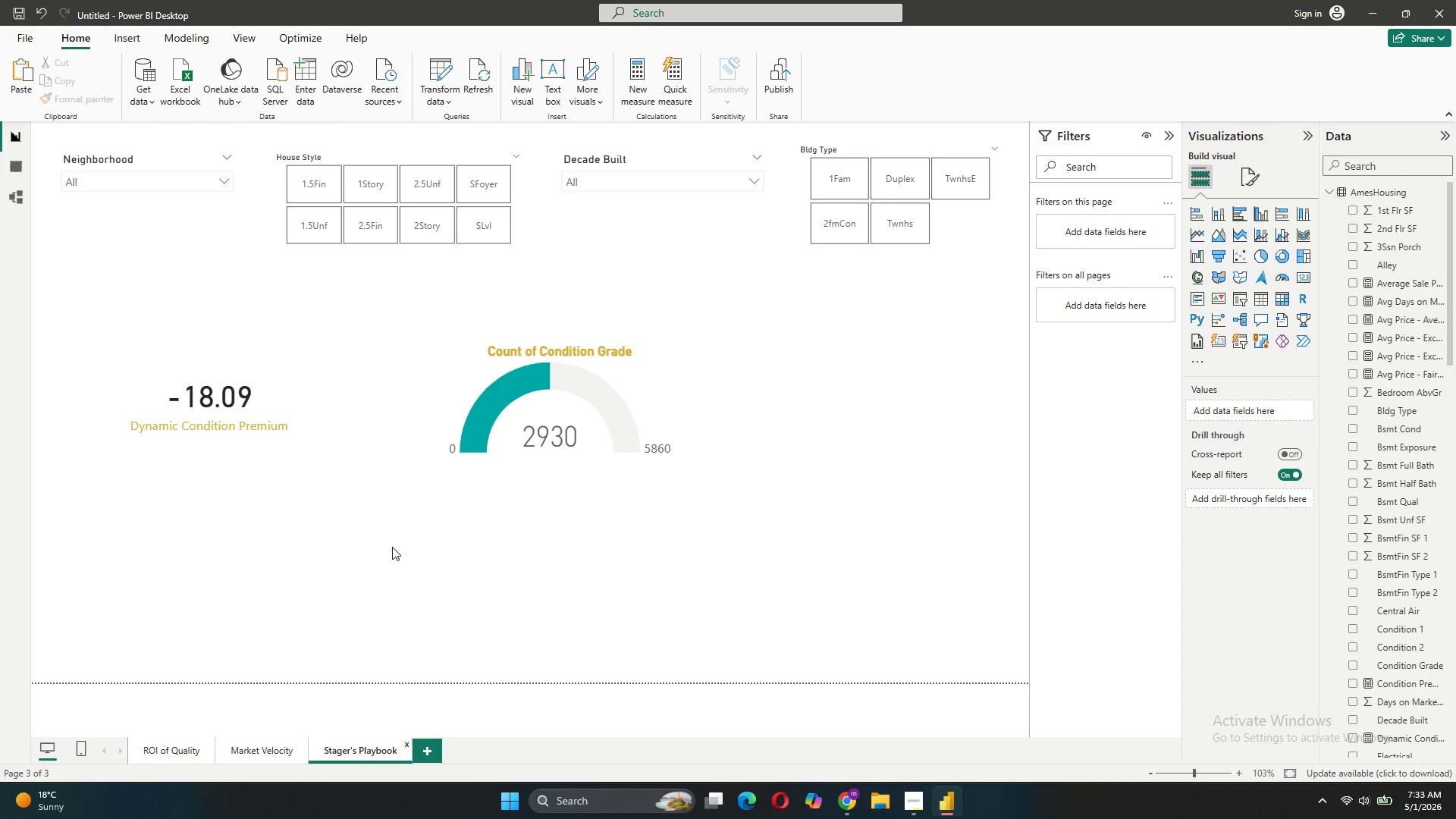 
left_click([141, 44])
 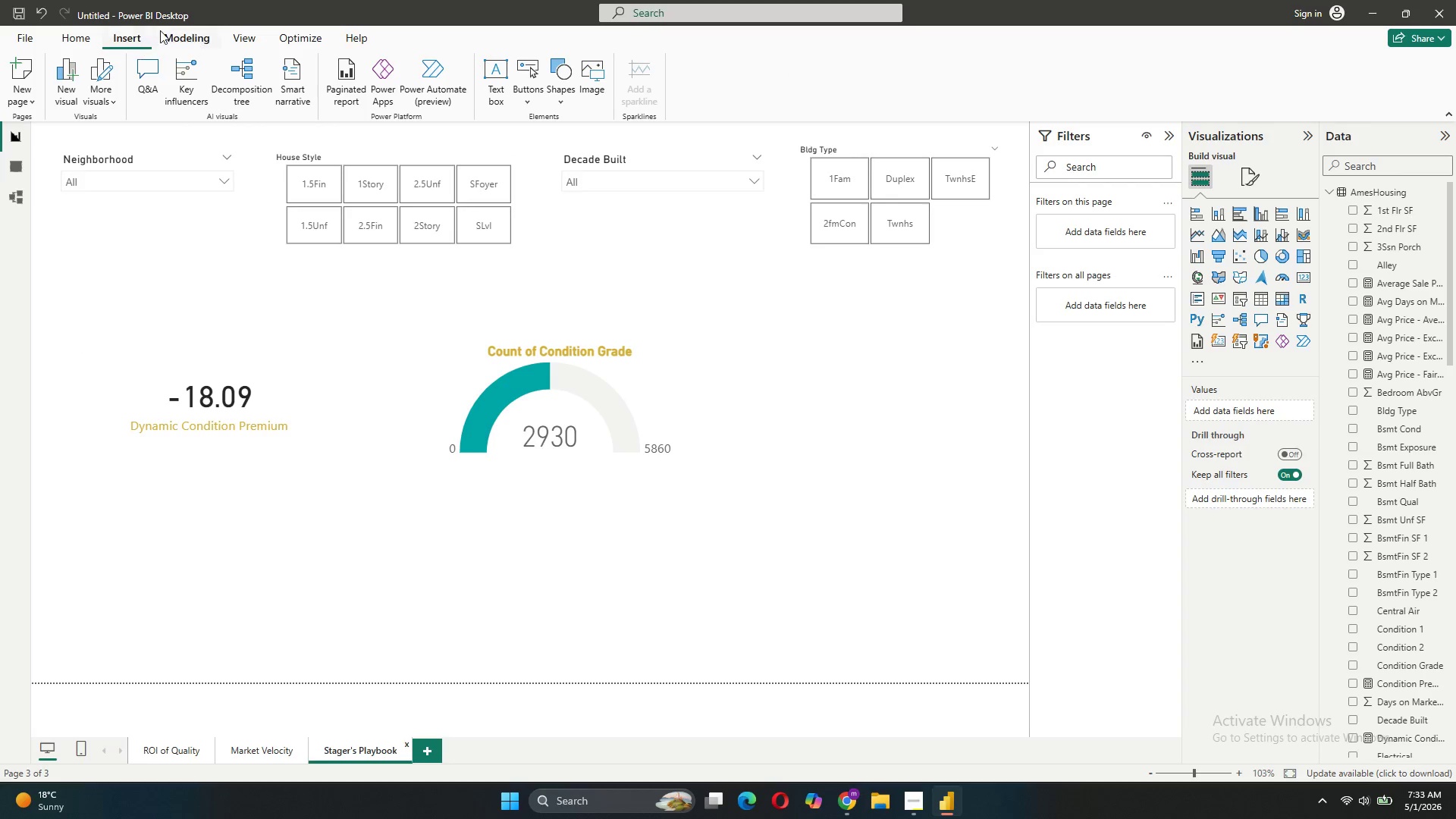 
left_click([163, 28])
 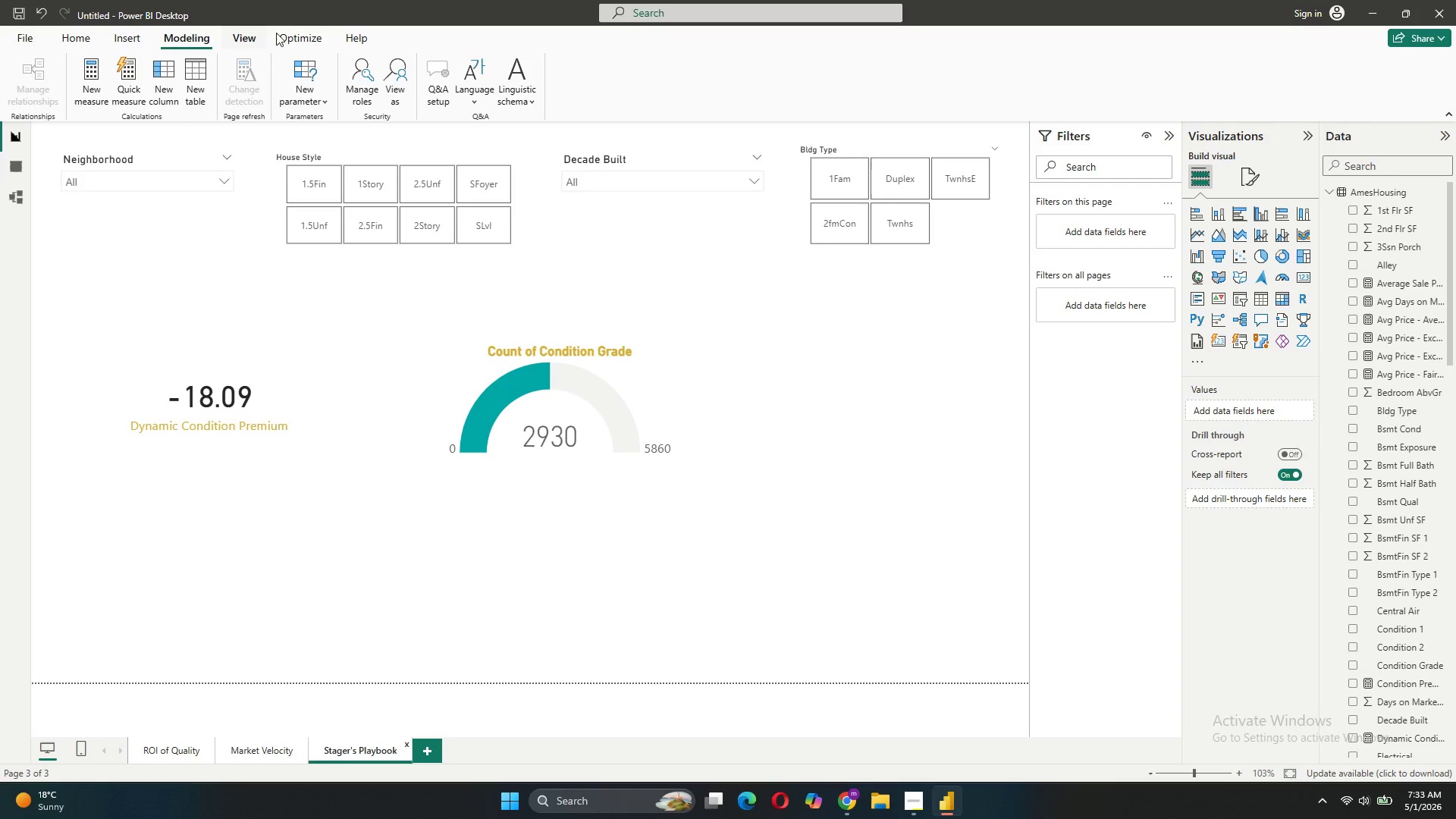 
mouse_move([263, 46])
 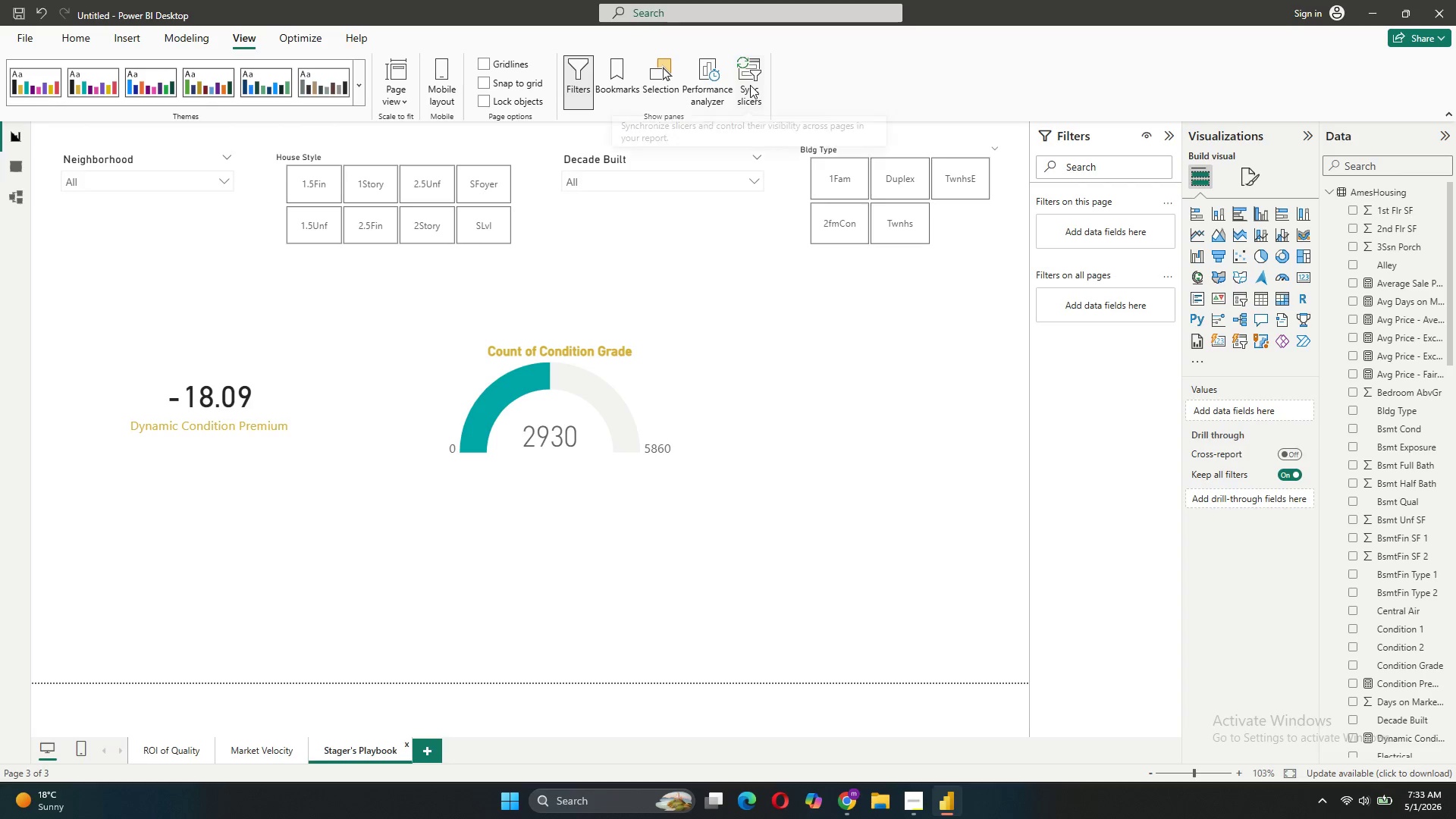 
left_click([750, 85])
 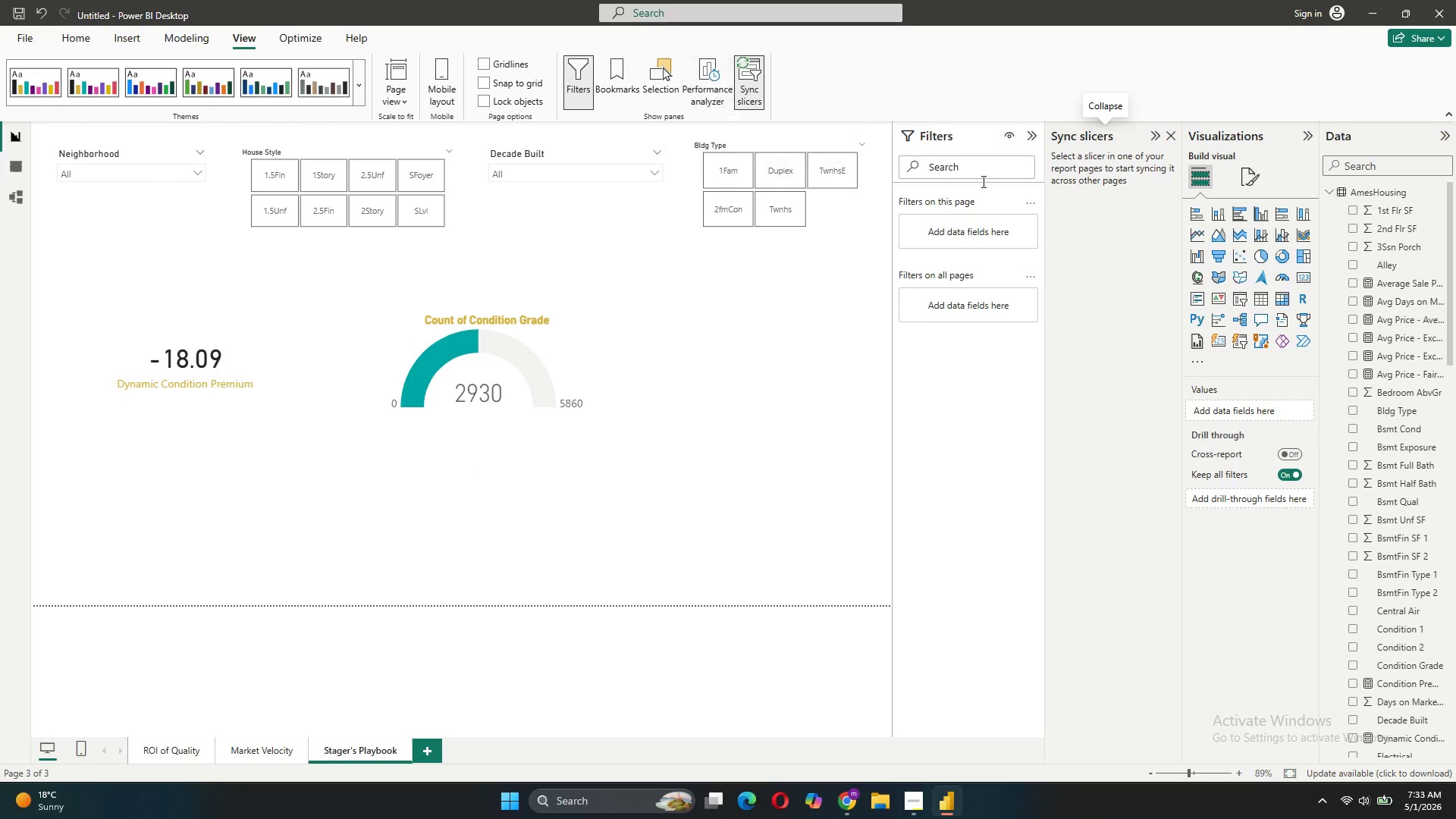 
mouse_move([1031, 250])
 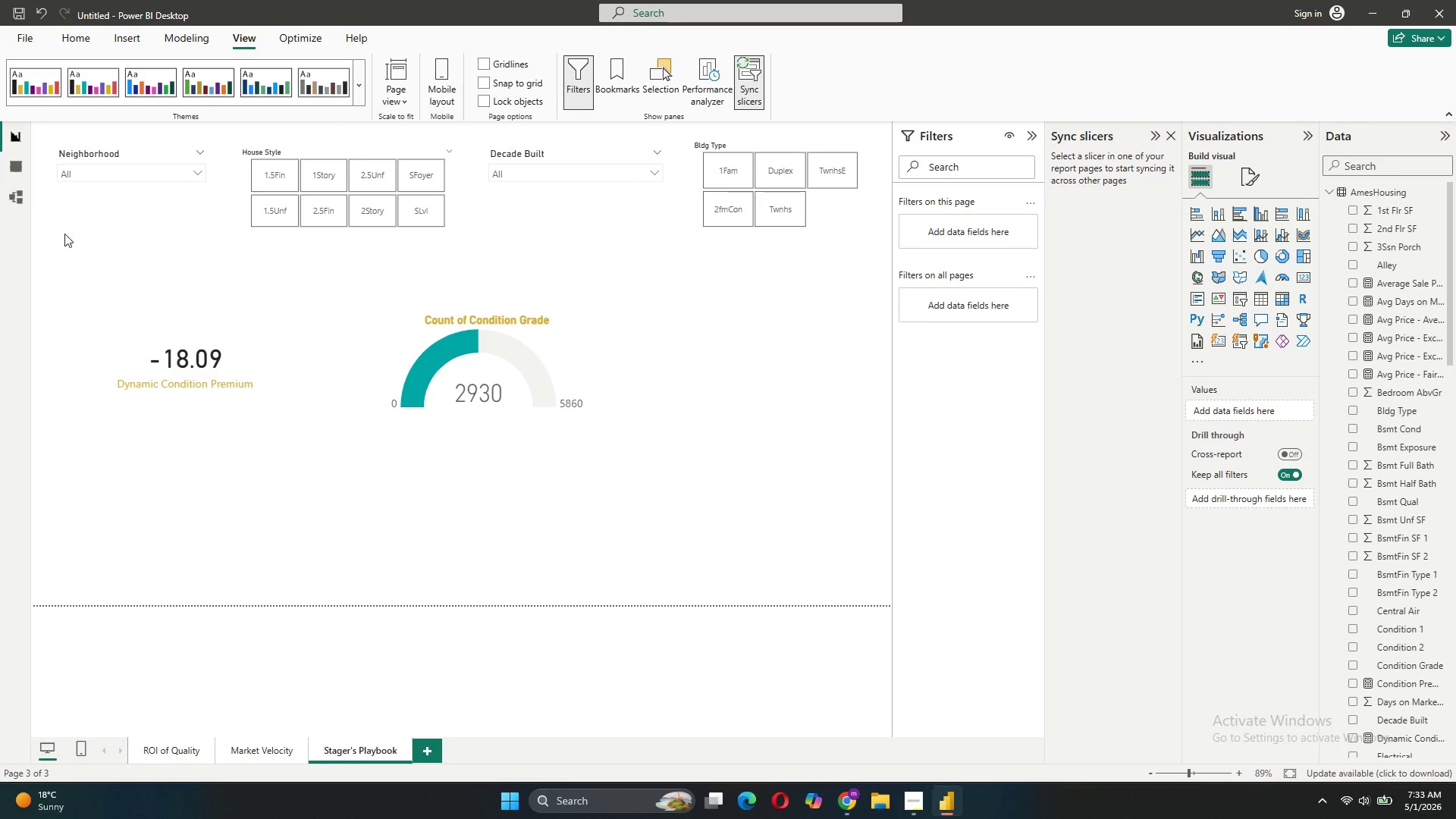 
left_click([100, 202])
 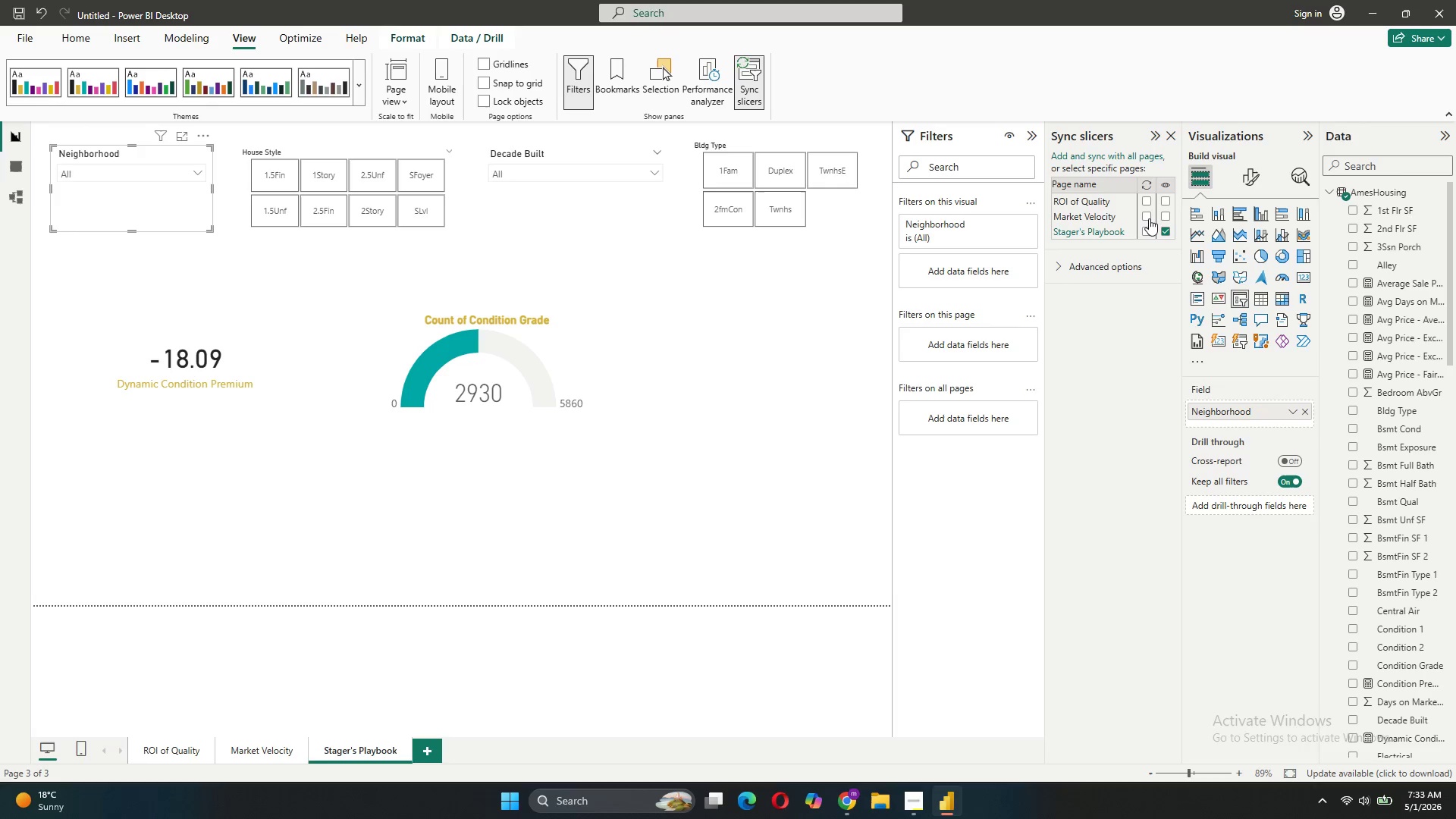 
left_click([1147, 218])
 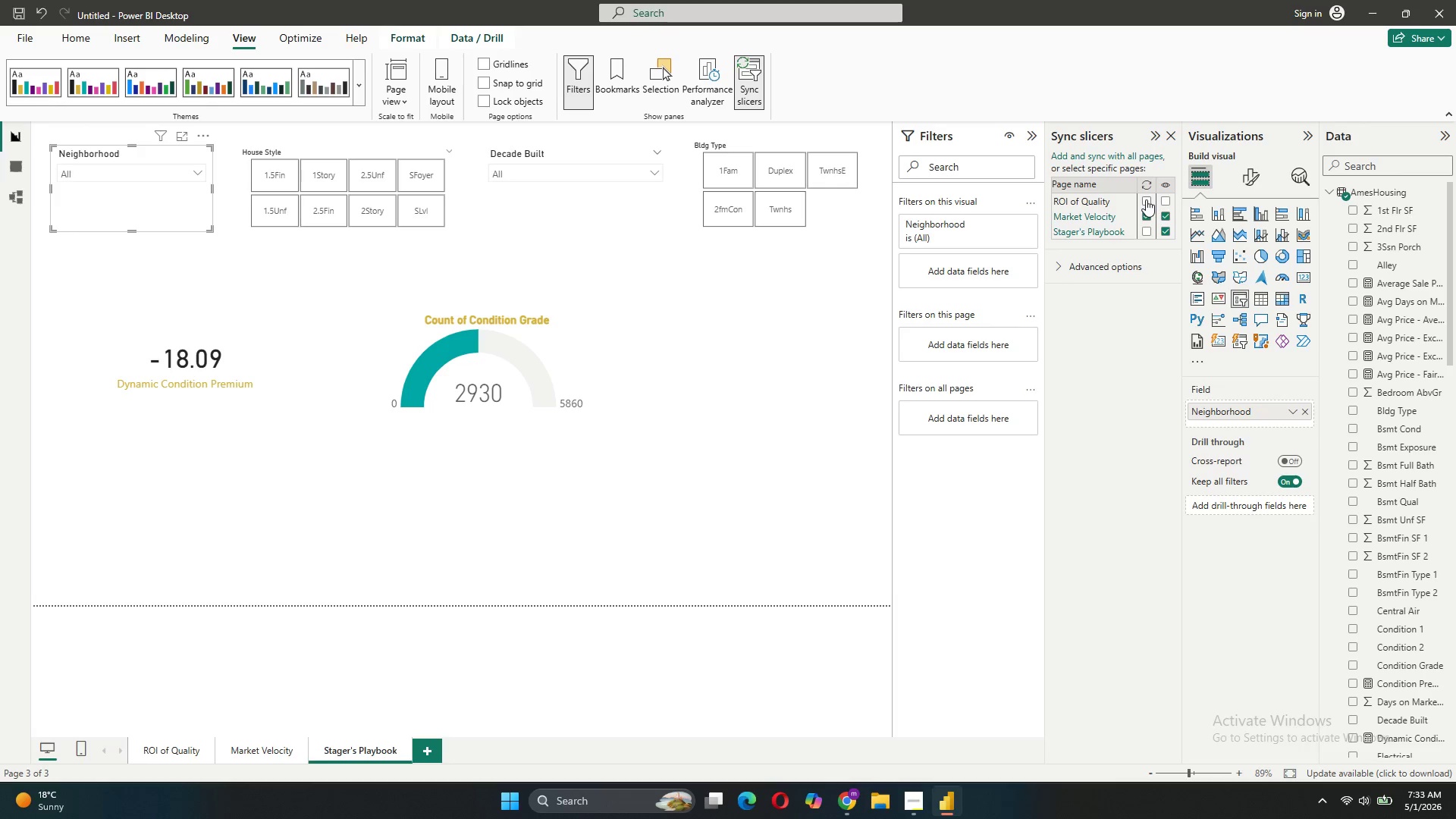 
left_click([1146, 199])
 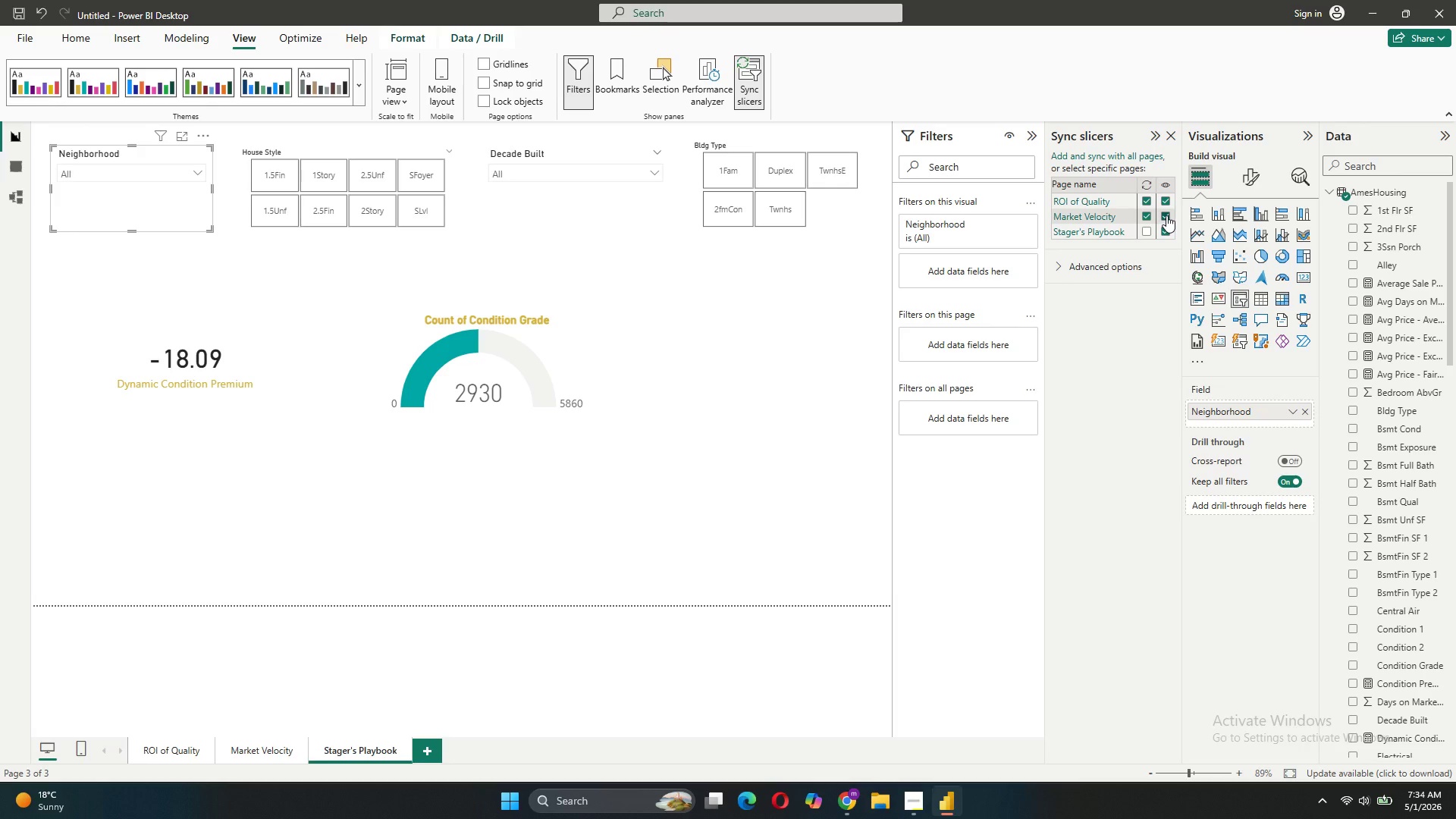 
left_click([1166, 215])
 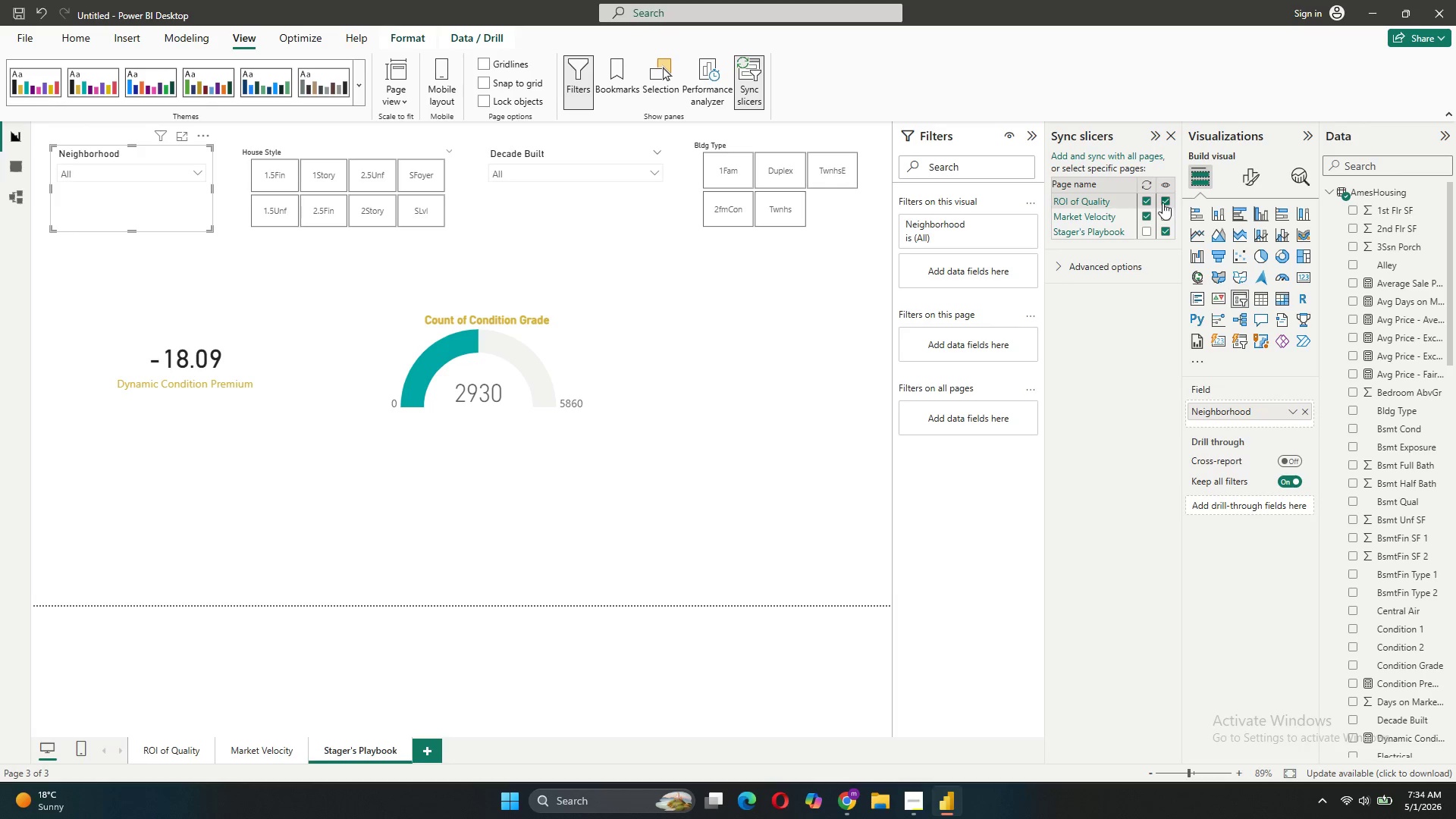 
left_click([1163, 202])
 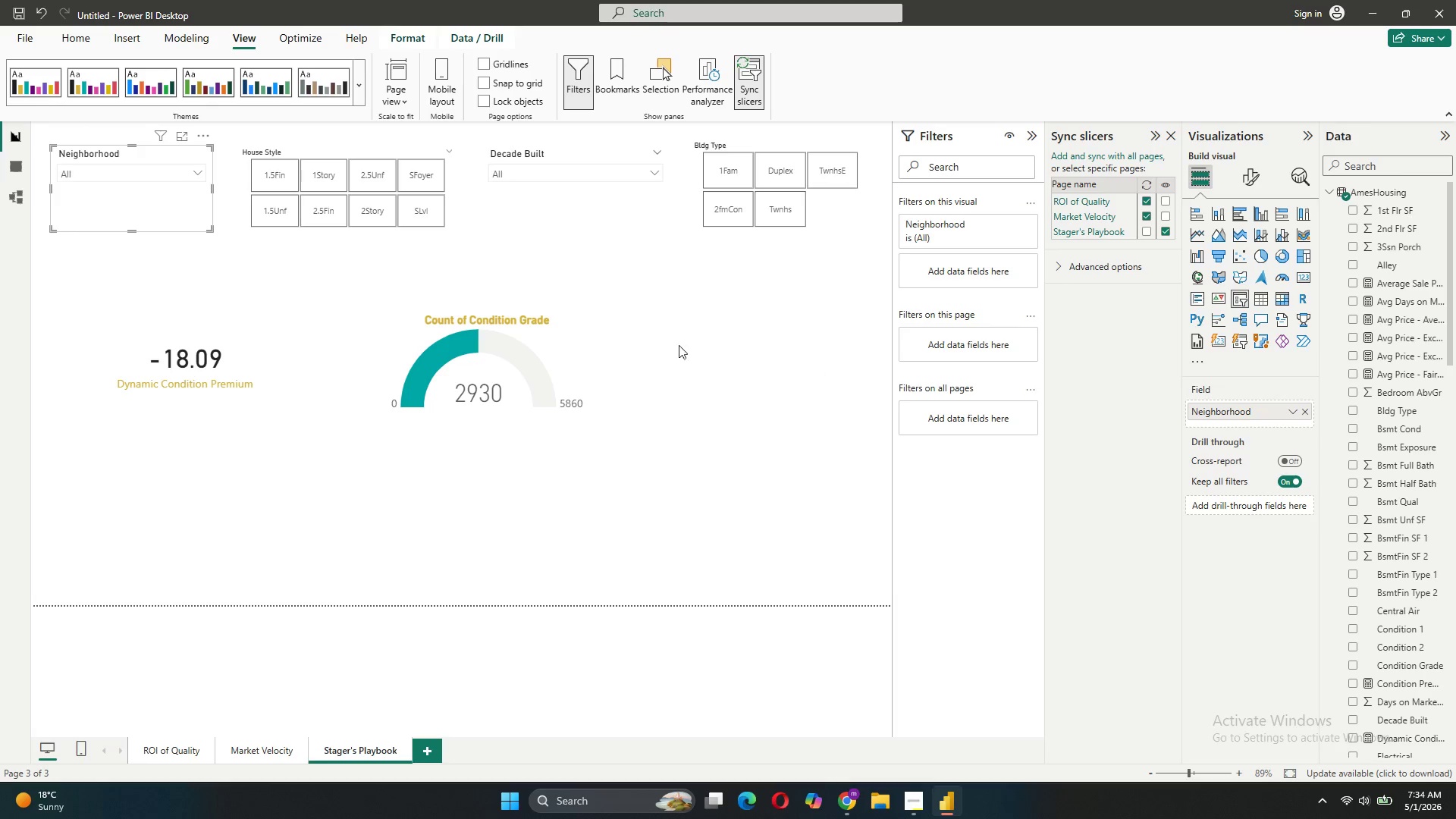 
wait(18.22)
 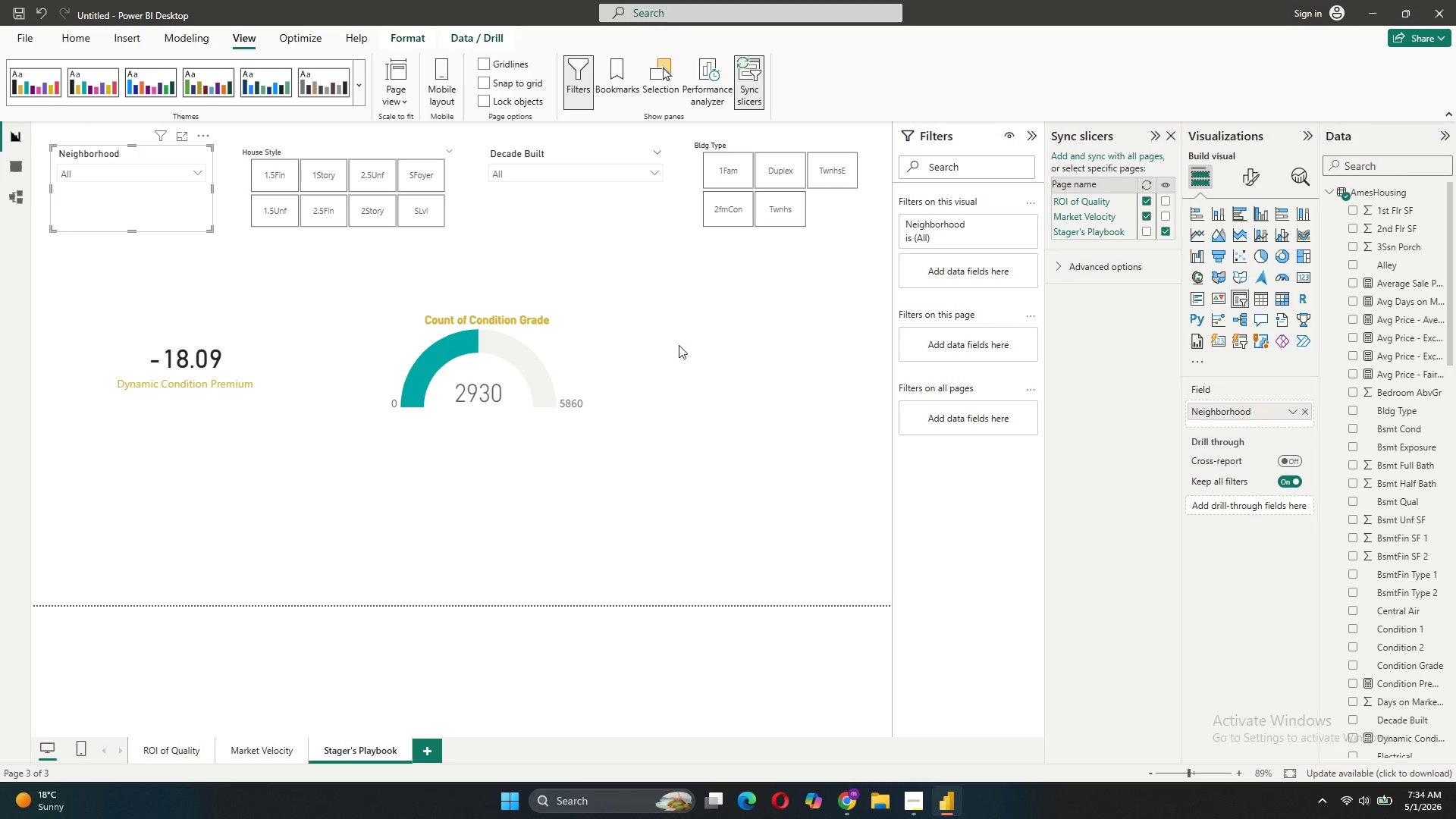 
left_click([464, 228])
 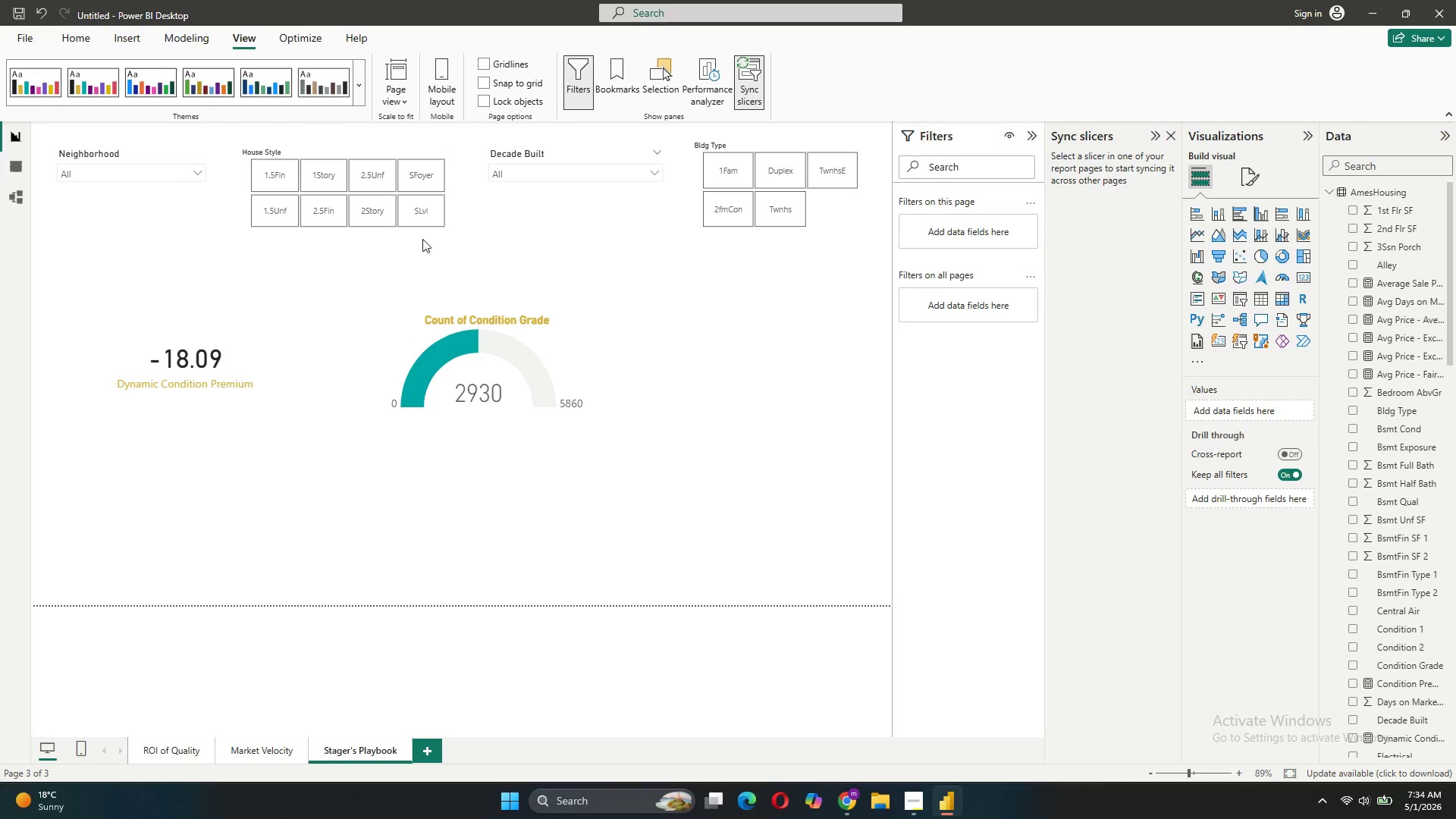 
left_click([422, 239])
 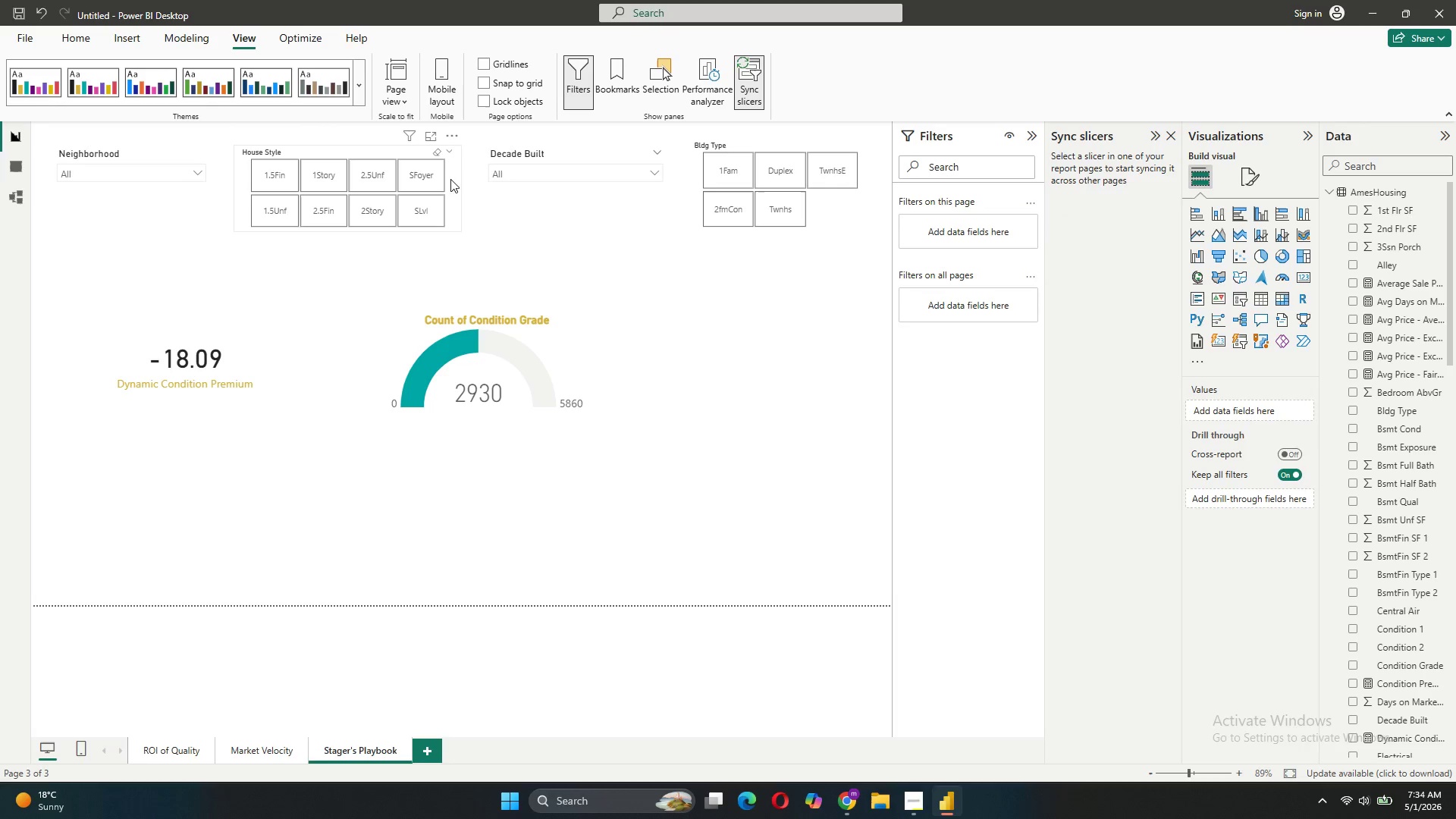 
left_click([453, 177])
 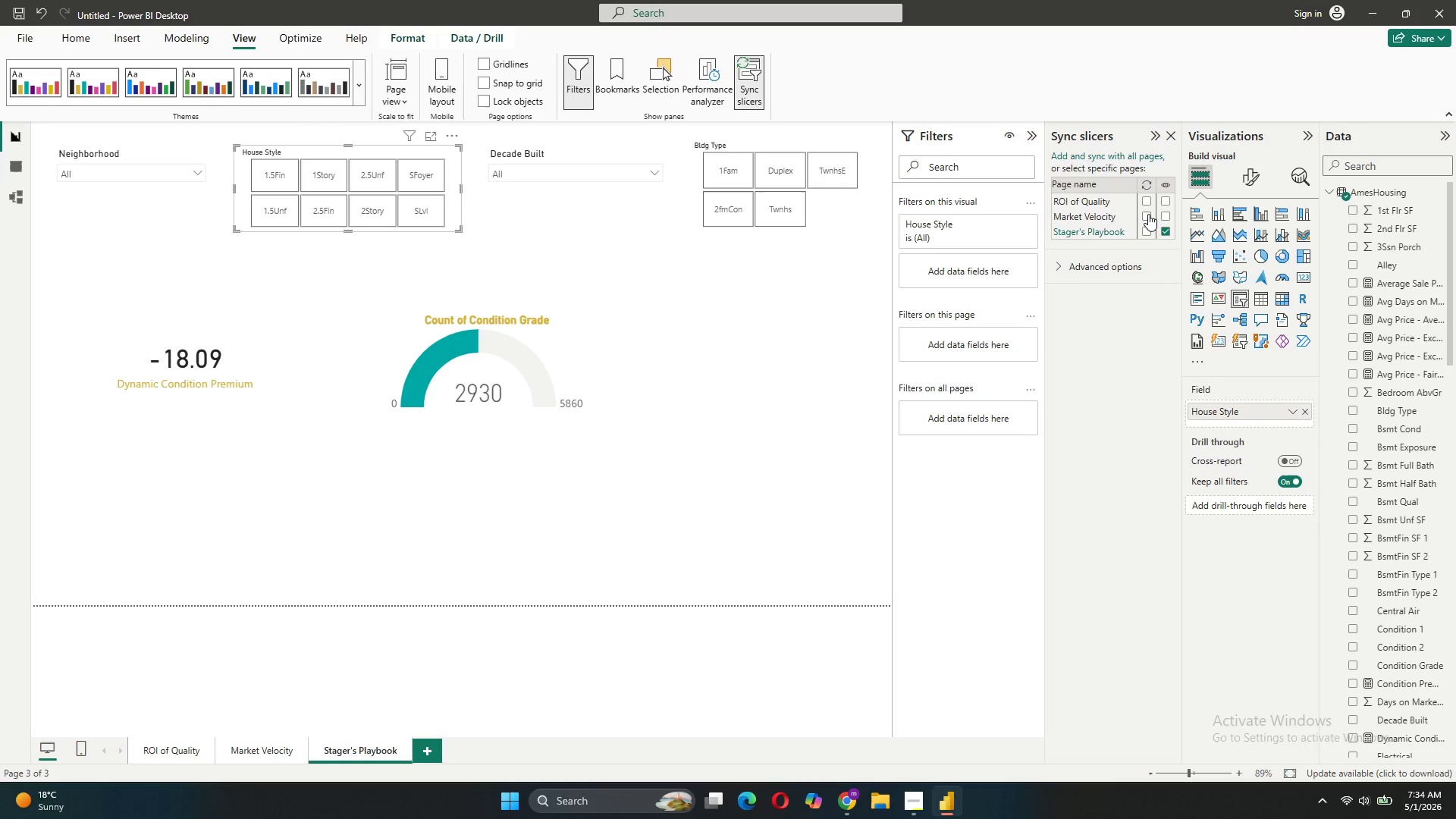 
left_click([1147, 215])
 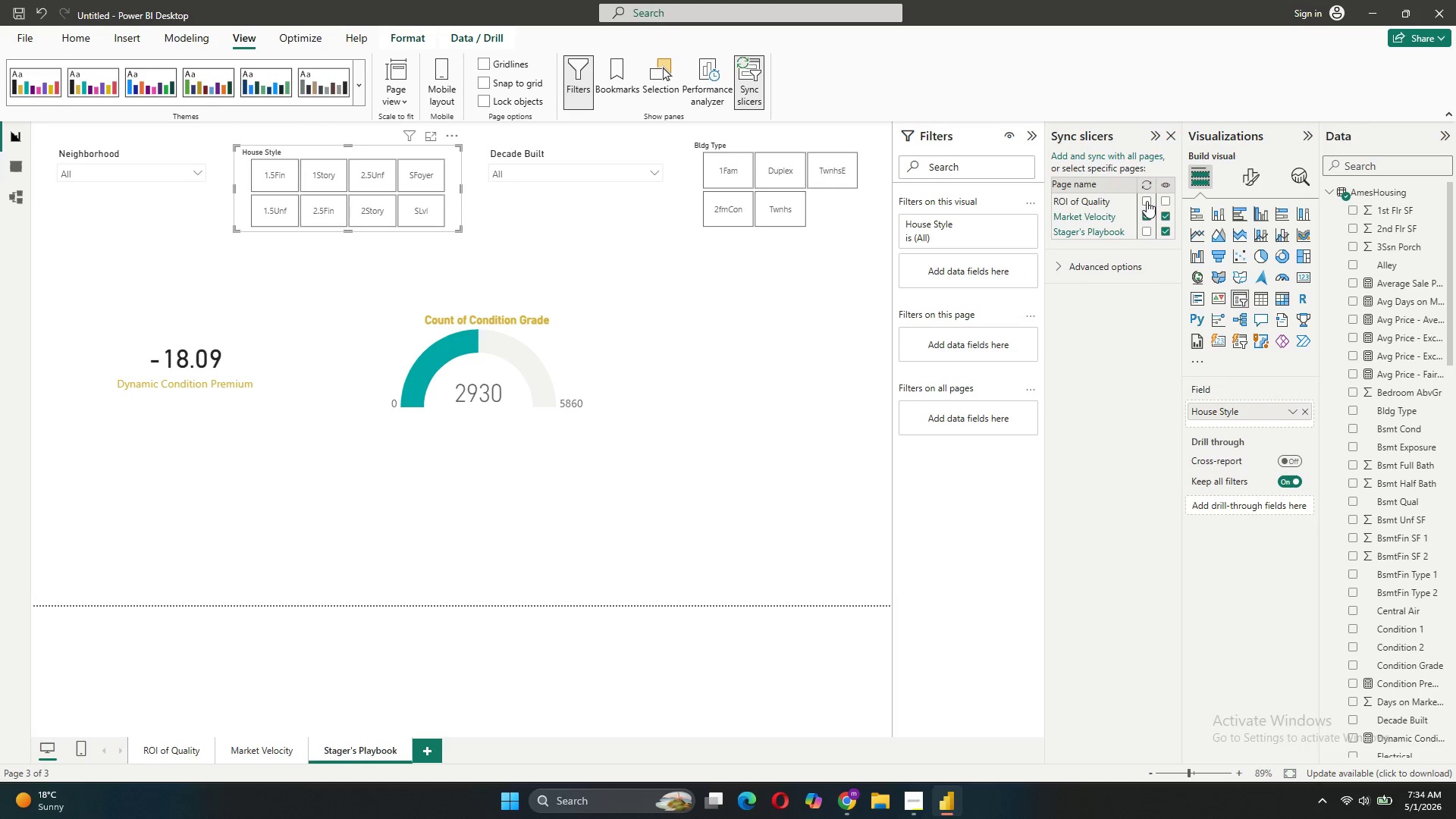 
left_click([1147, 201])
 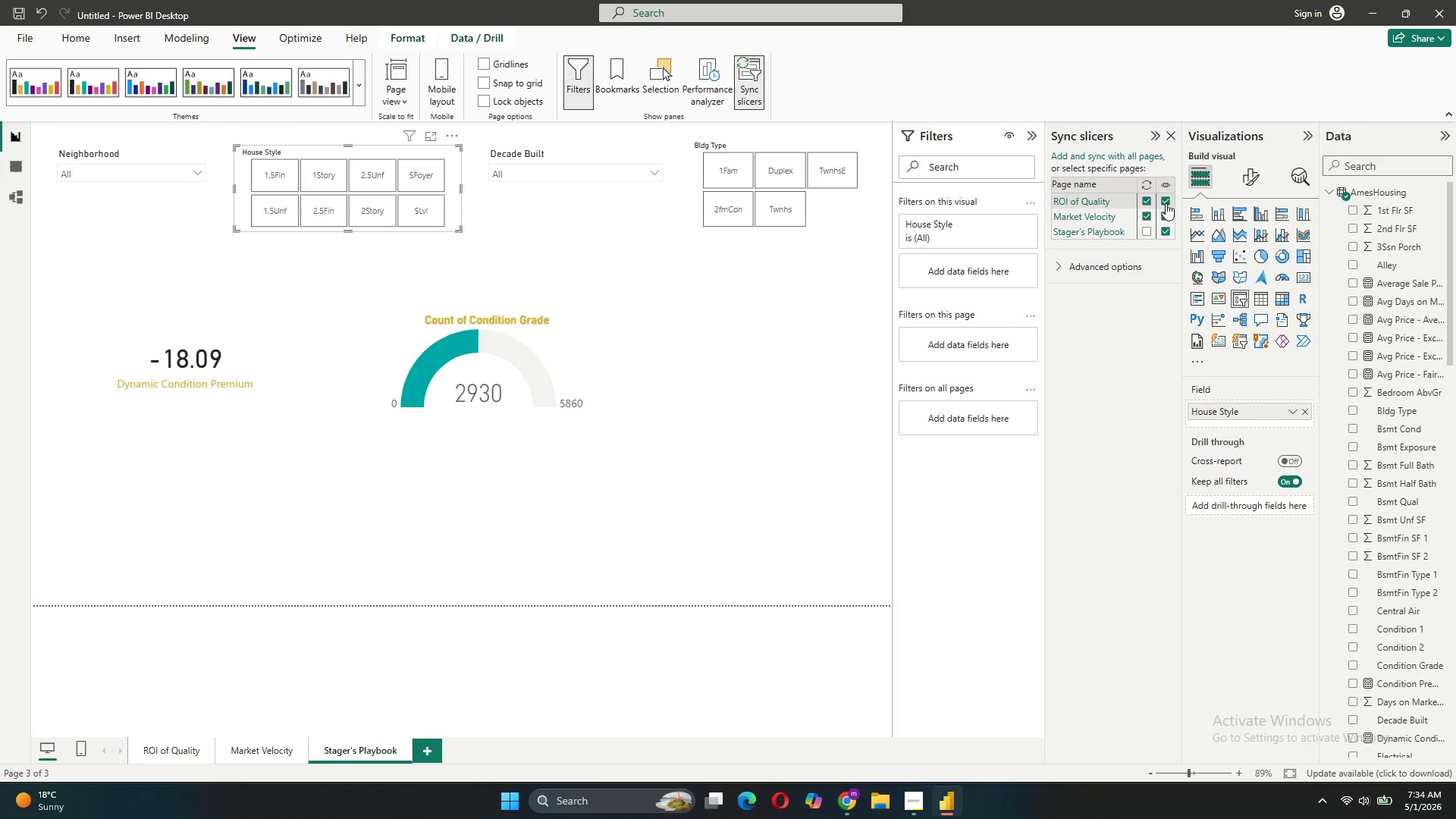 
left_click([1163, 202])
 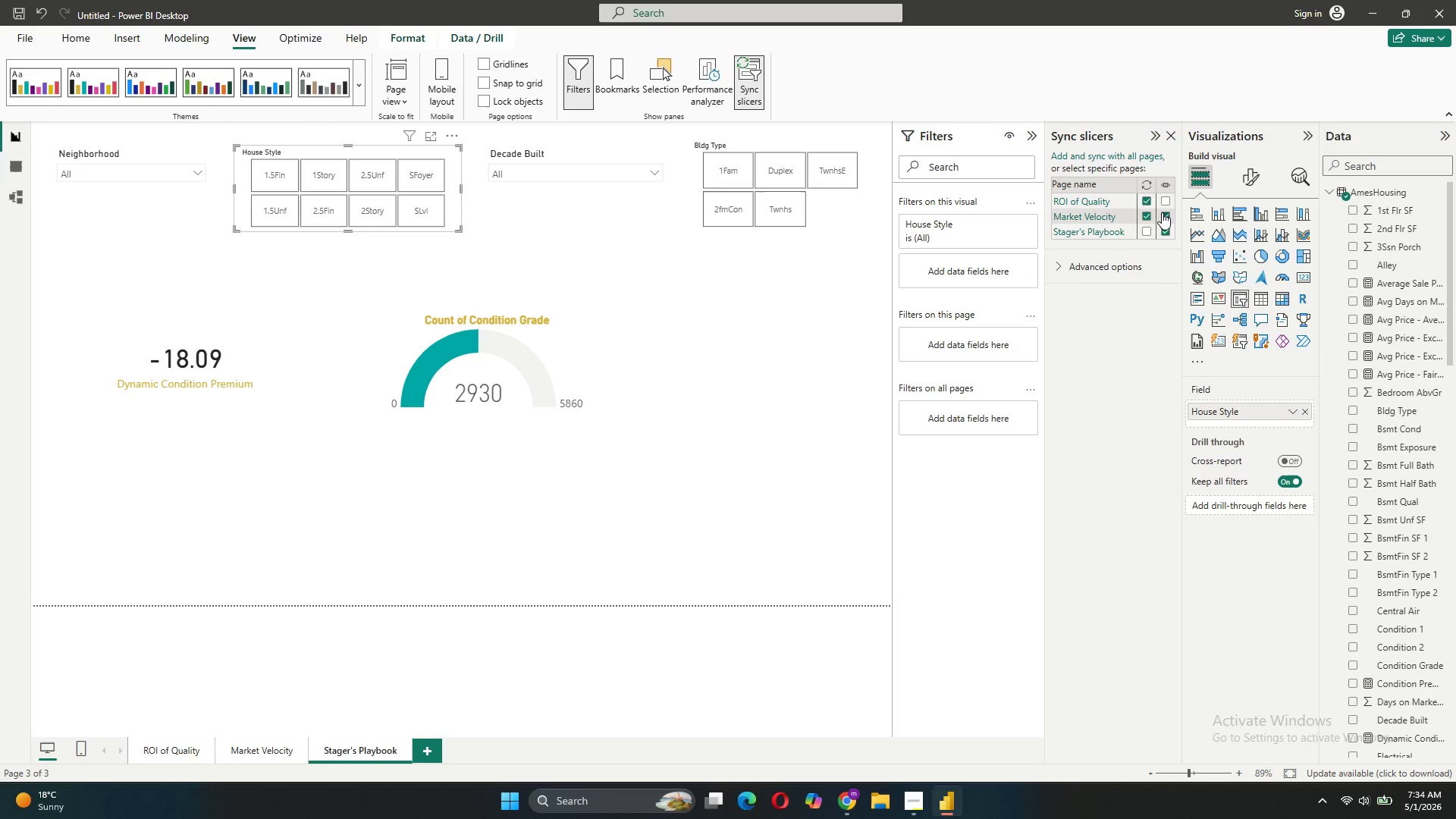 
left_click([1162, 212])
 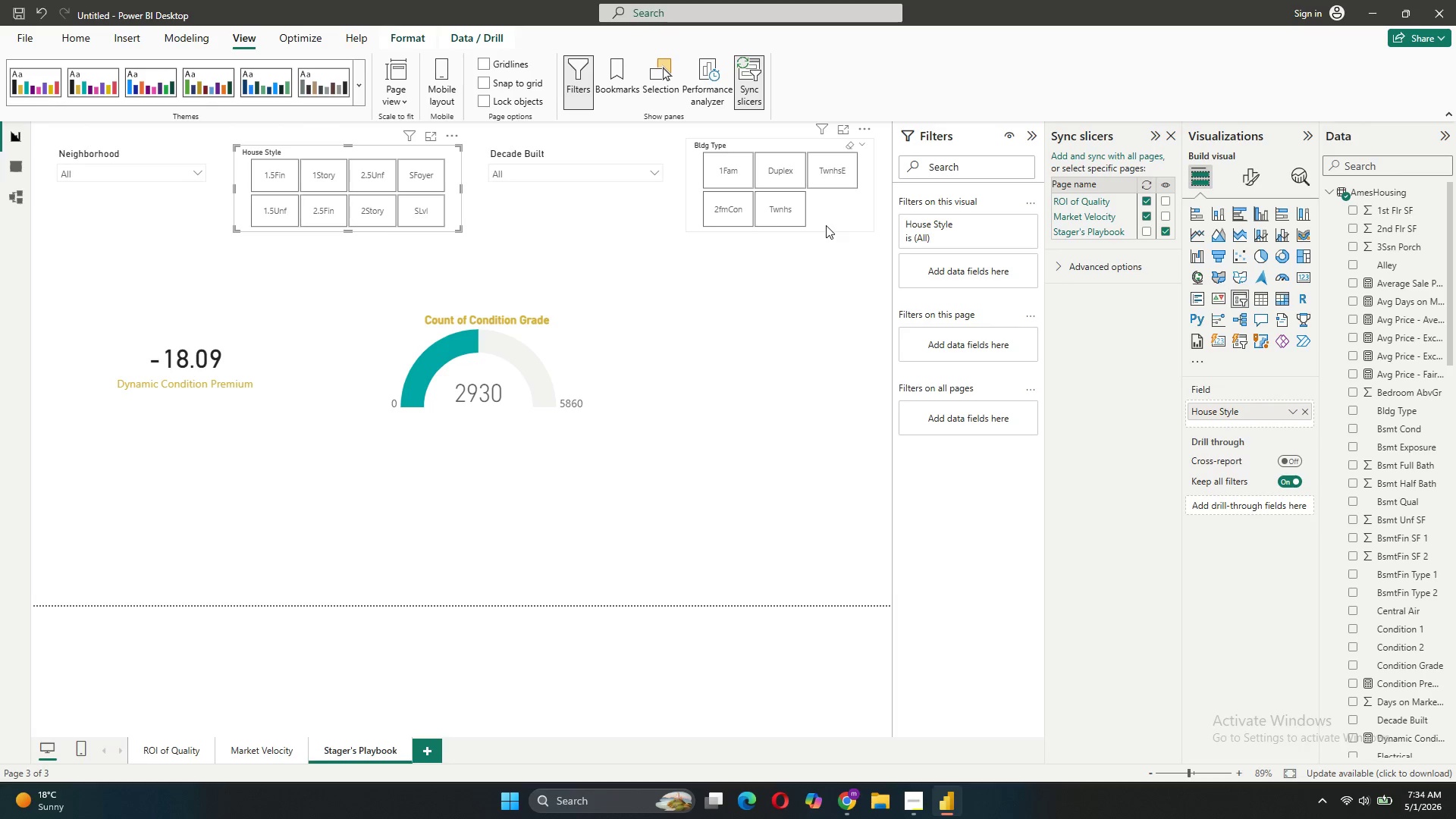 
left_click([577, 213])
 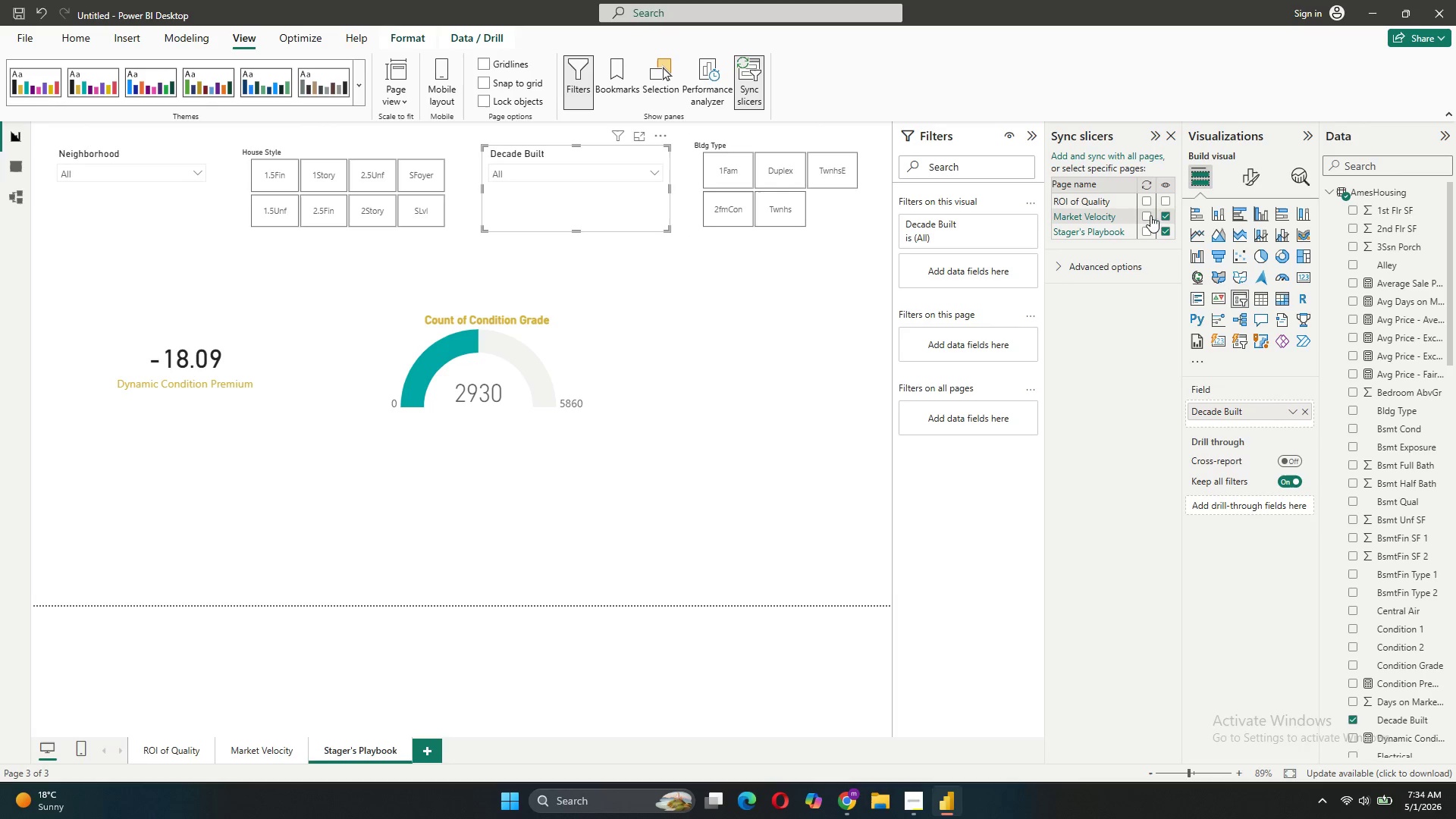 
left_click([1147, 200])
 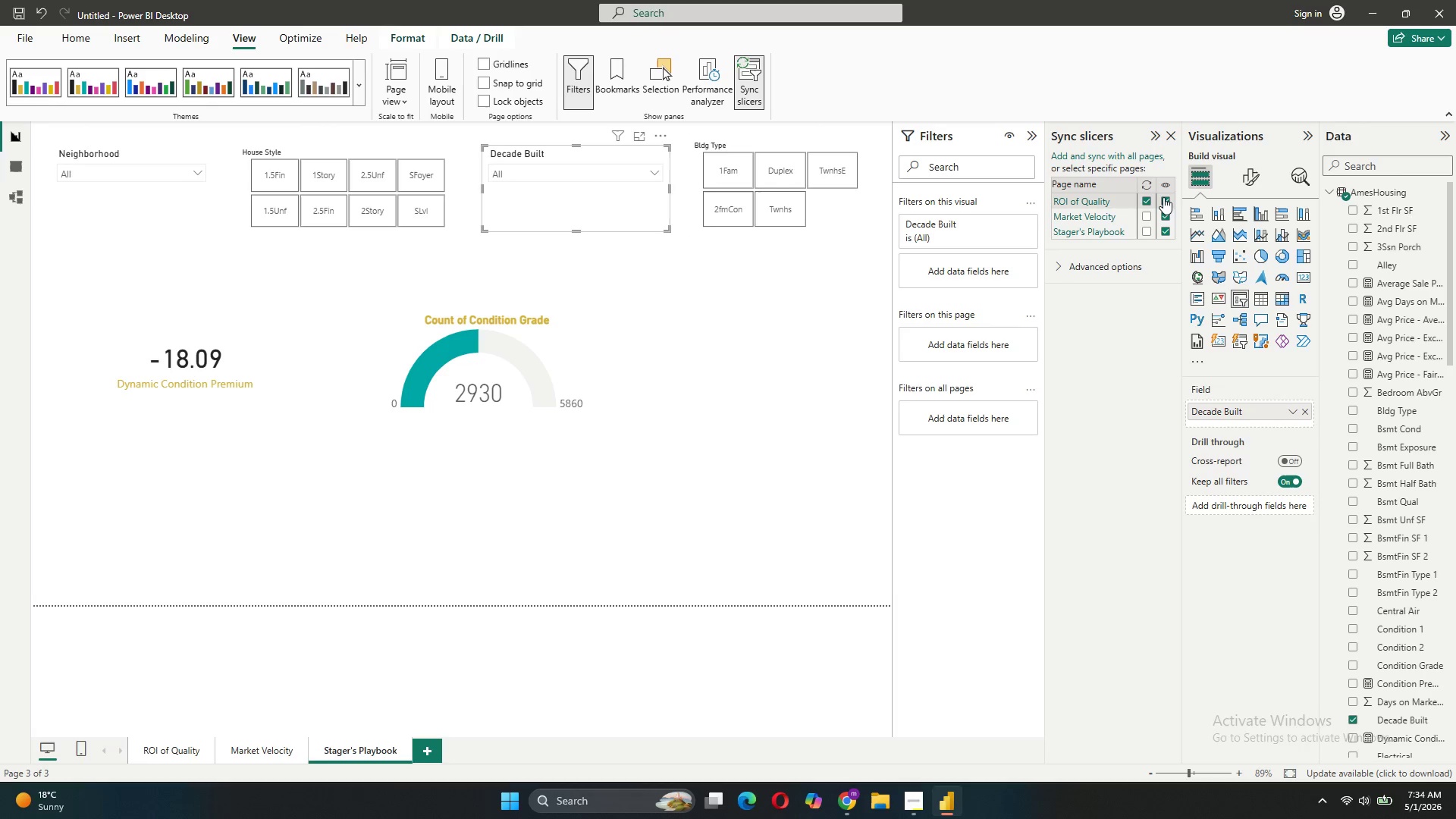 
left_click([1163, 198])
 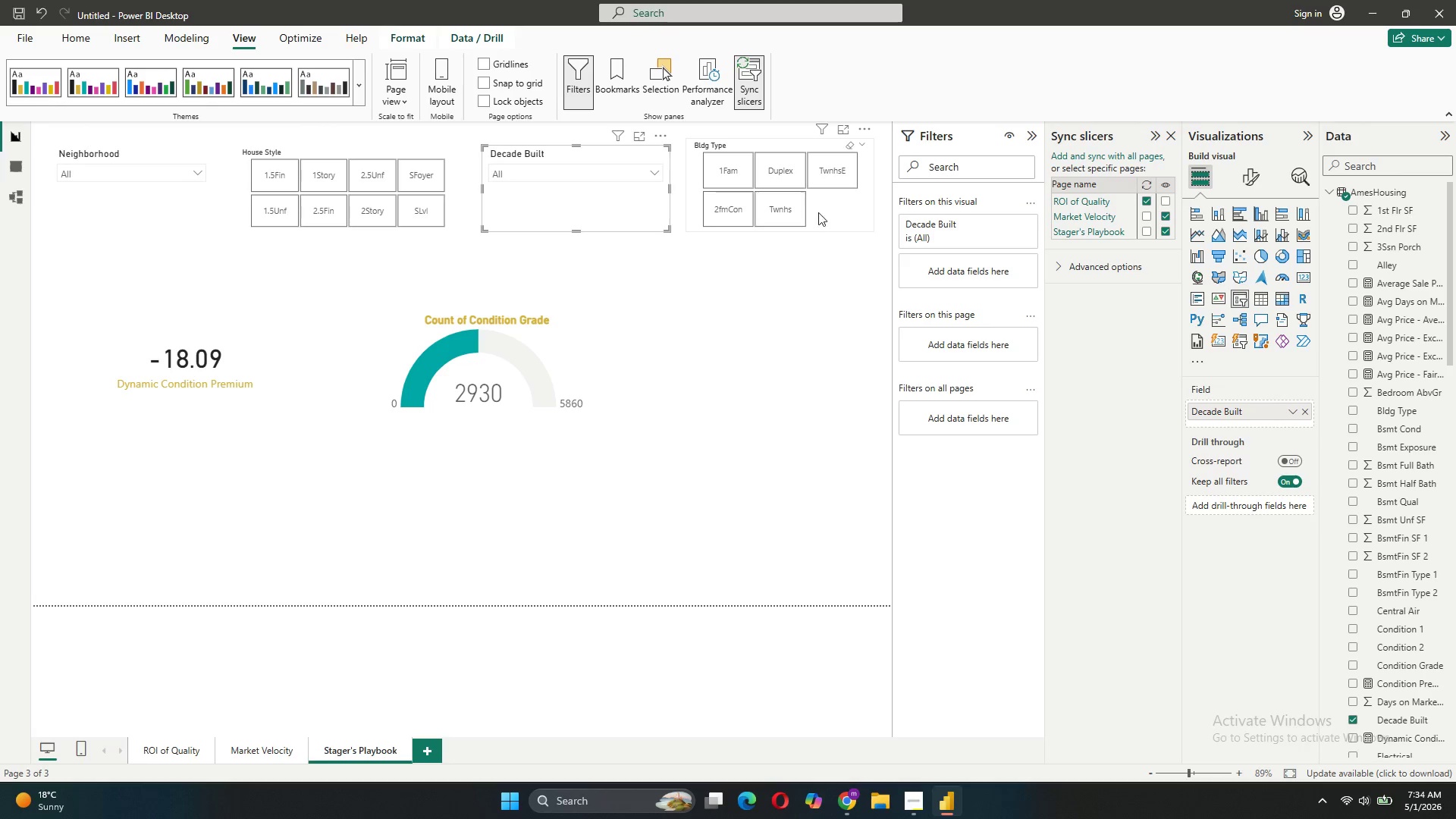 
left_click([828, 212])
 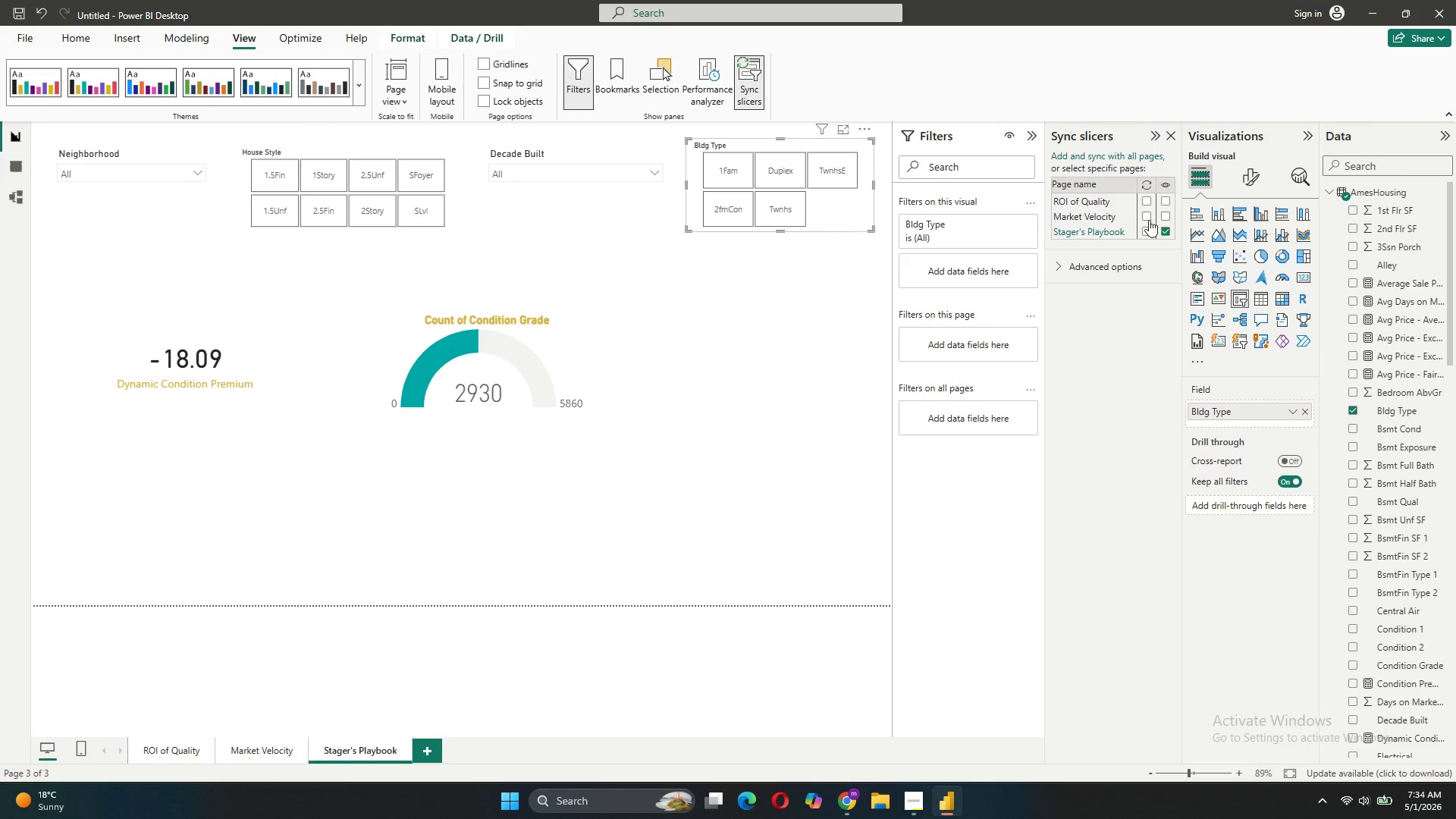 
left_click([1149, 218])
 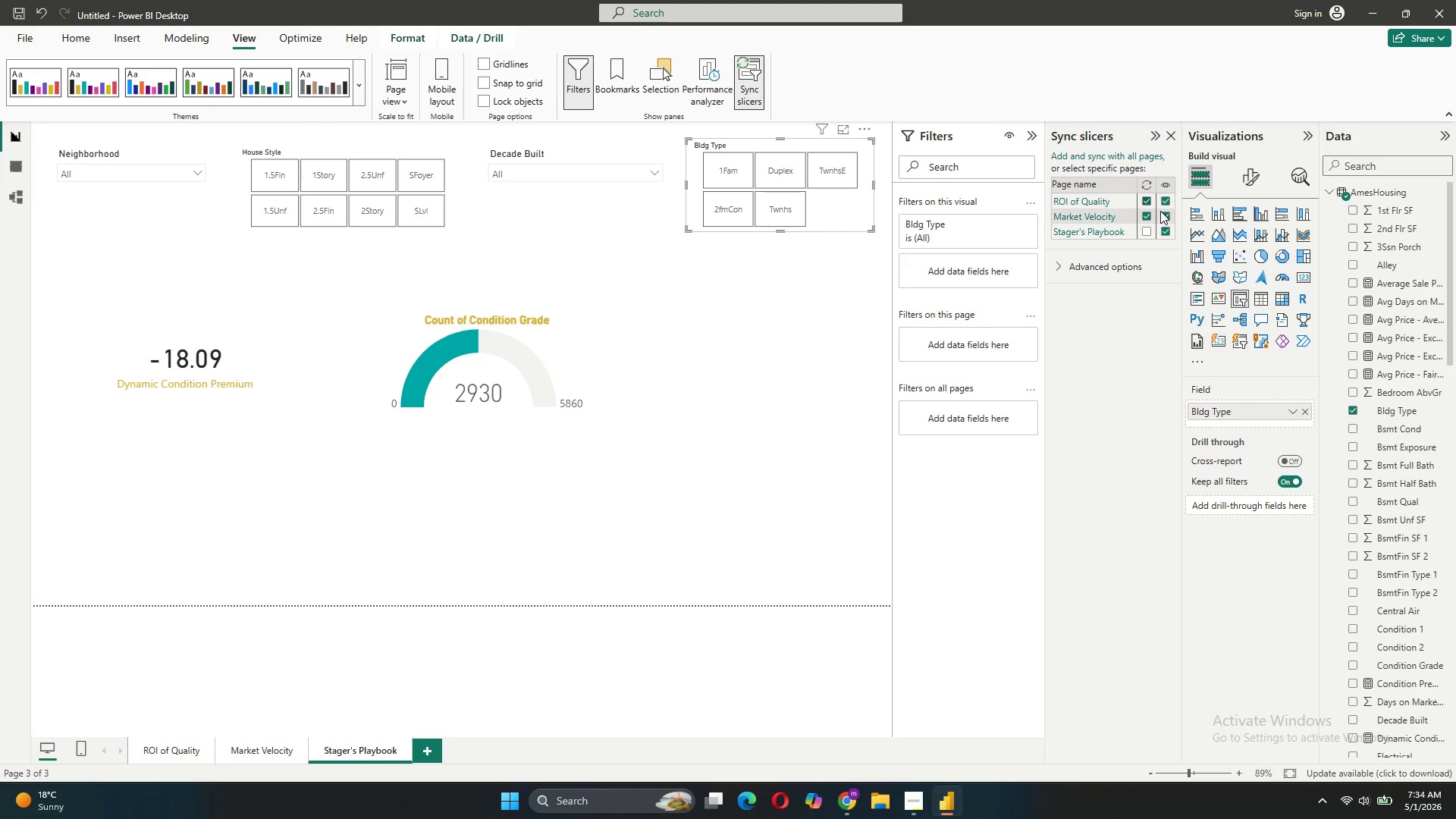 
left_click([1164, 202])
 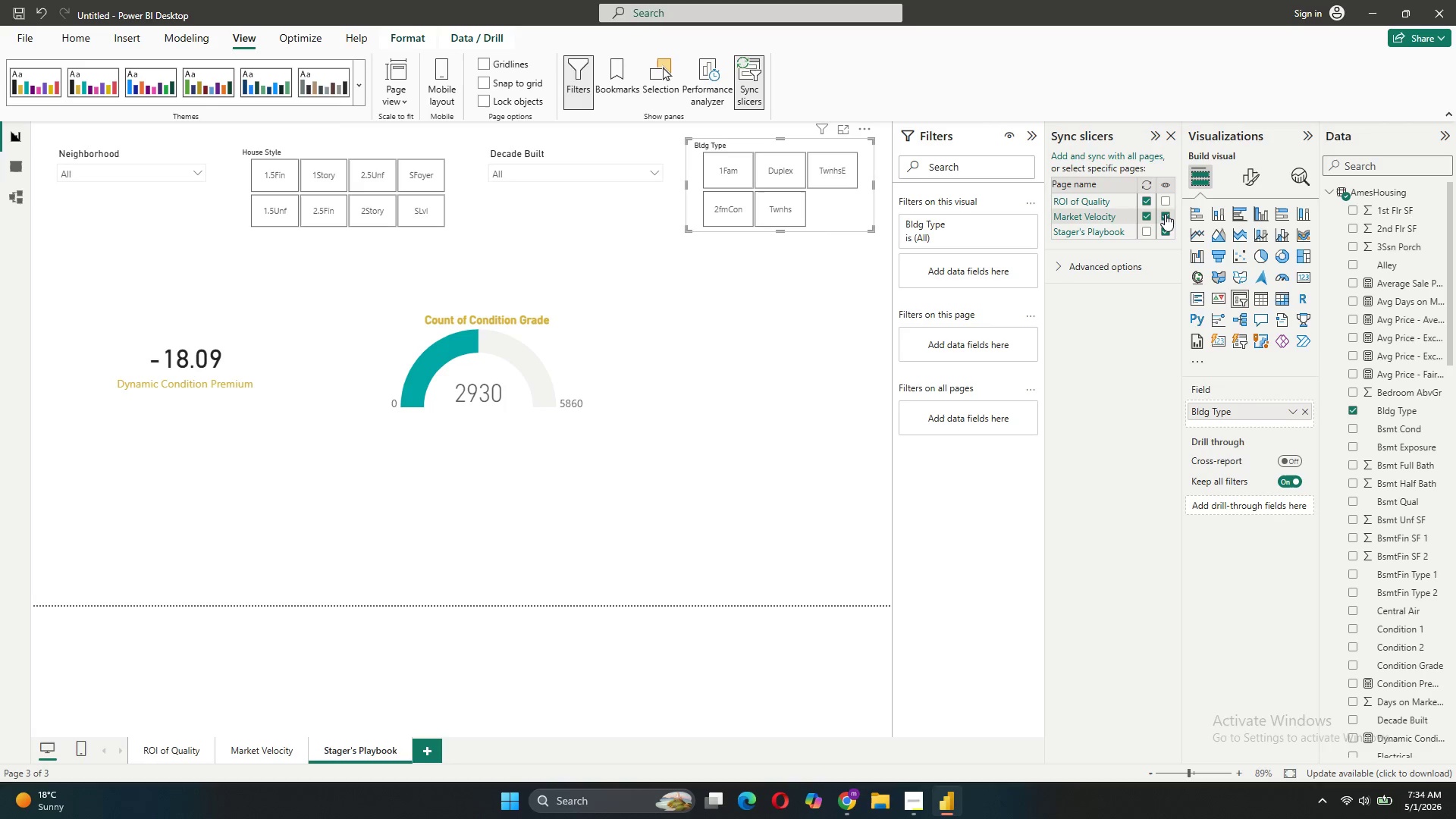 
left_click([1165, 214])
 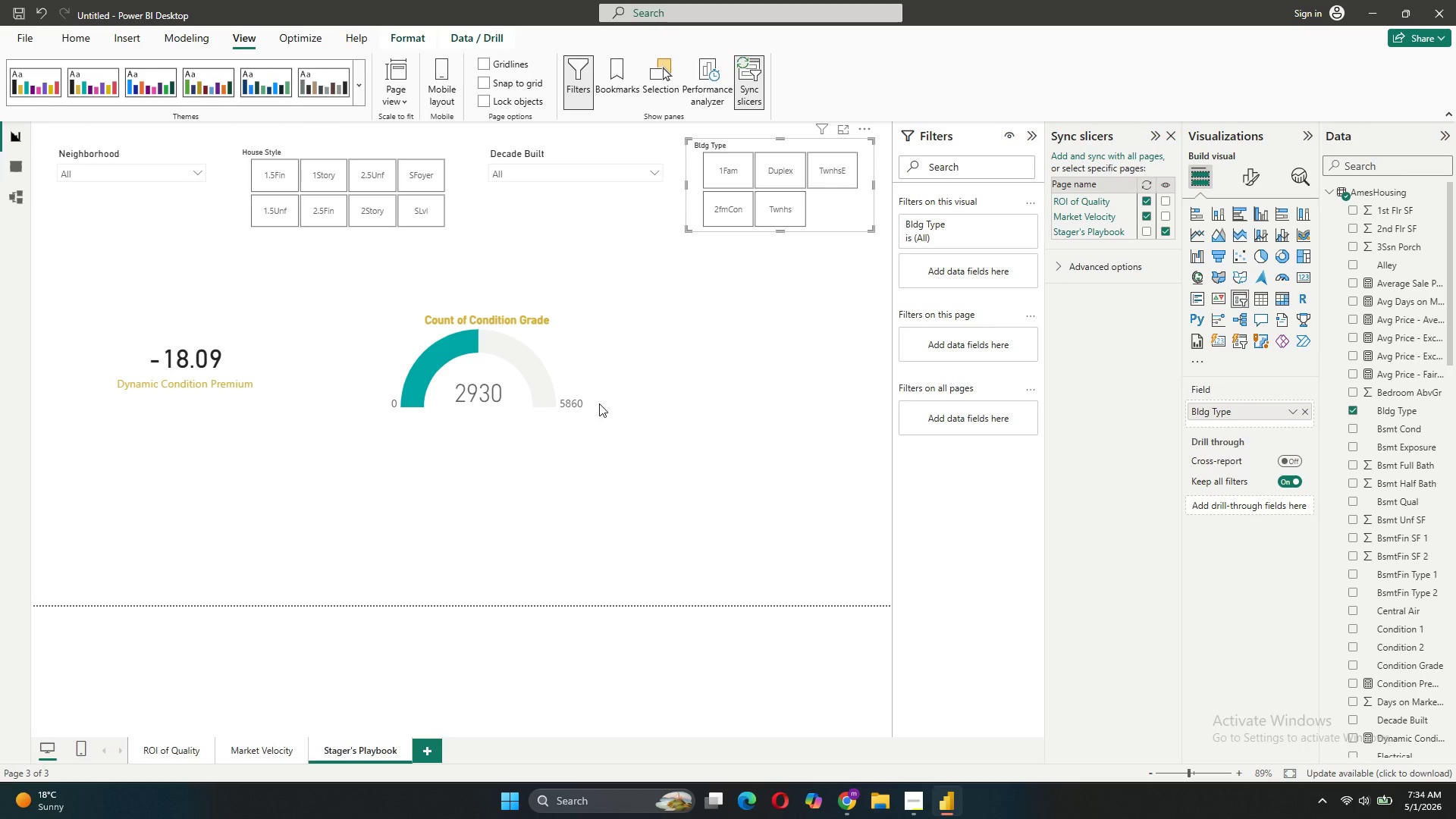 
mouse_move([575, 381])
 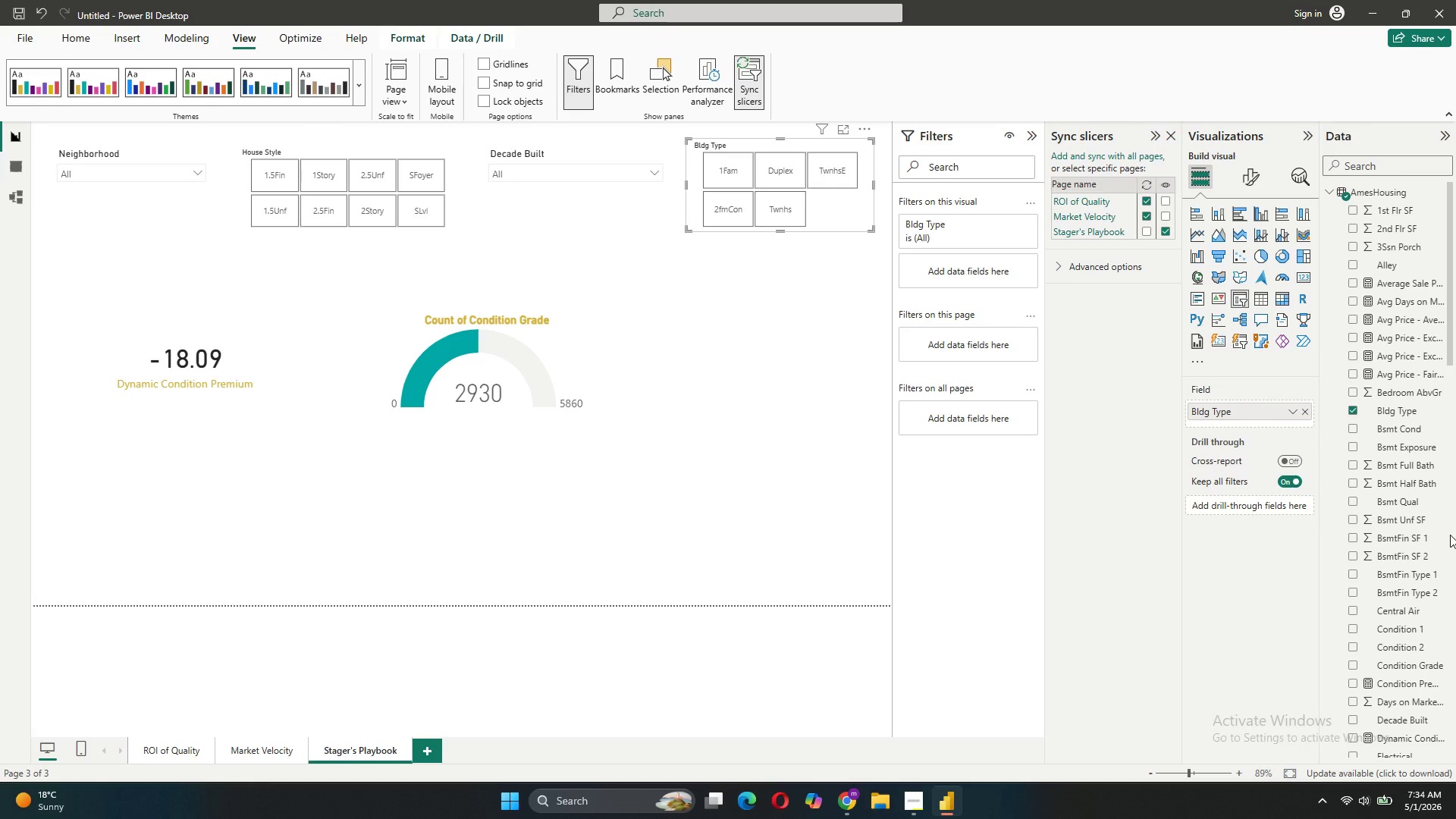 
wait(15.47)
 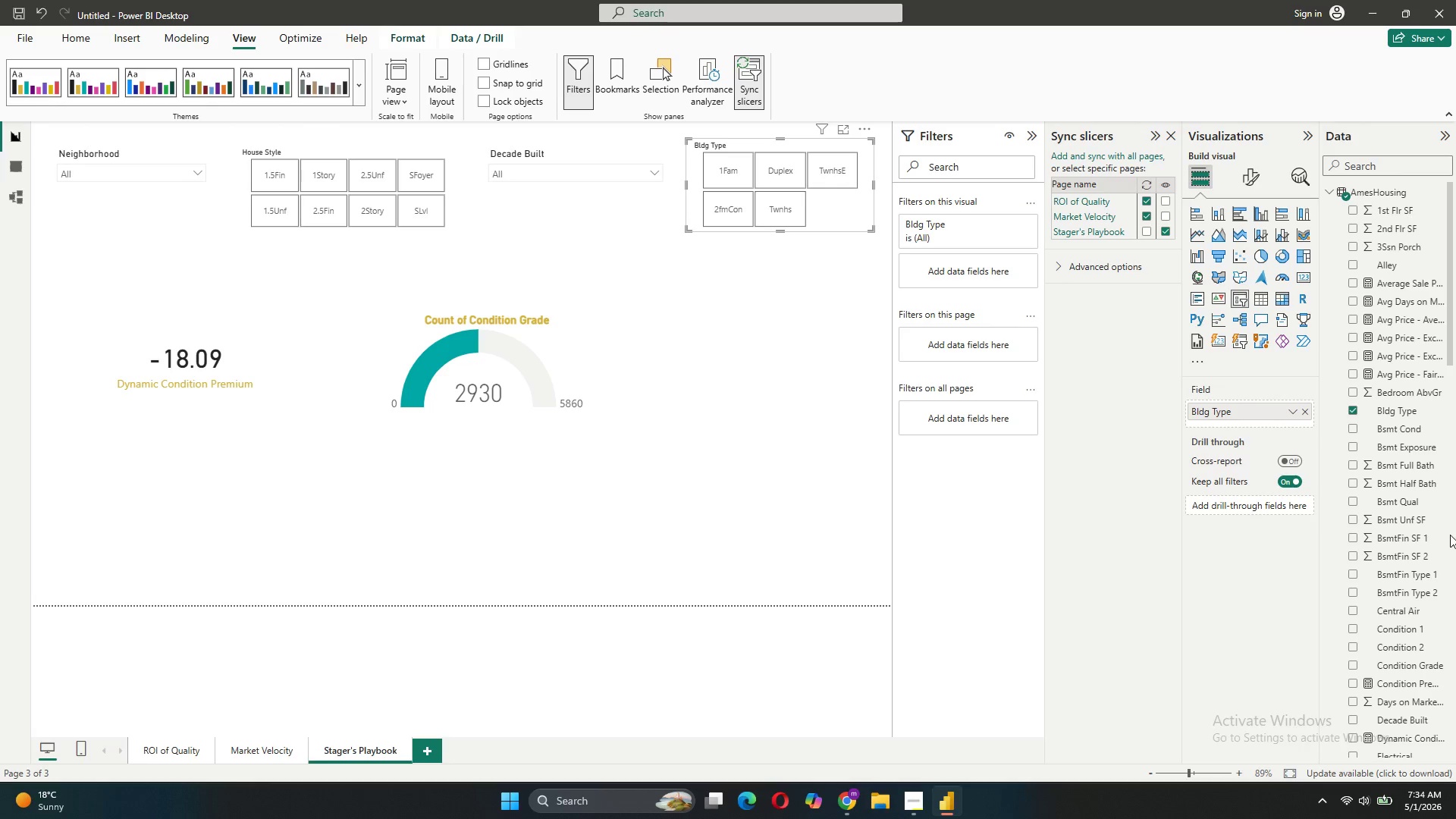 
left_click([1169, 136])
 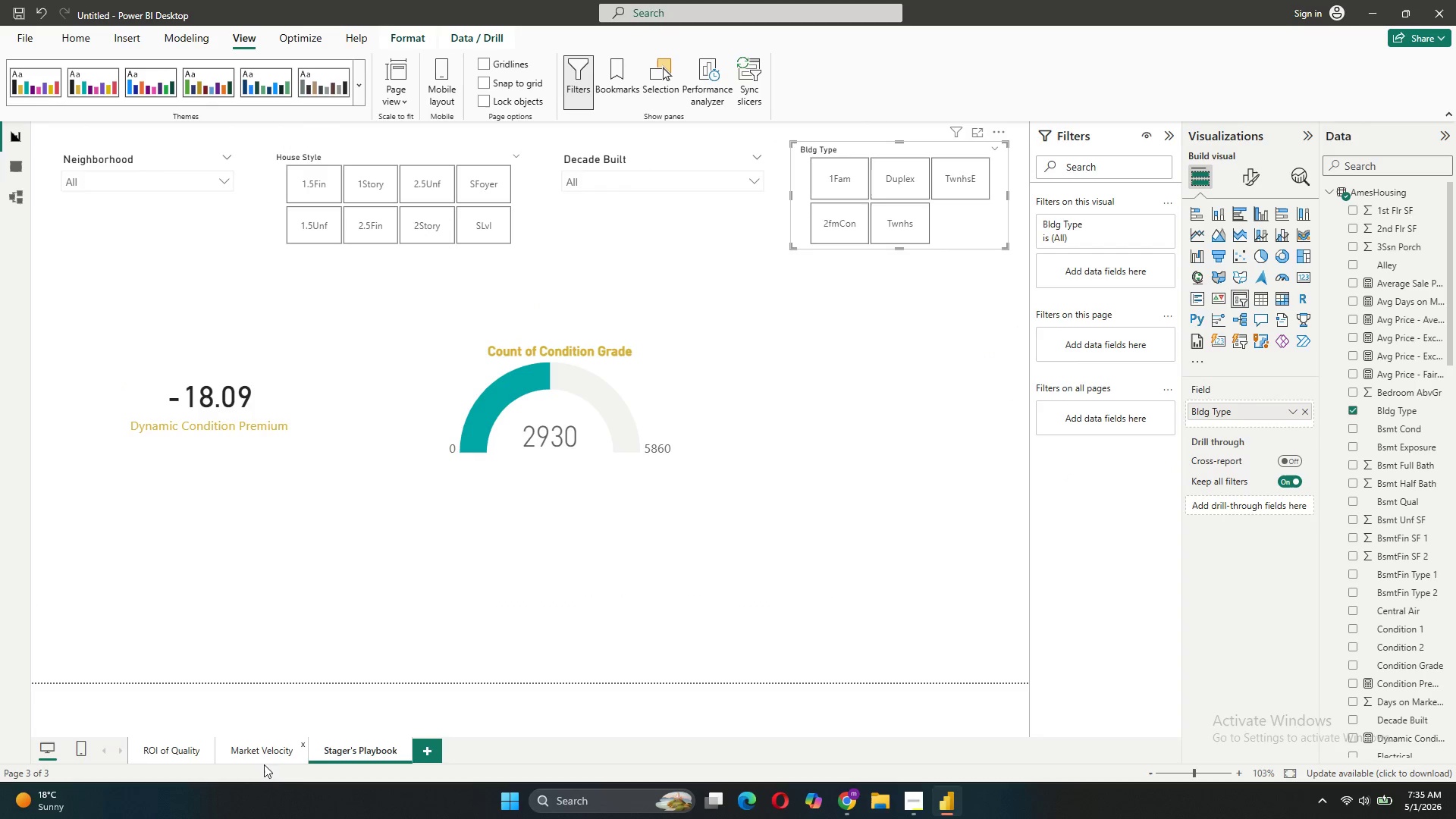 
left_click([168, 745])
 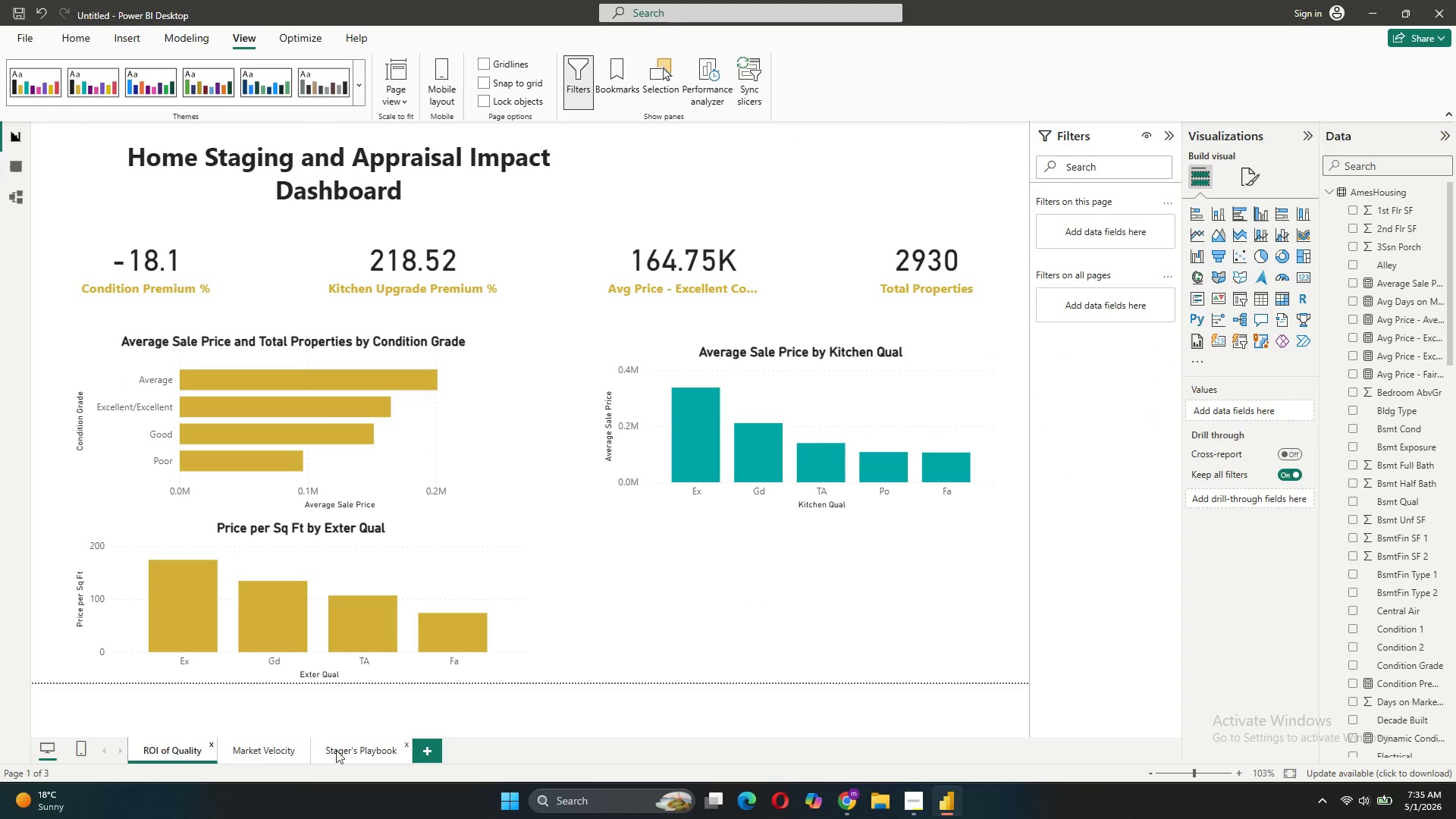 
left_click([362, 745])
 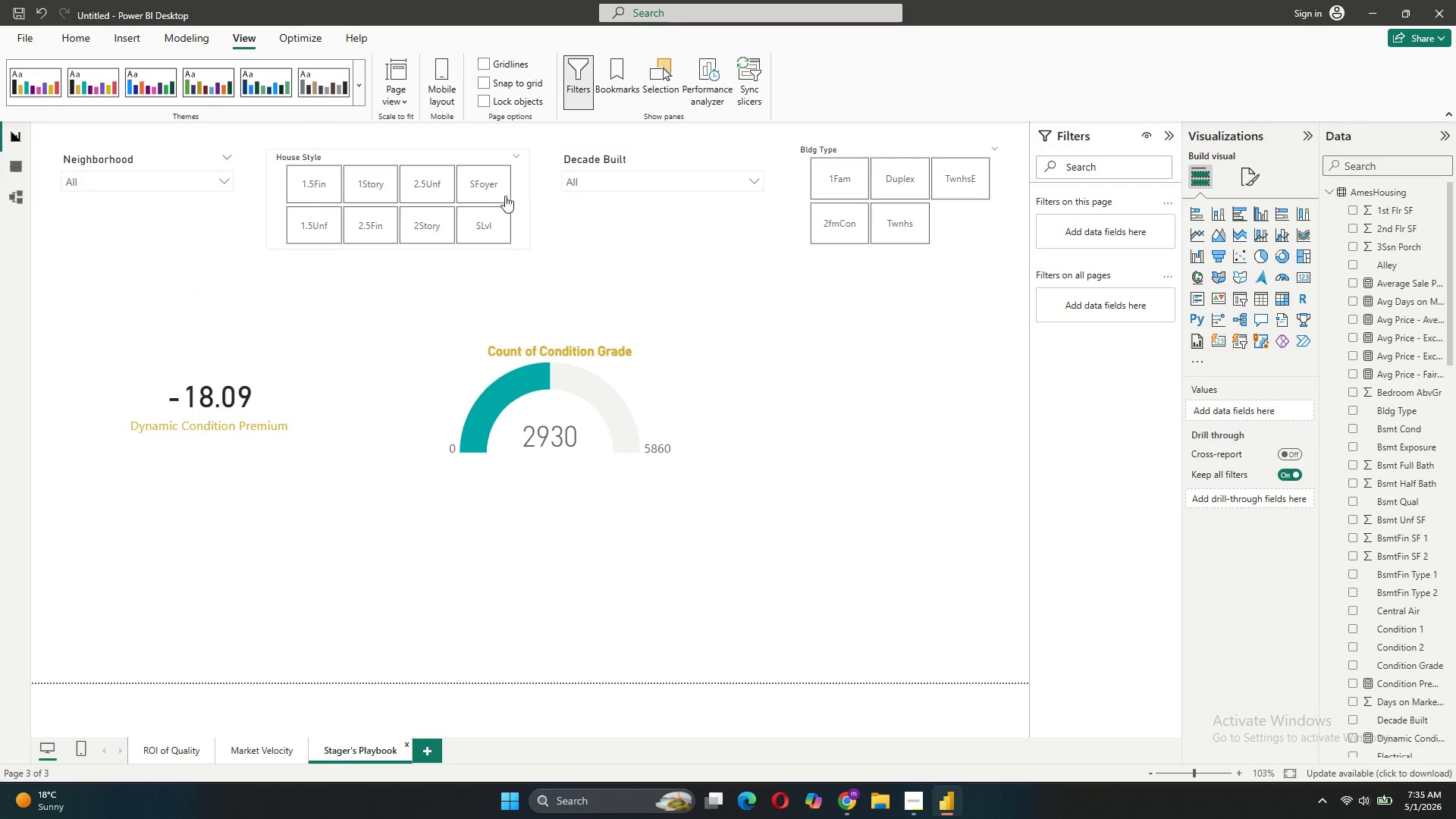 
left_click([491, 197])
 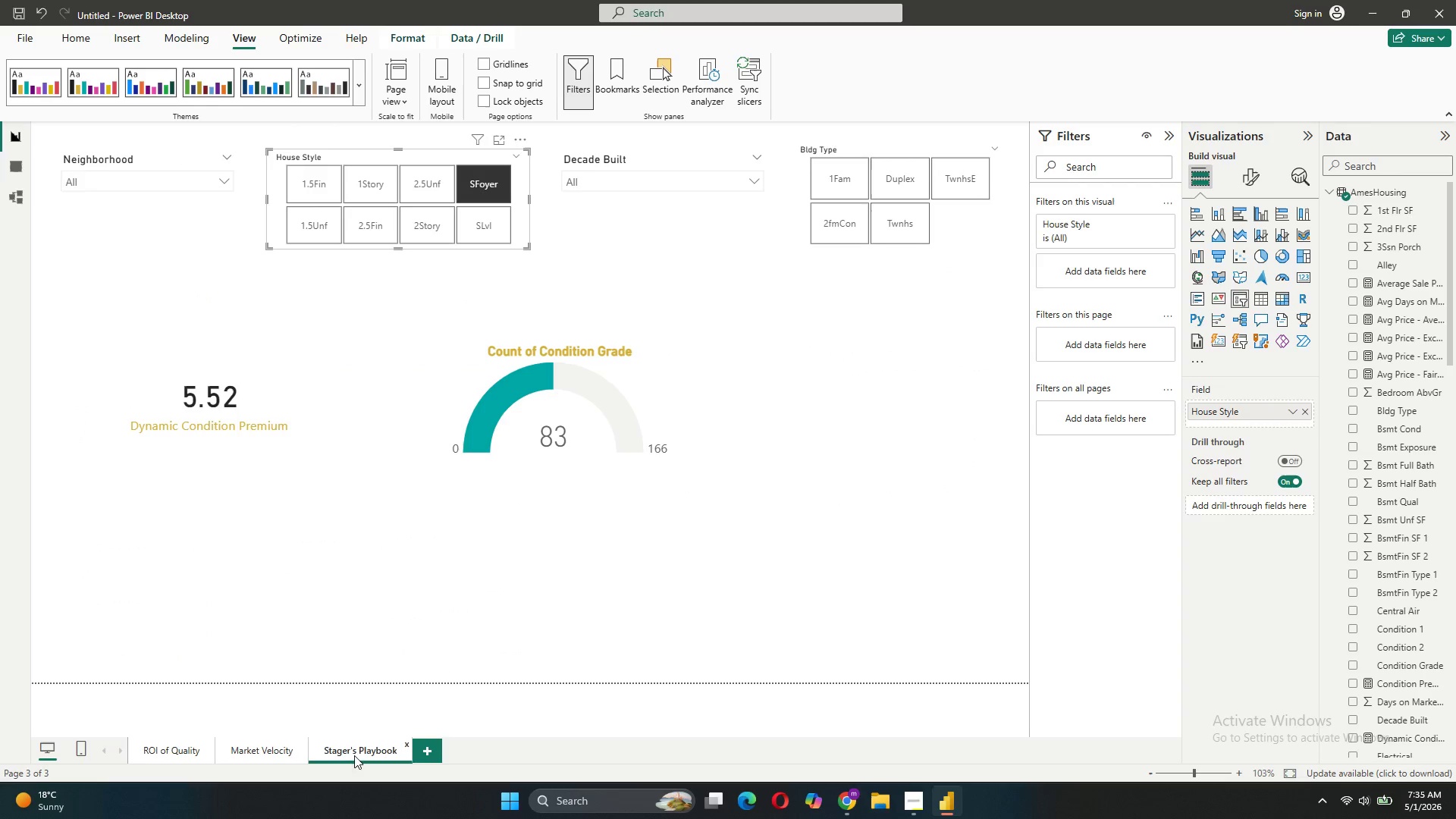 
left_click([259, 756])
 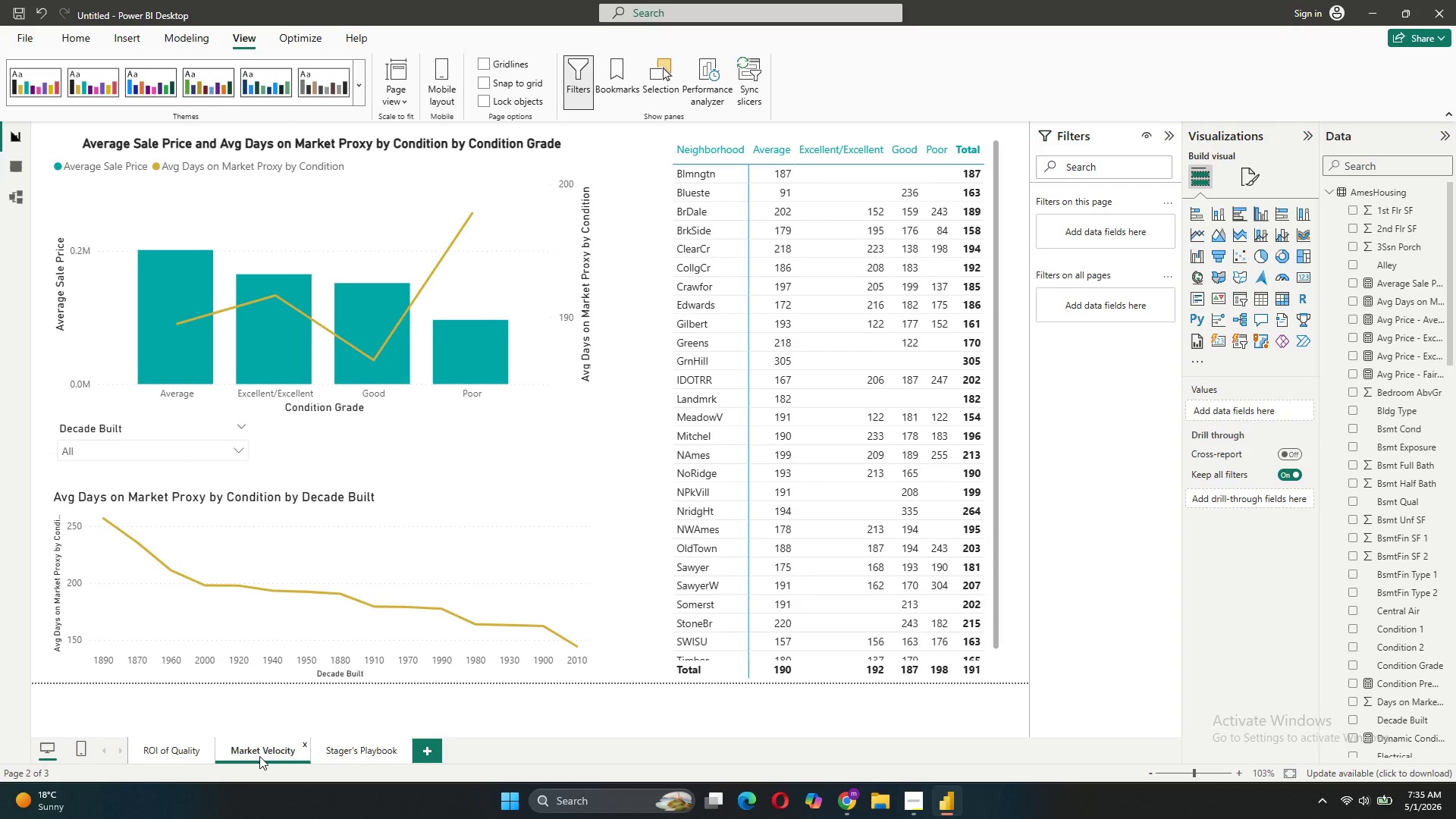 
left_click([171, 751])
 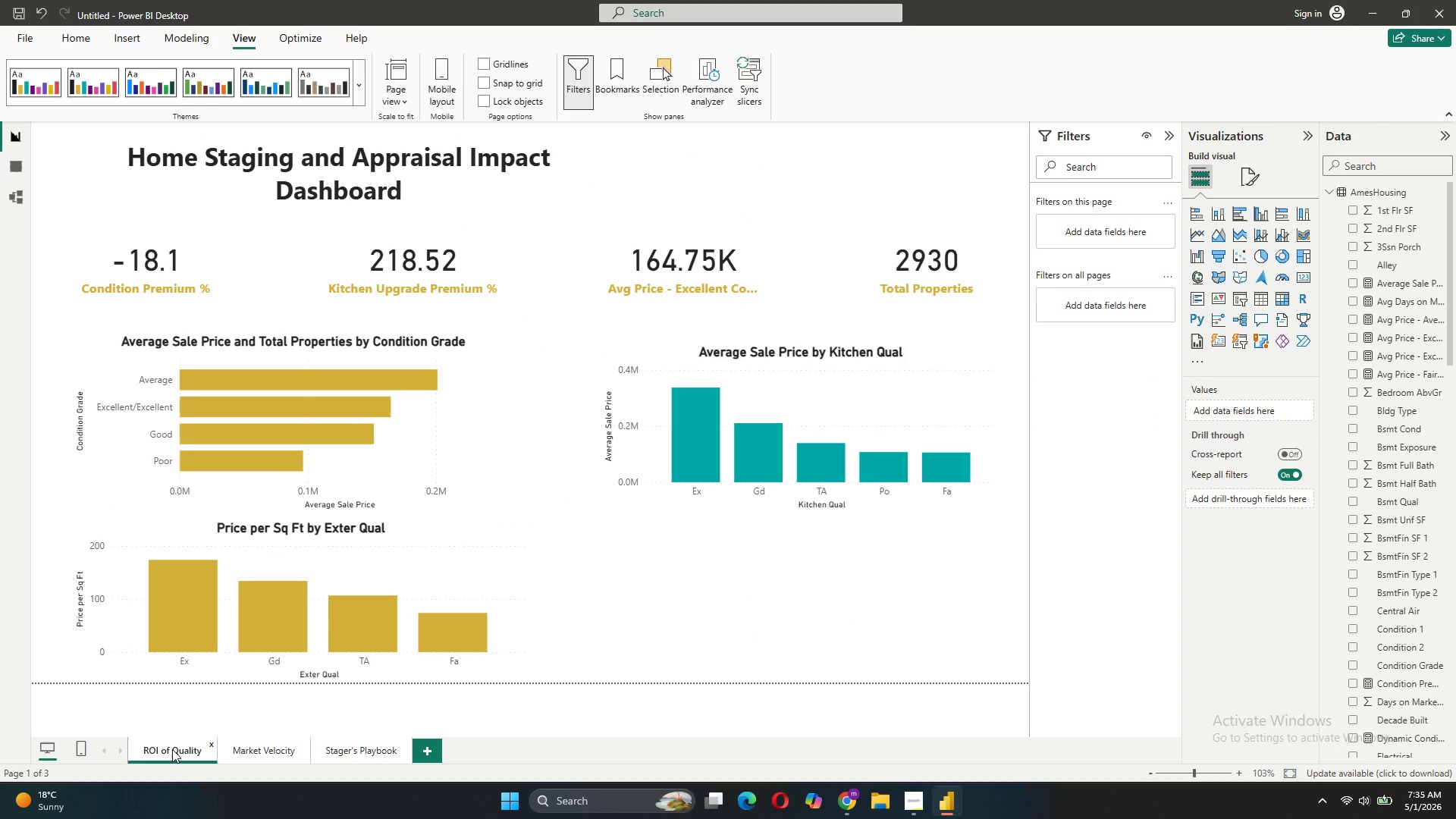 
left_click([376, 755])
 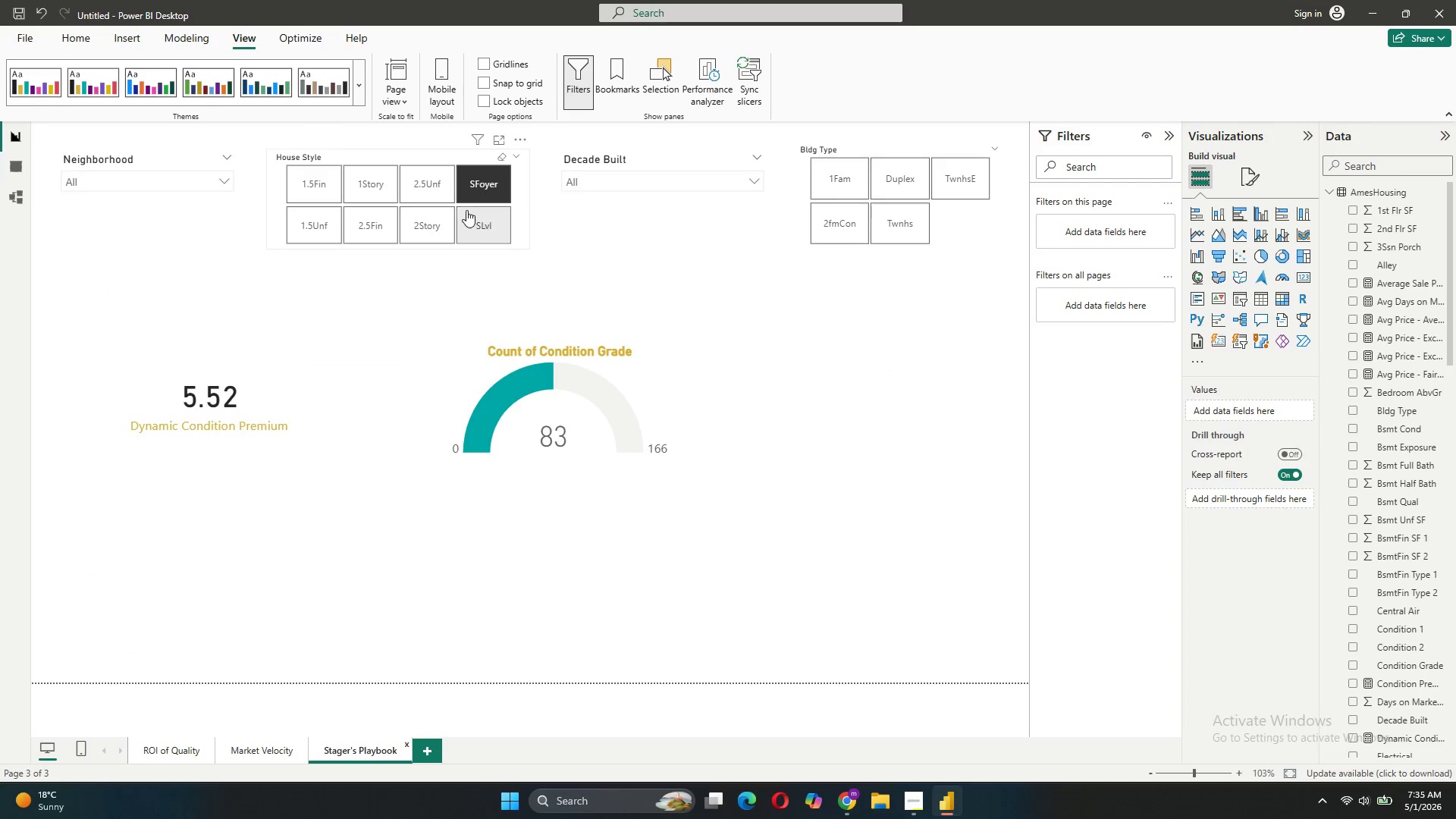 
left_click([484, 195])
 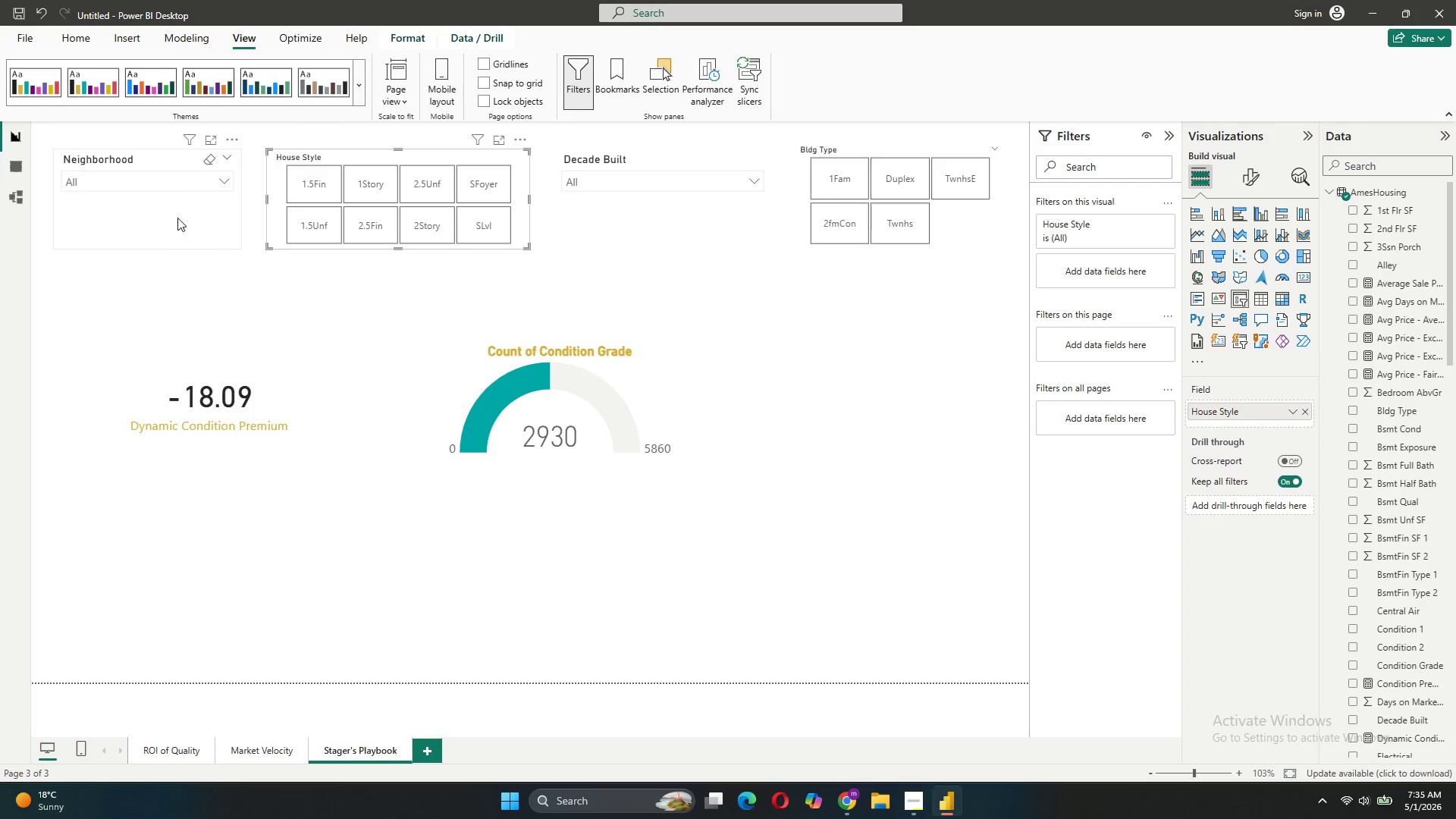 
left_click([168, 178])
 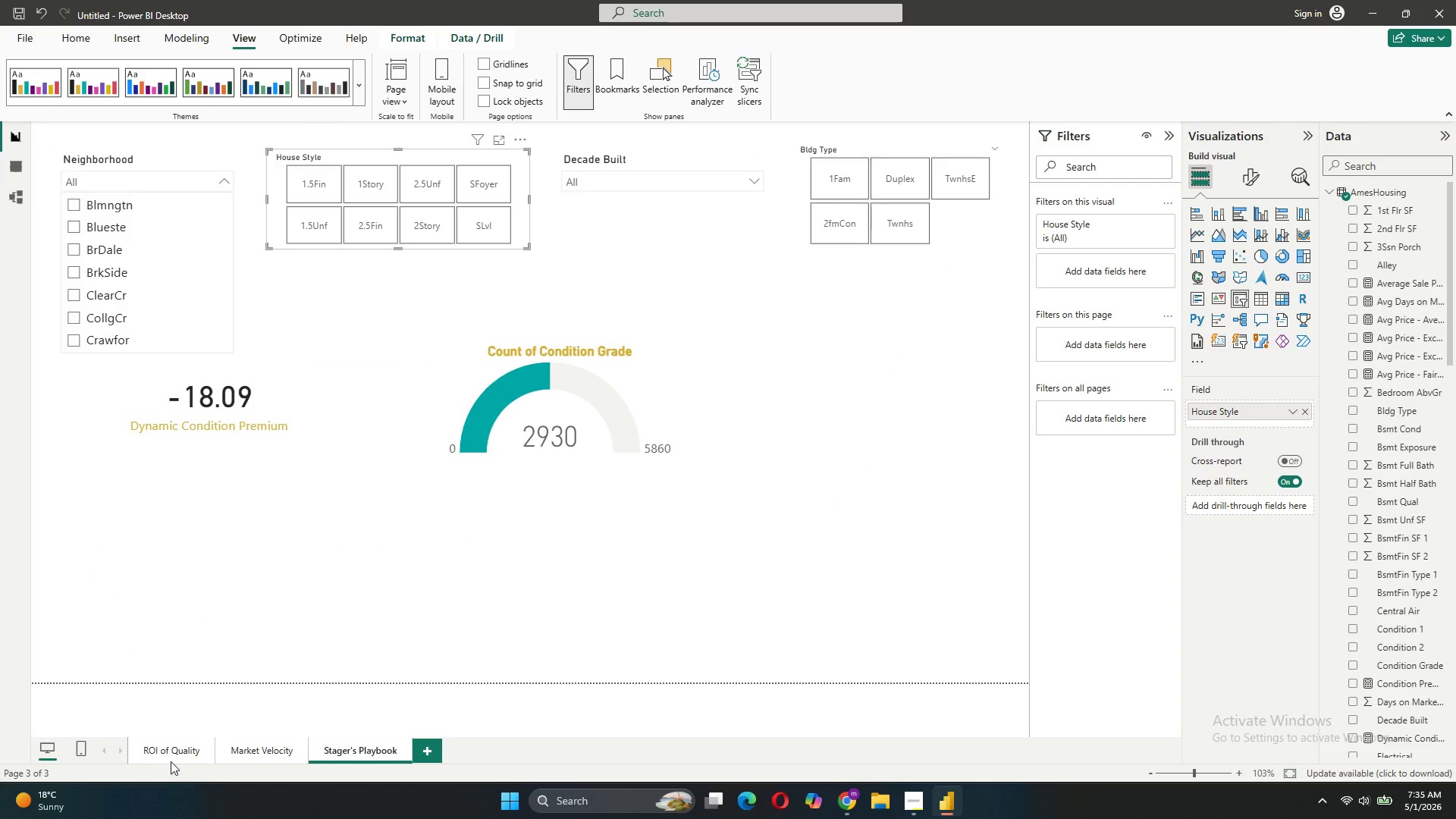 
left_click([159, 747])
 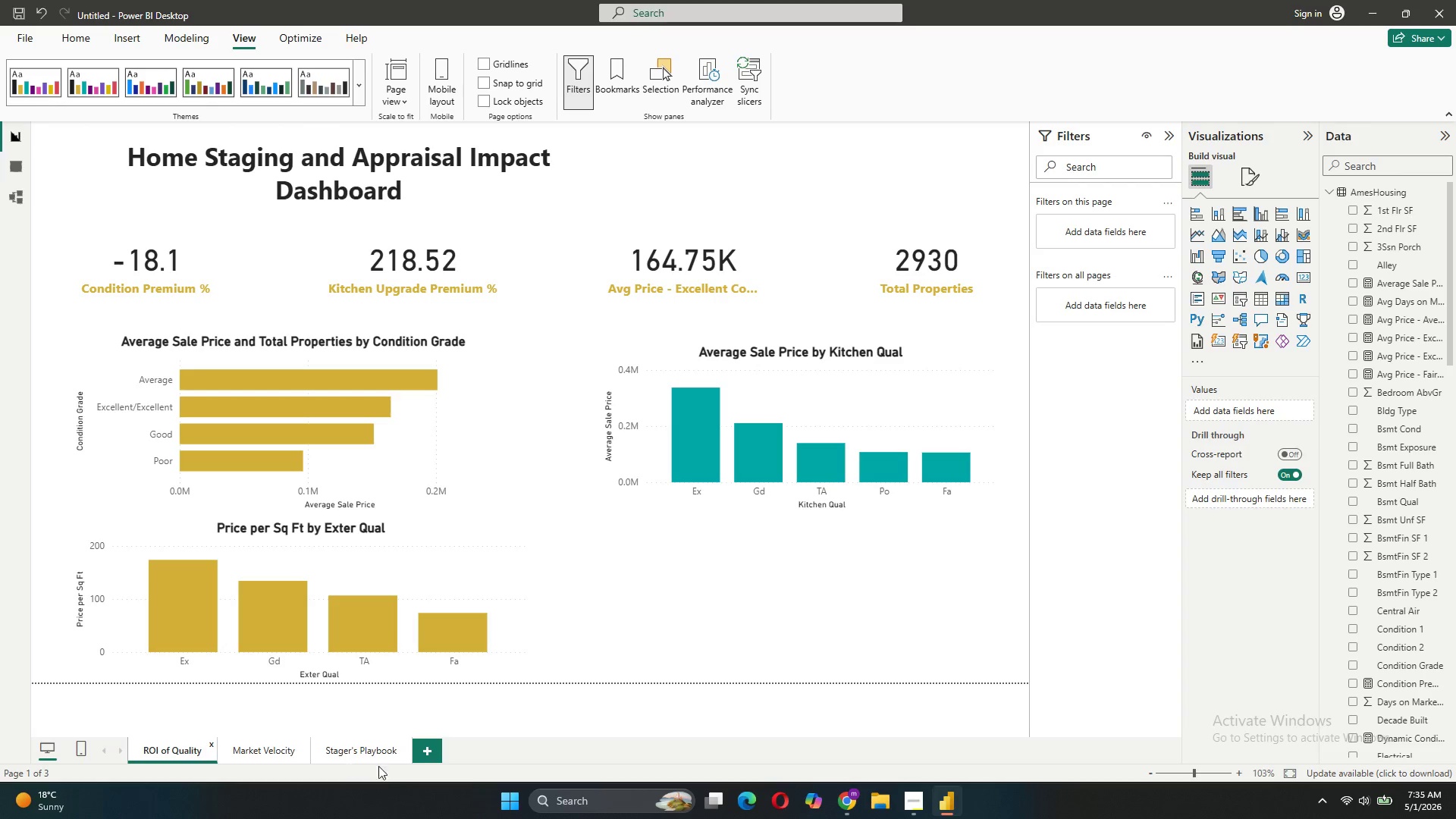 
left_click([356, 749])
 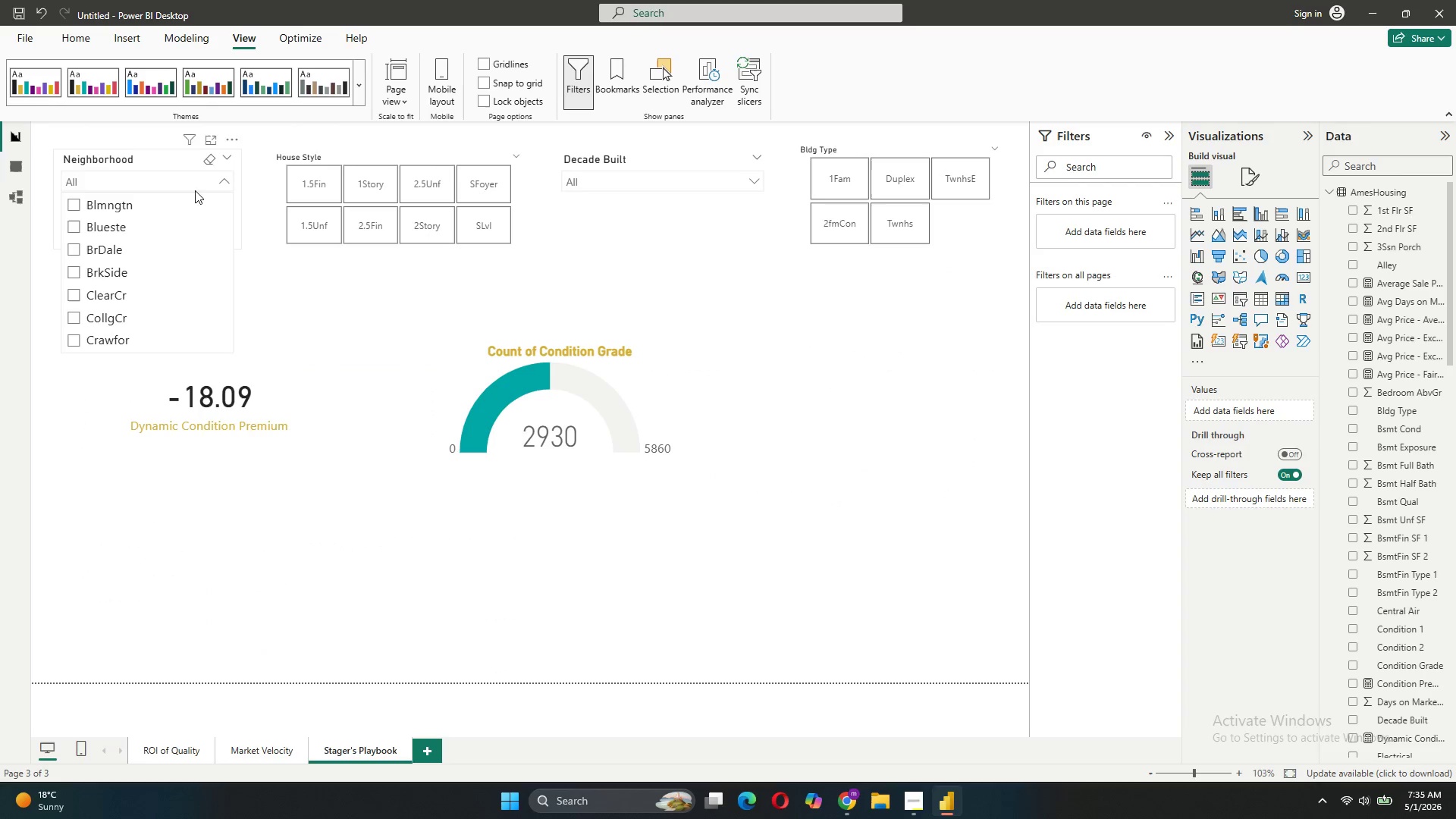 
left_click([149, 257])
 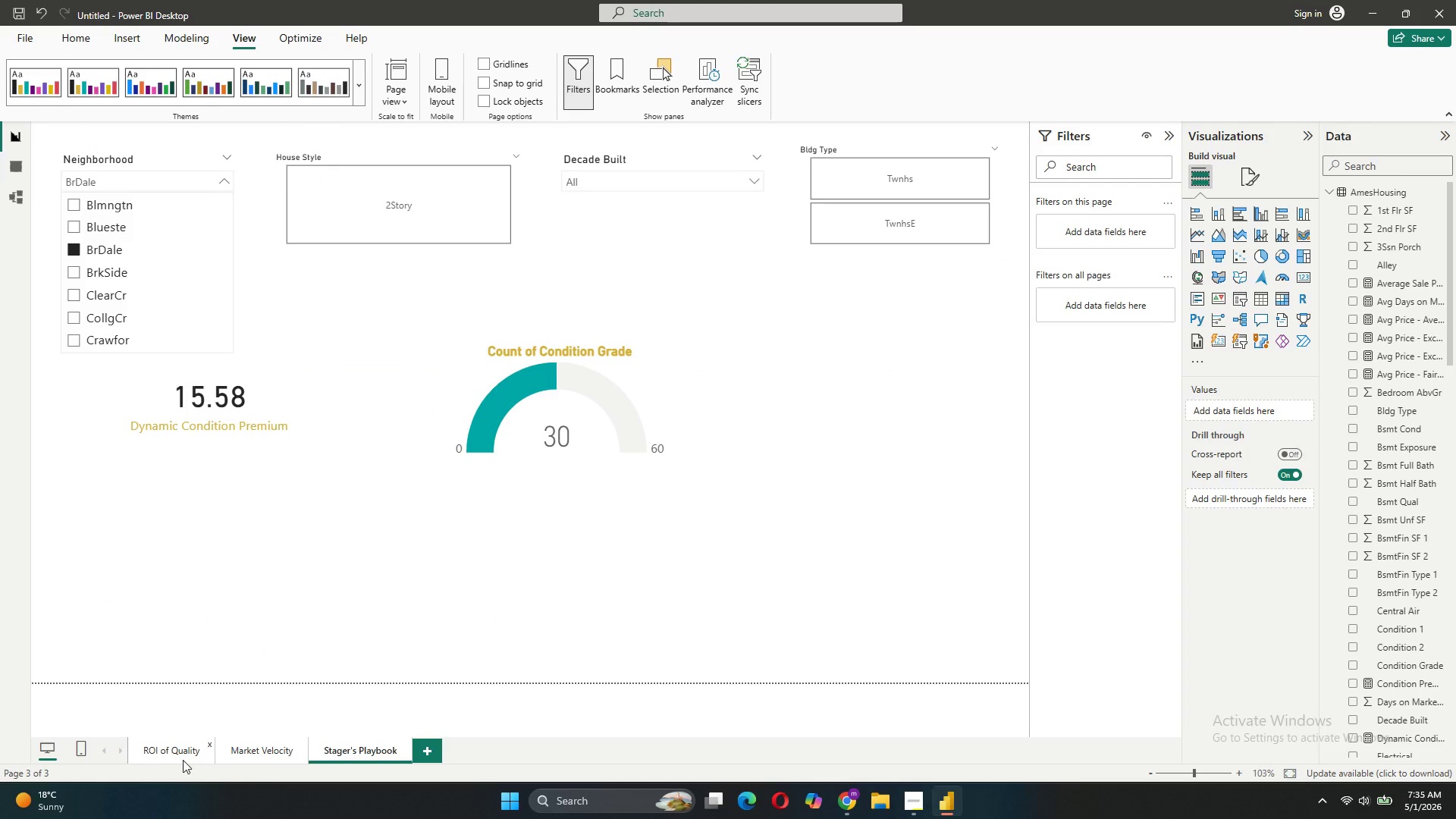 
left_click([183, 760])
 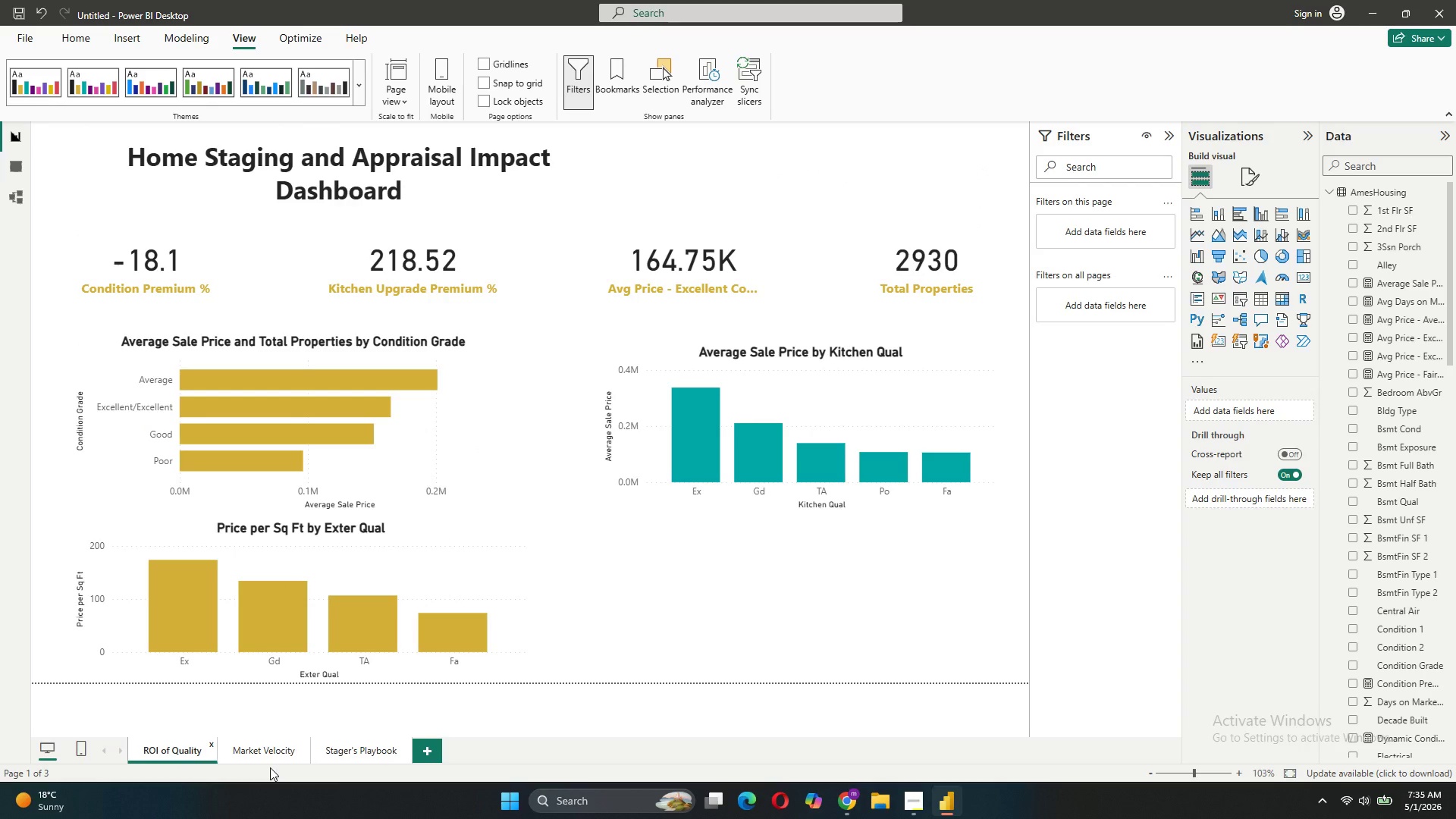 
left_click([344, 752])
 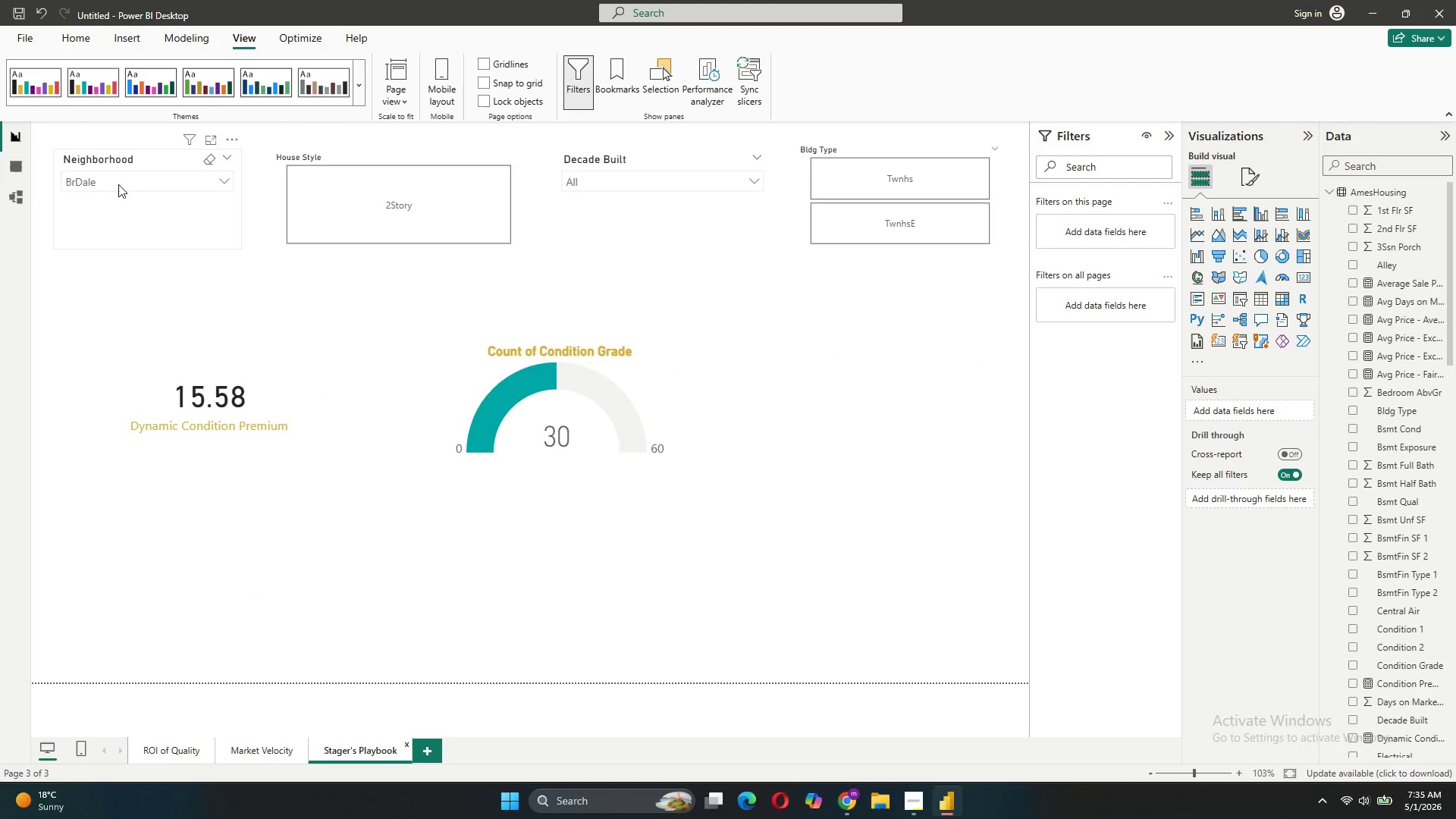 
left_click([133, 173])
 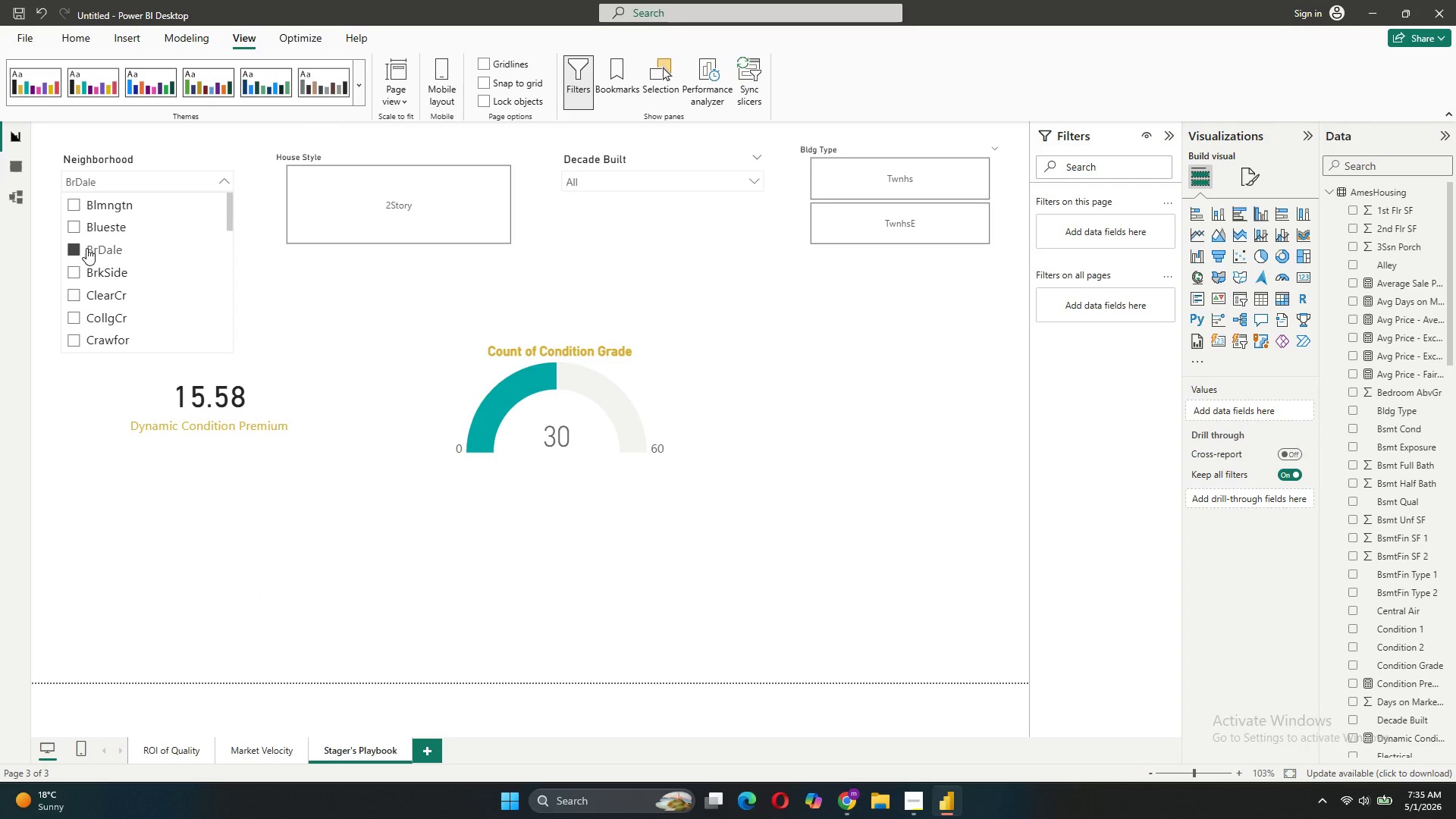 
left_click([71, 255])
 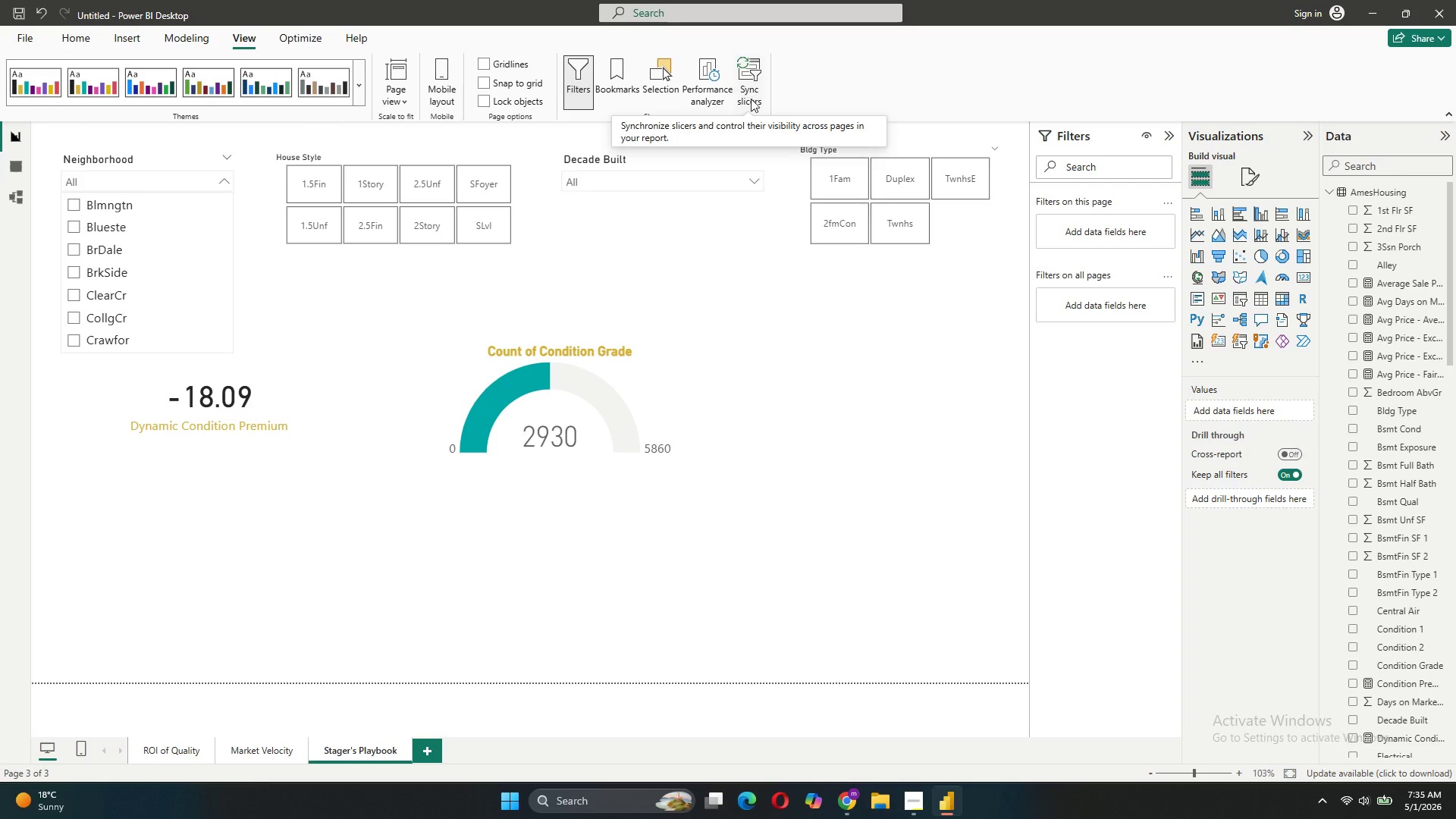 
left_click([217, 189])
 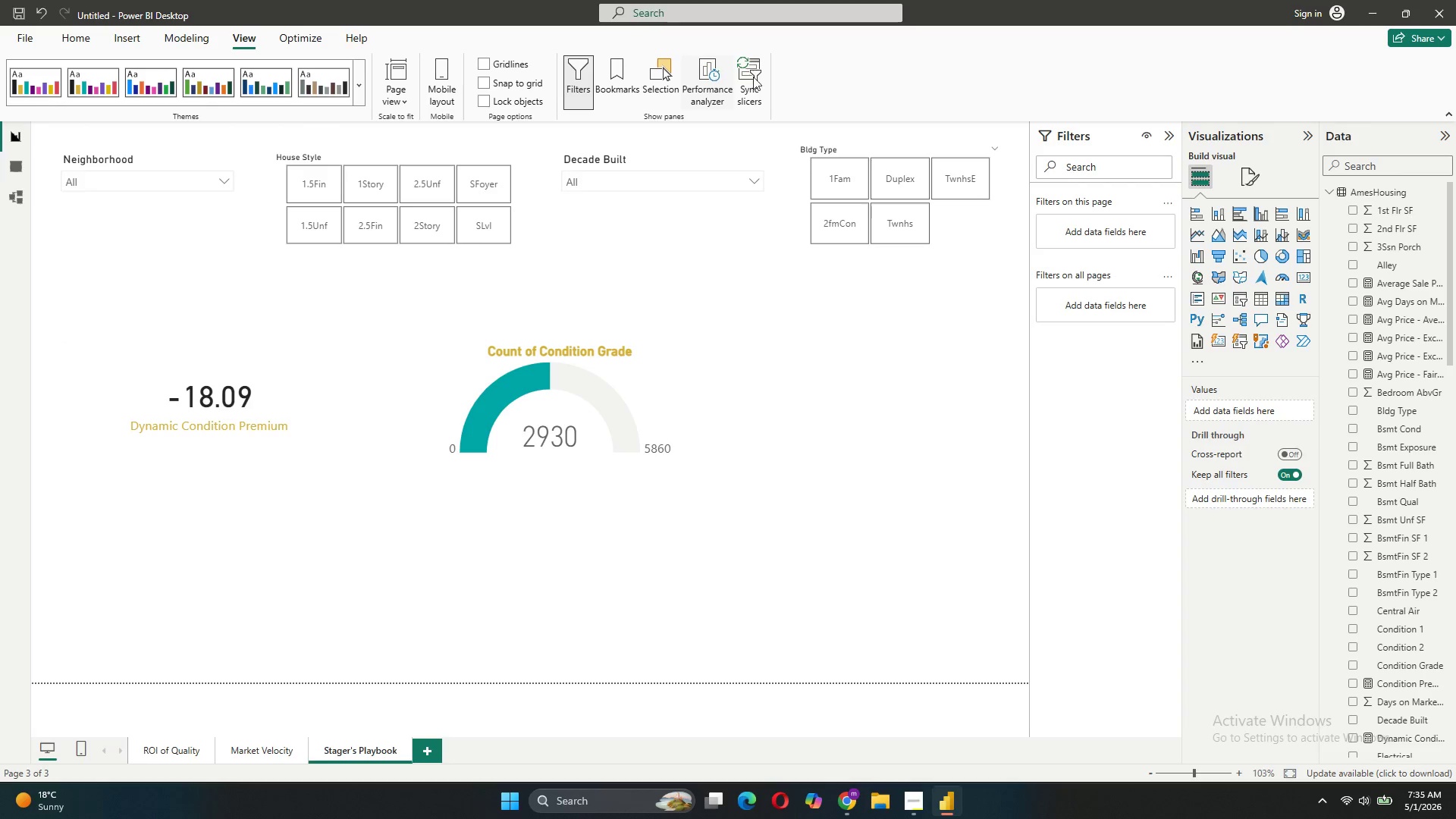 
left_click([764, 77])
 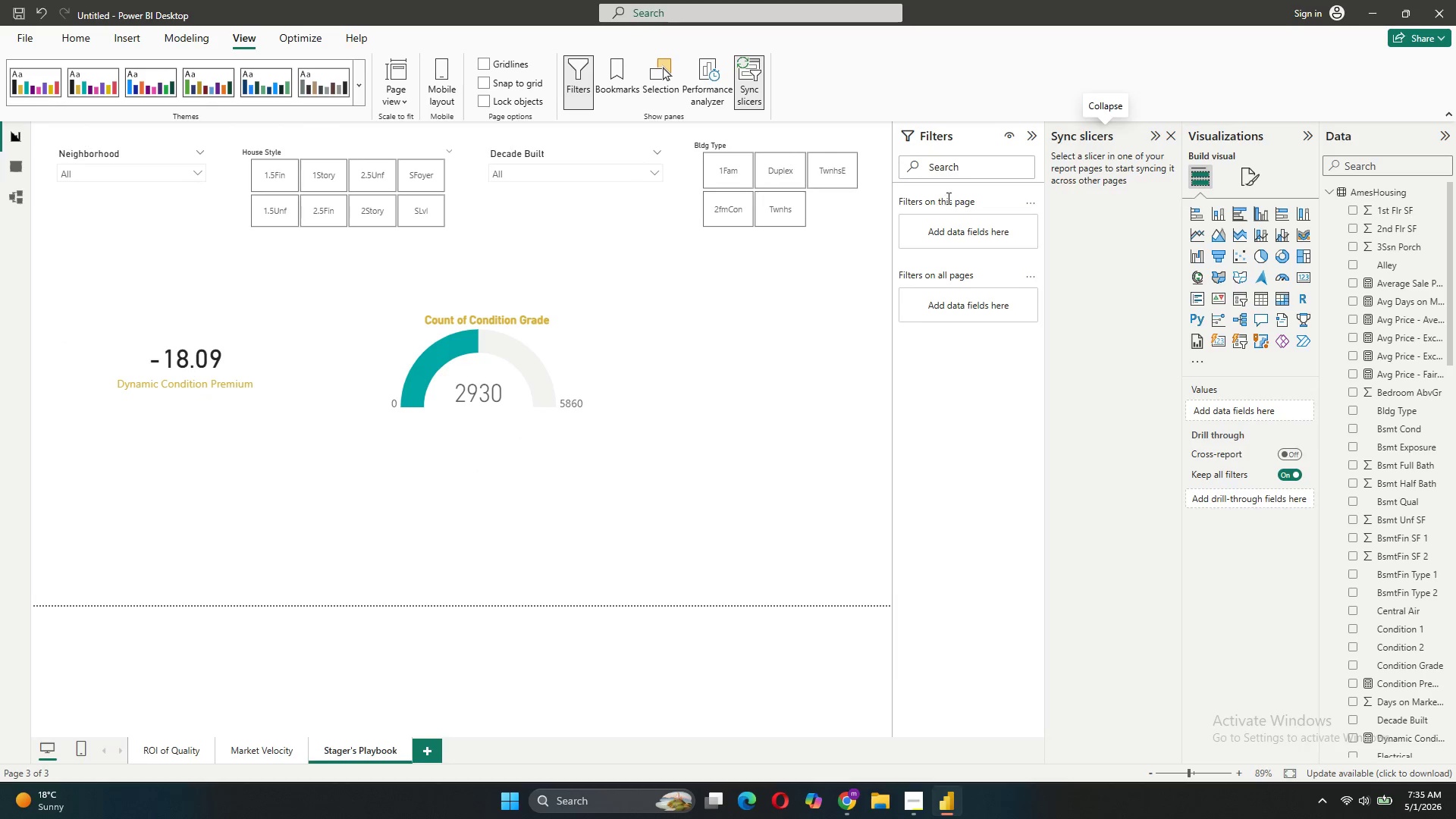 
left_click([824, 230])
 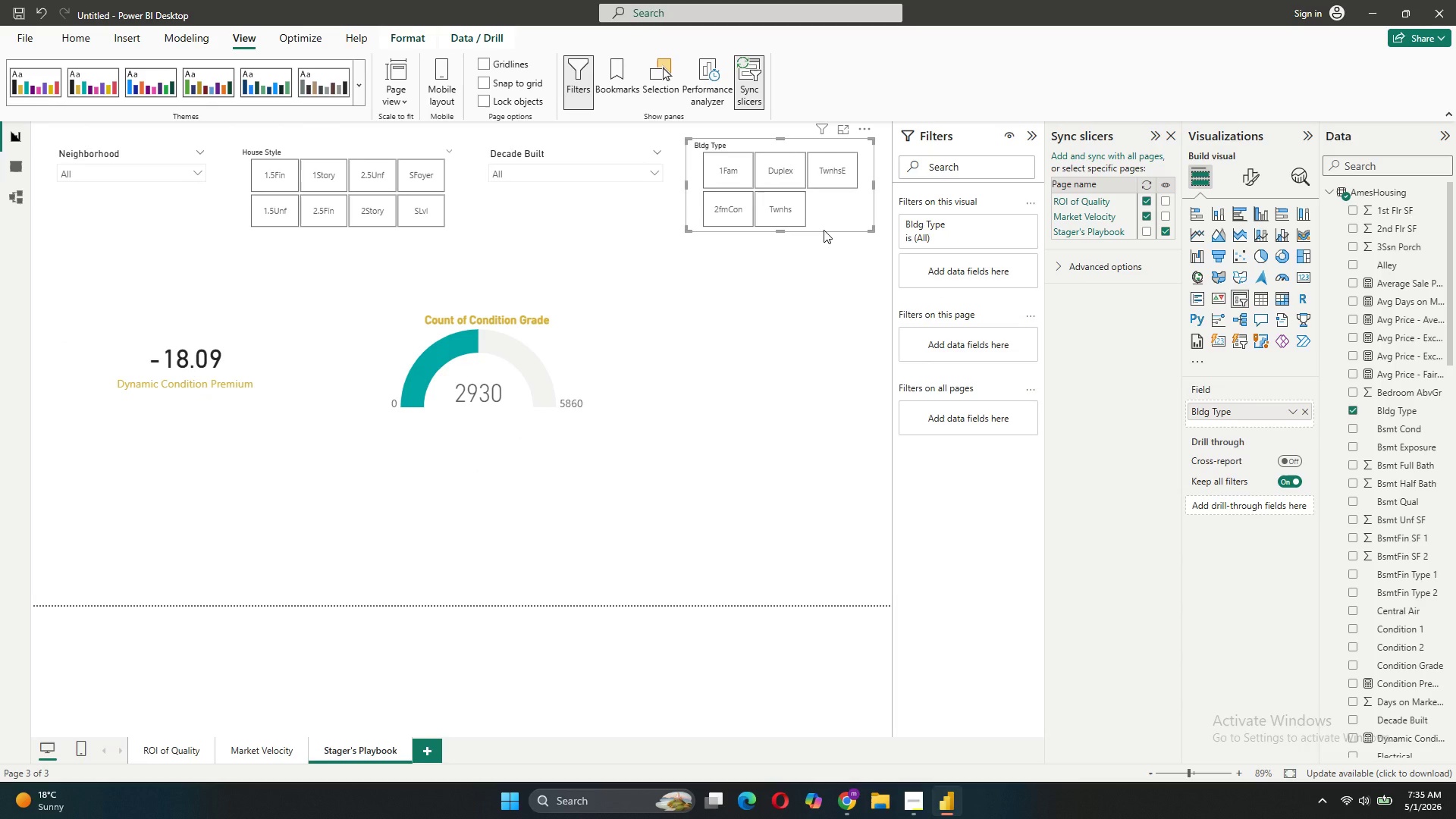 
wait(5.41)
 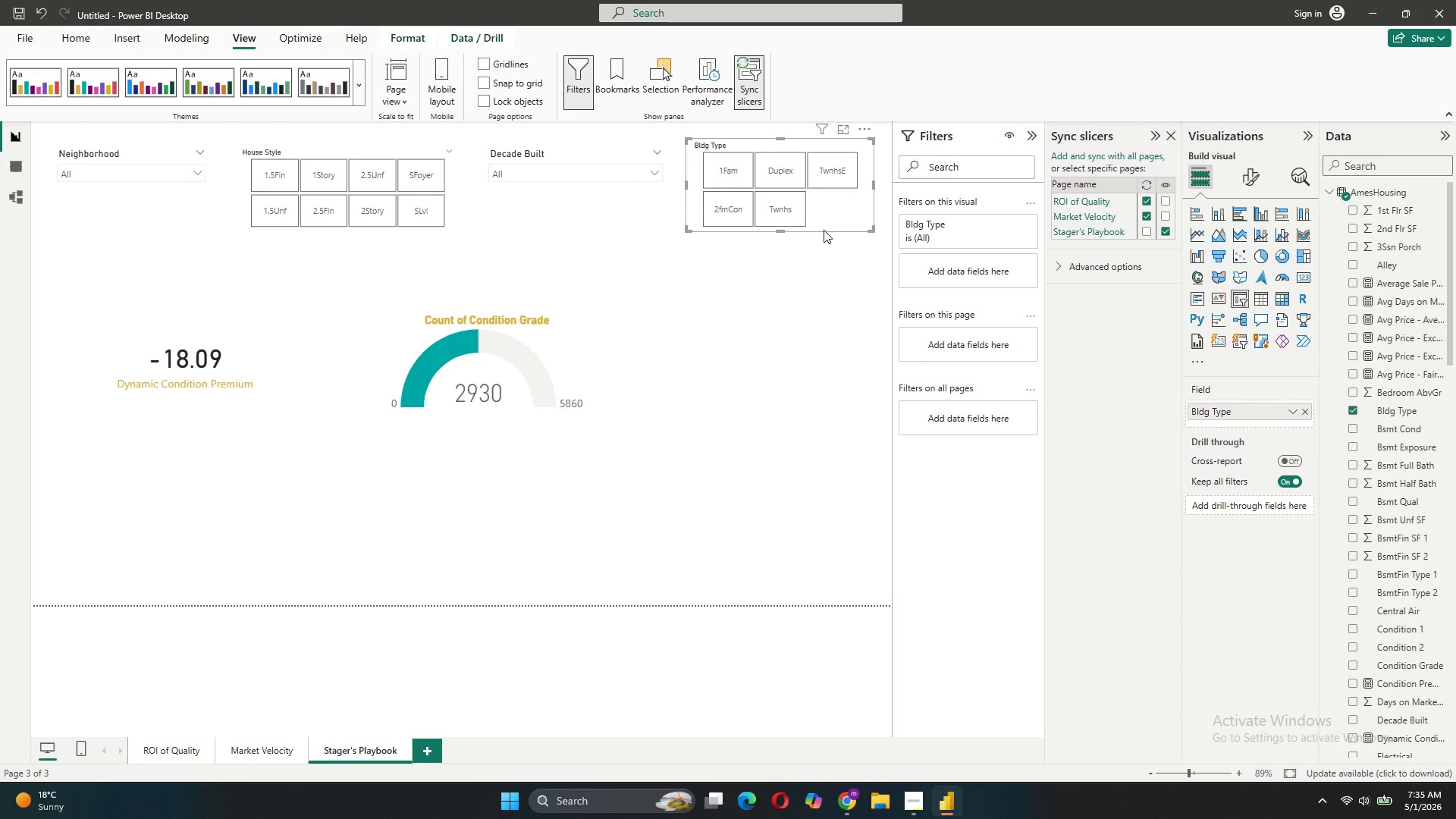 
left_click([618, 206])
 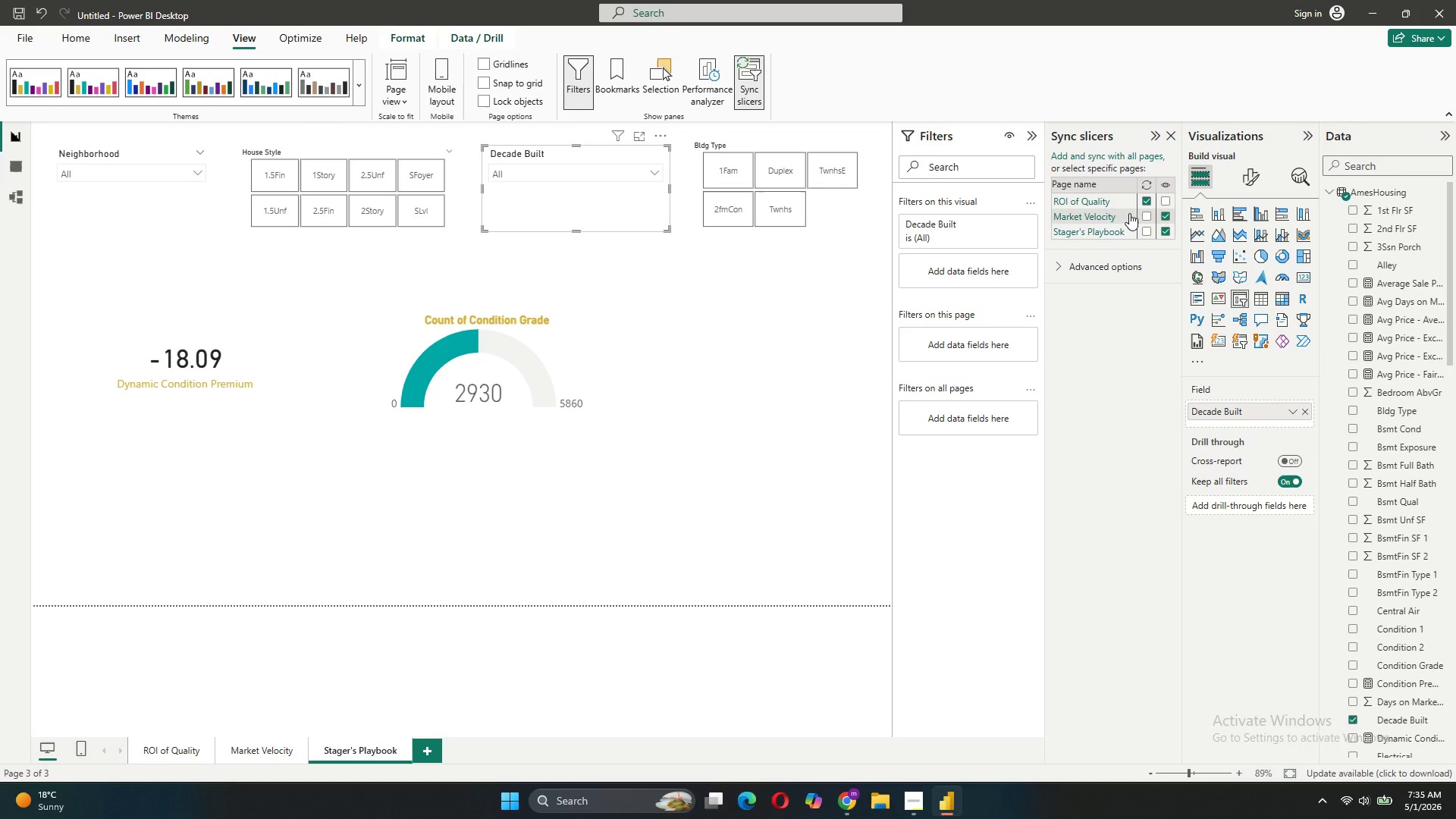 
wait(6.73)
 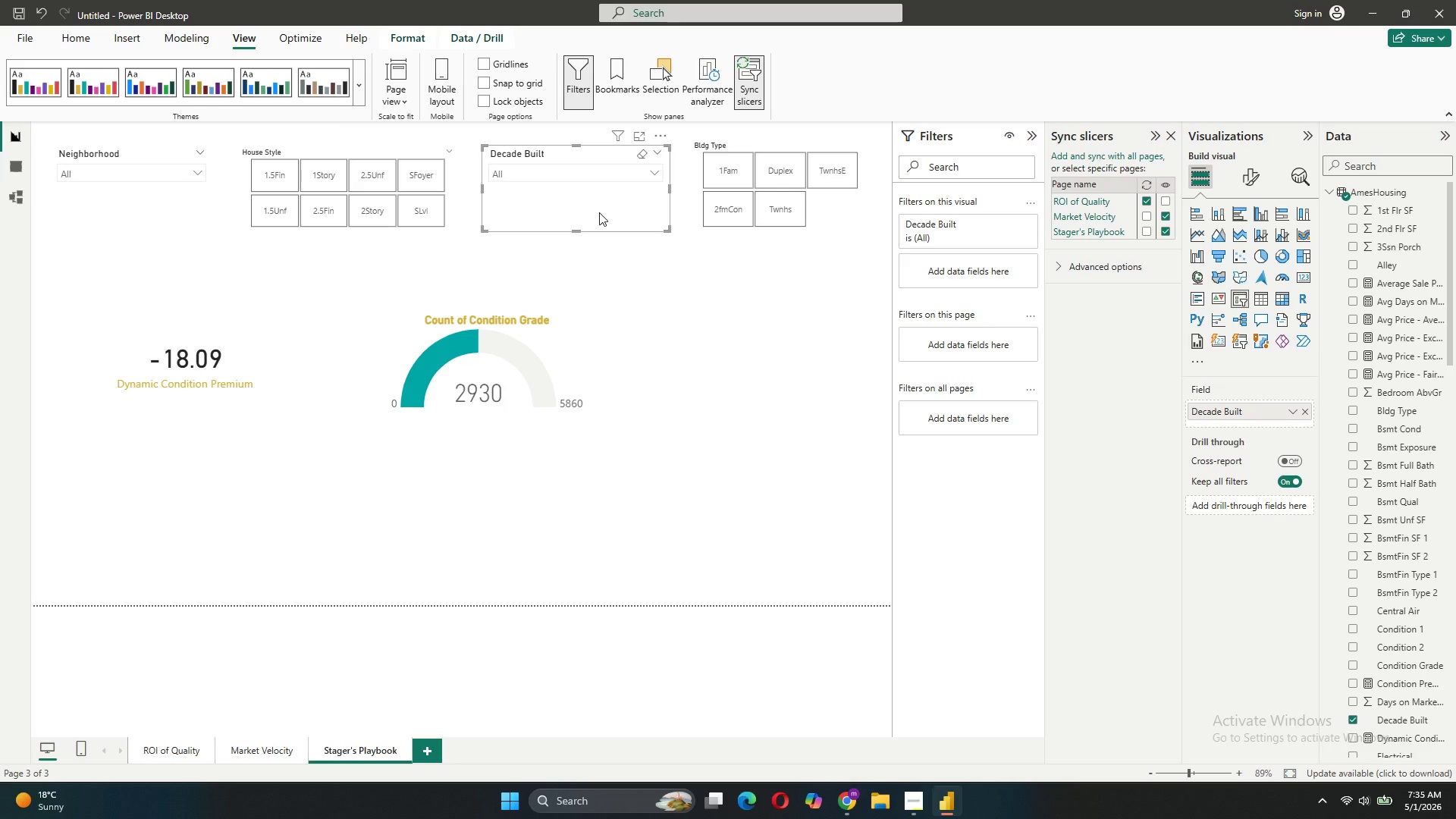 
left_click([1165, 216])
 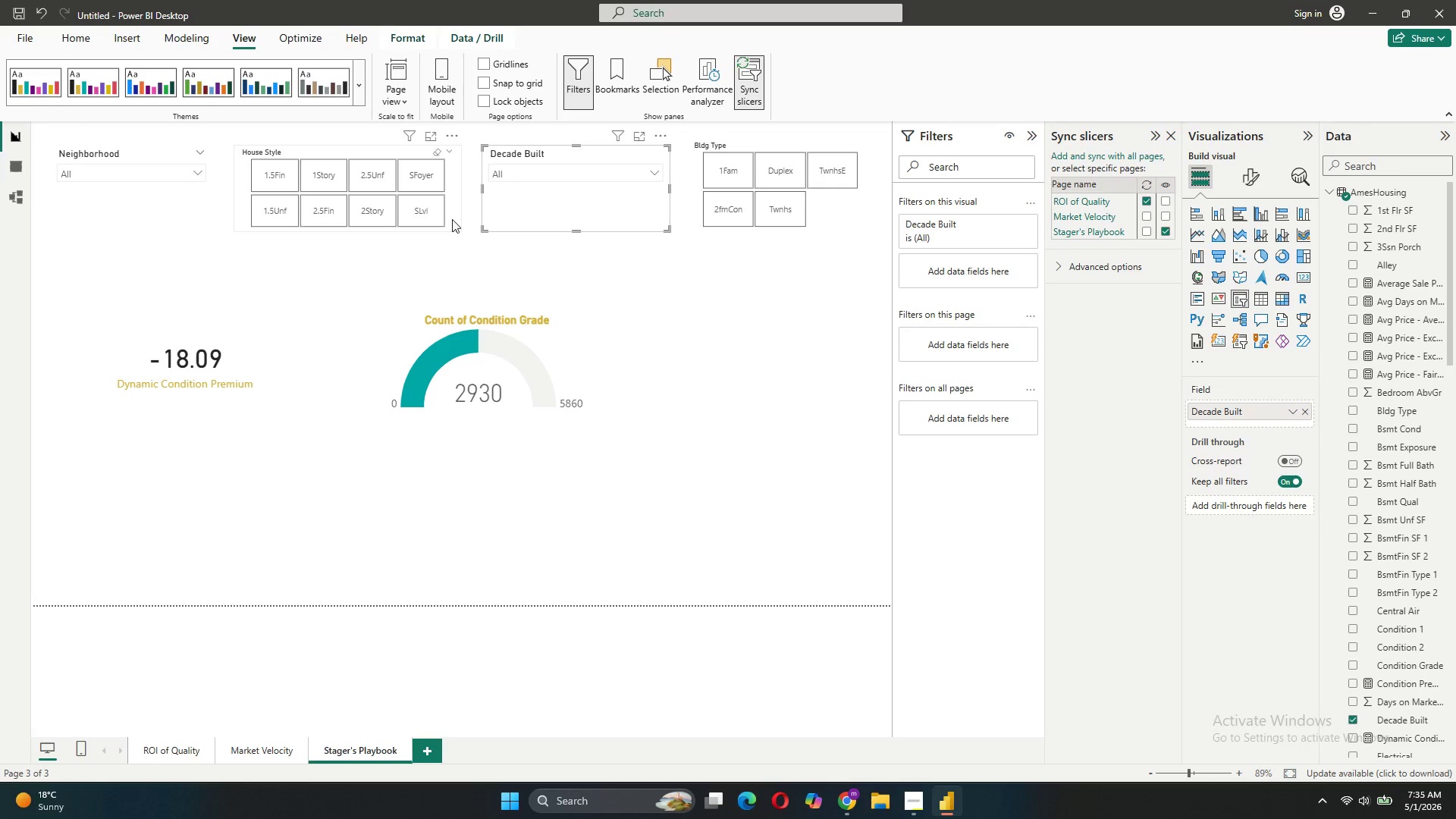 
left_click([456, 211])
 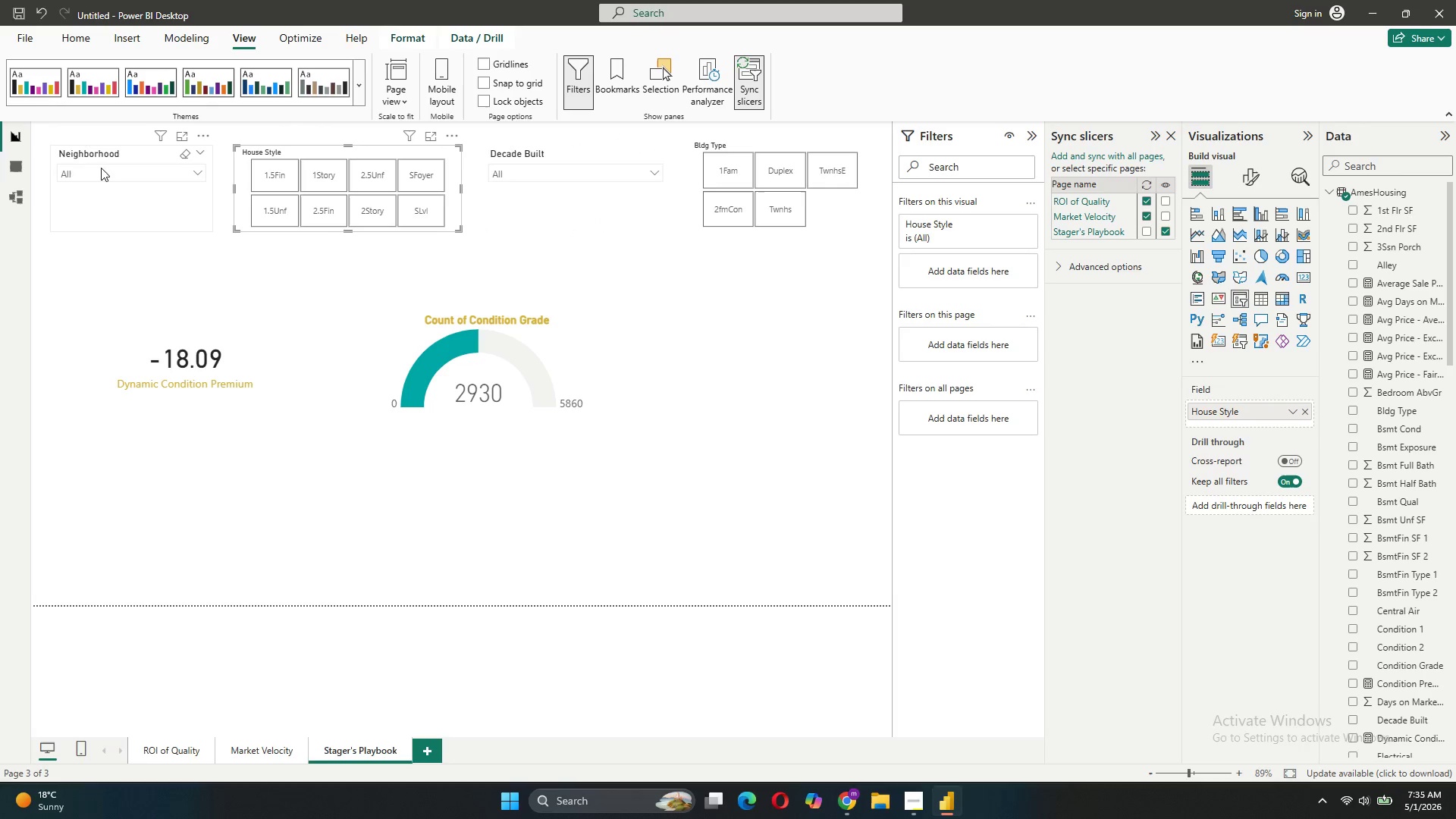 
left_click([131, 230])
 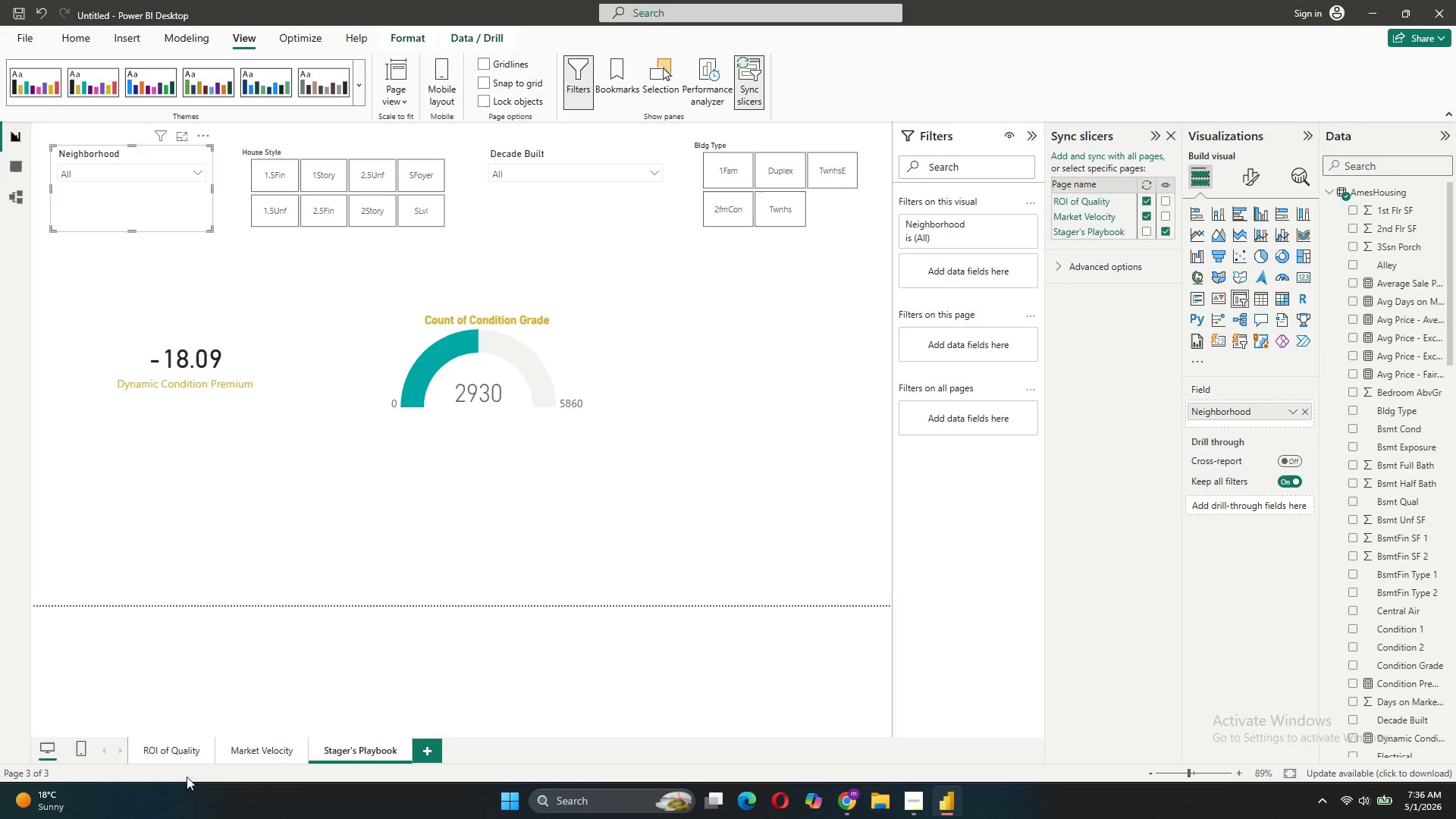 
left_click([254, 752])
 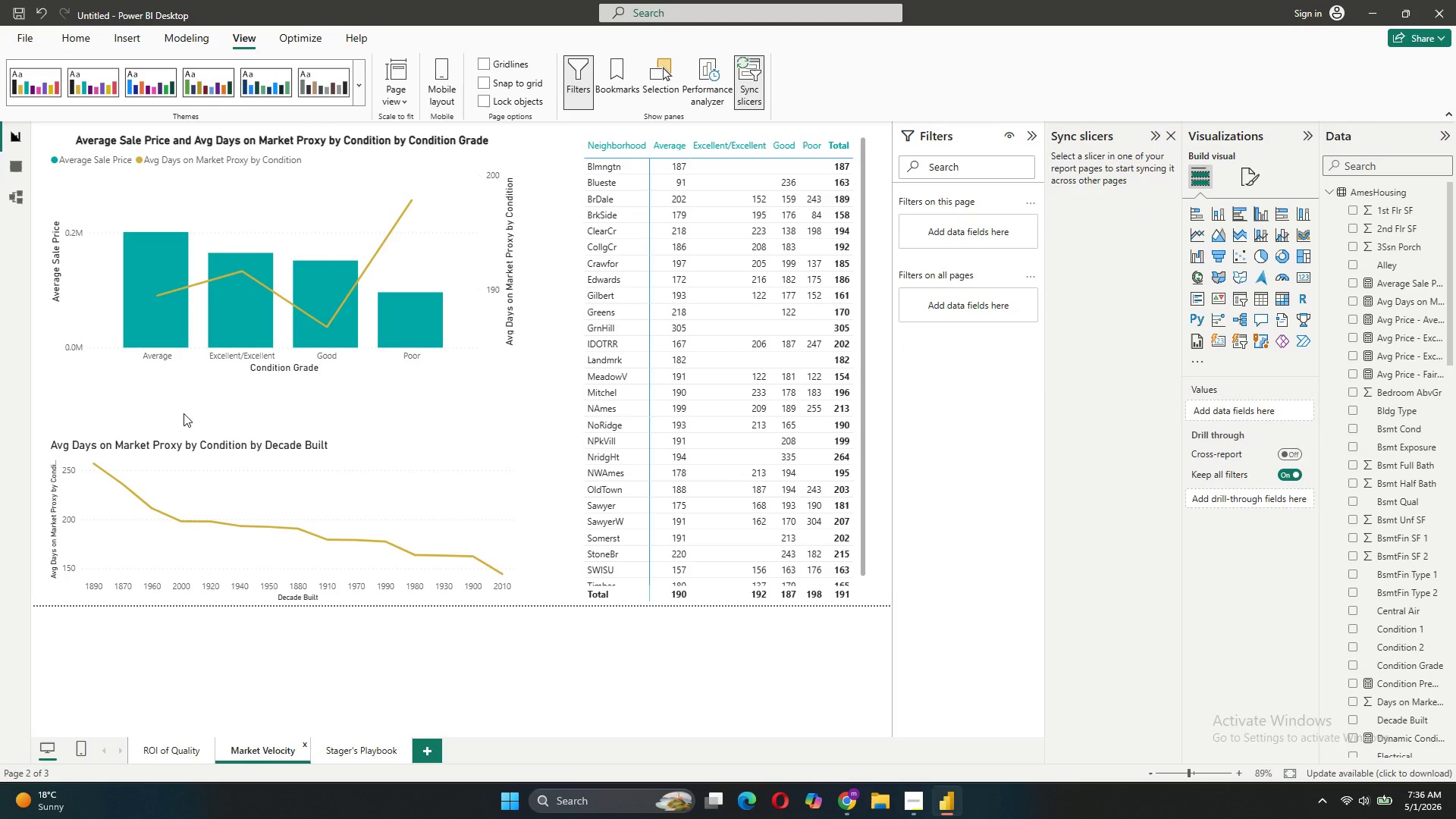 
left_click([366, 749])
 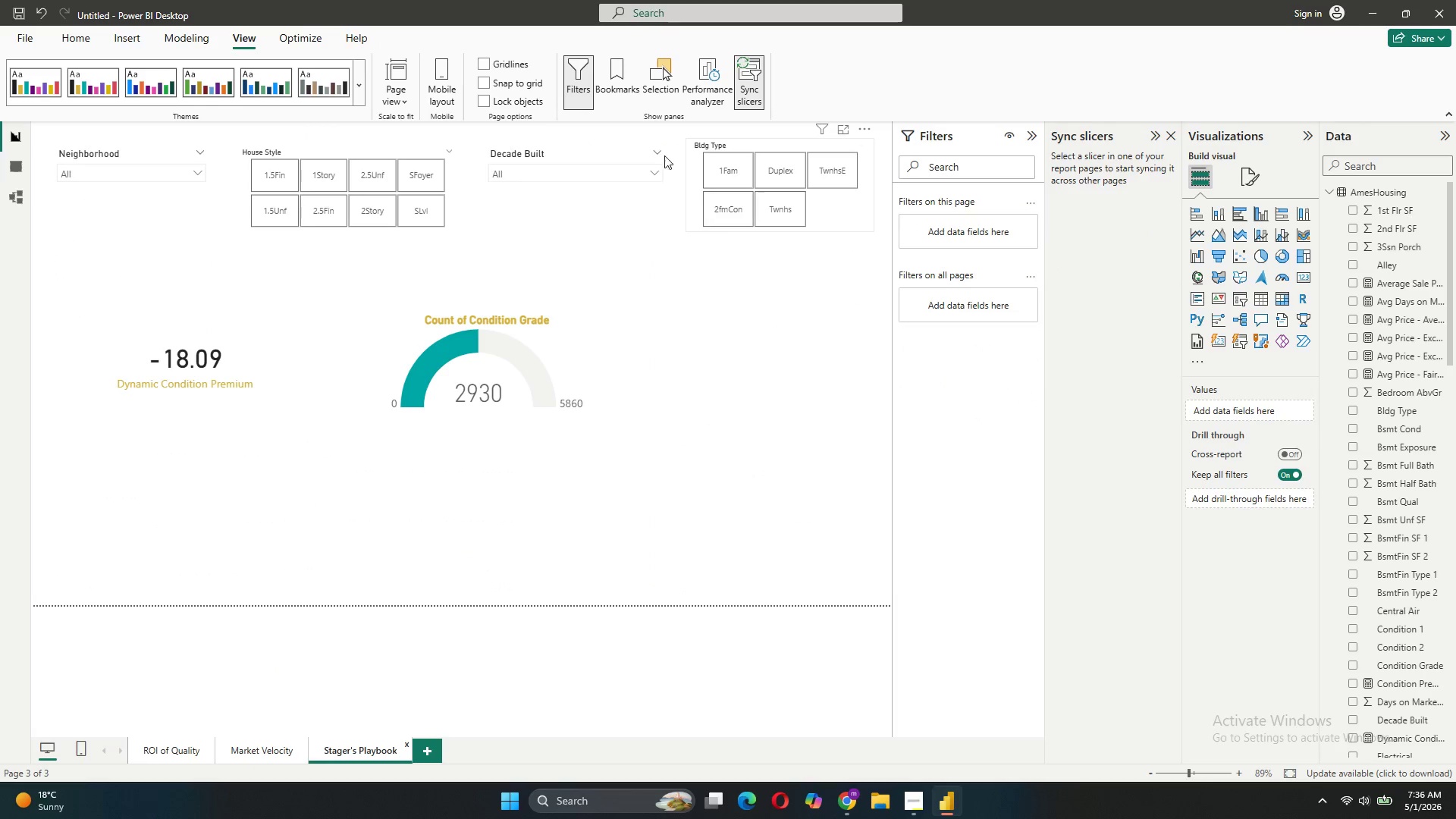 
left_click([618, 195])
 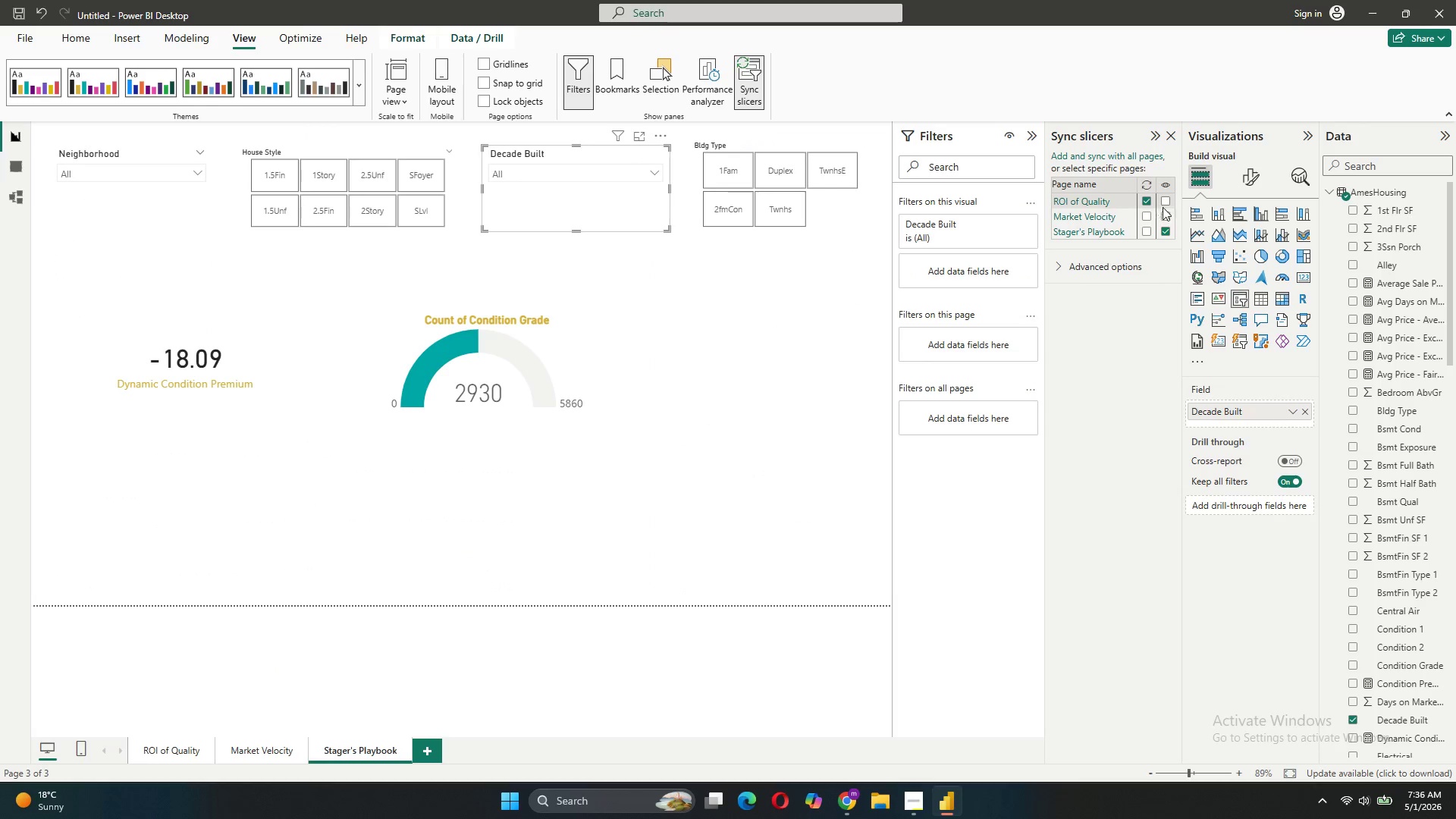 
left_click([1164, 211])
 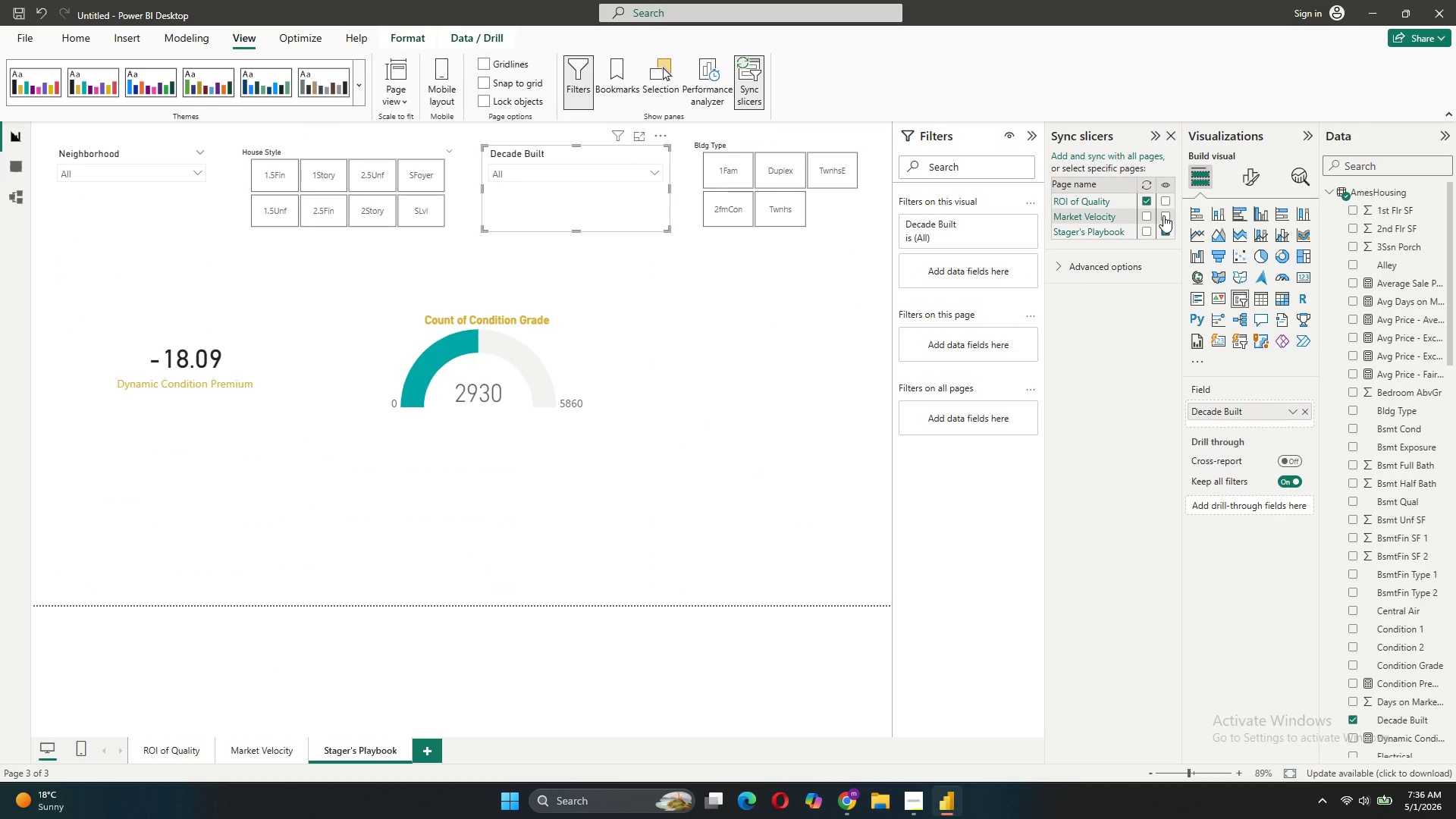 
left_click([1163, 215])
 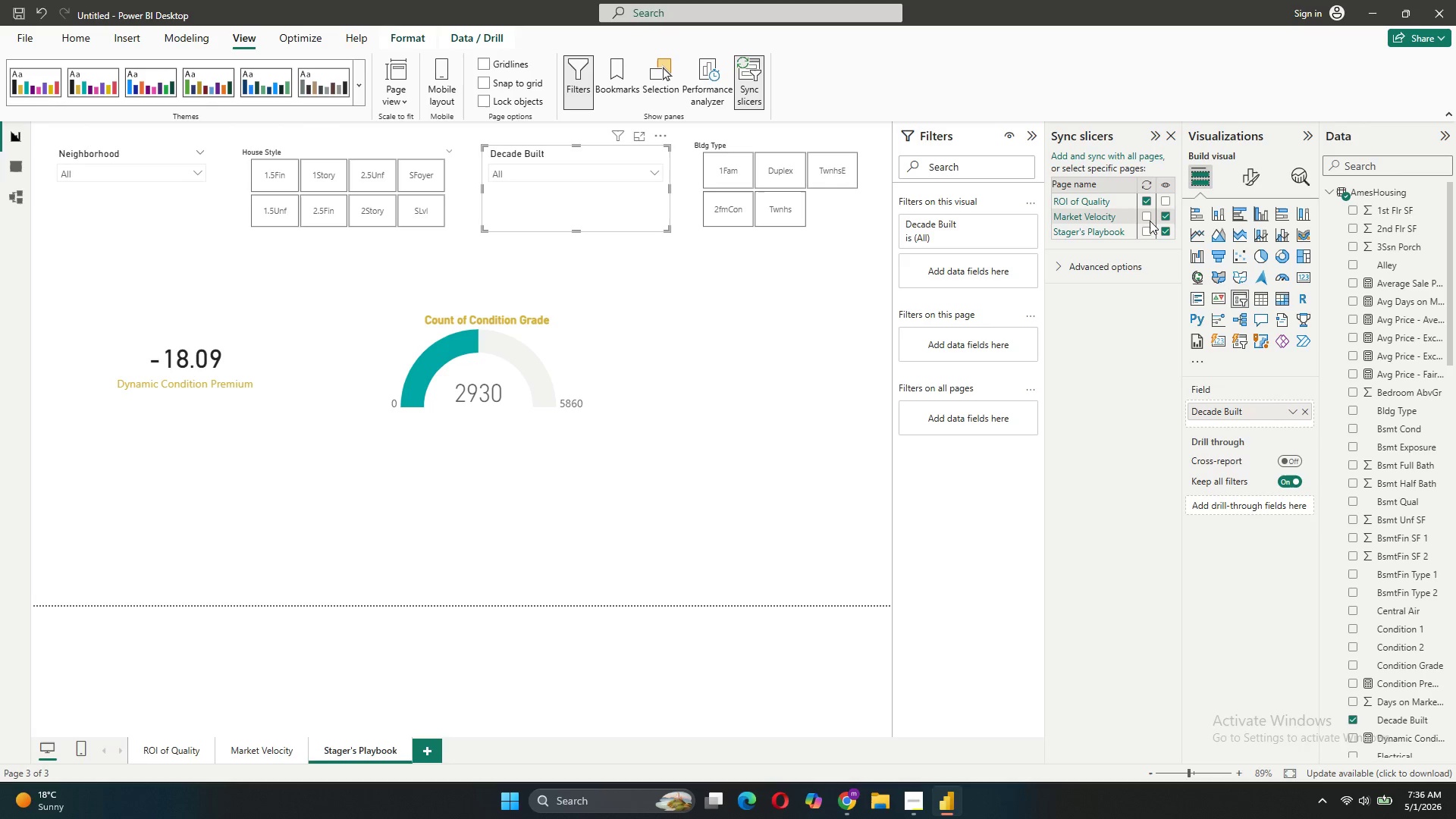 
left_click([1149, 221])
 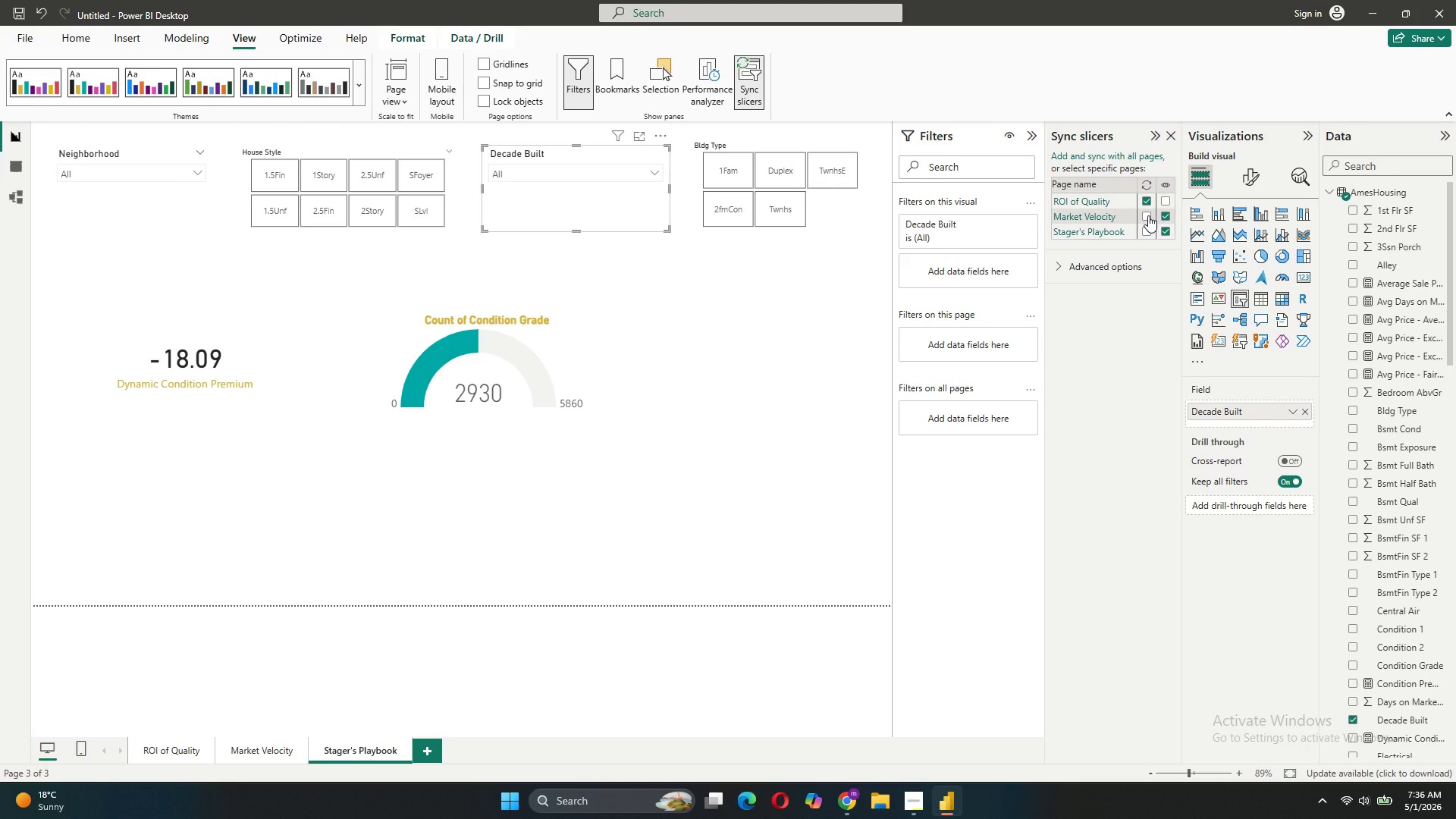 
left_click([1148, 215])
 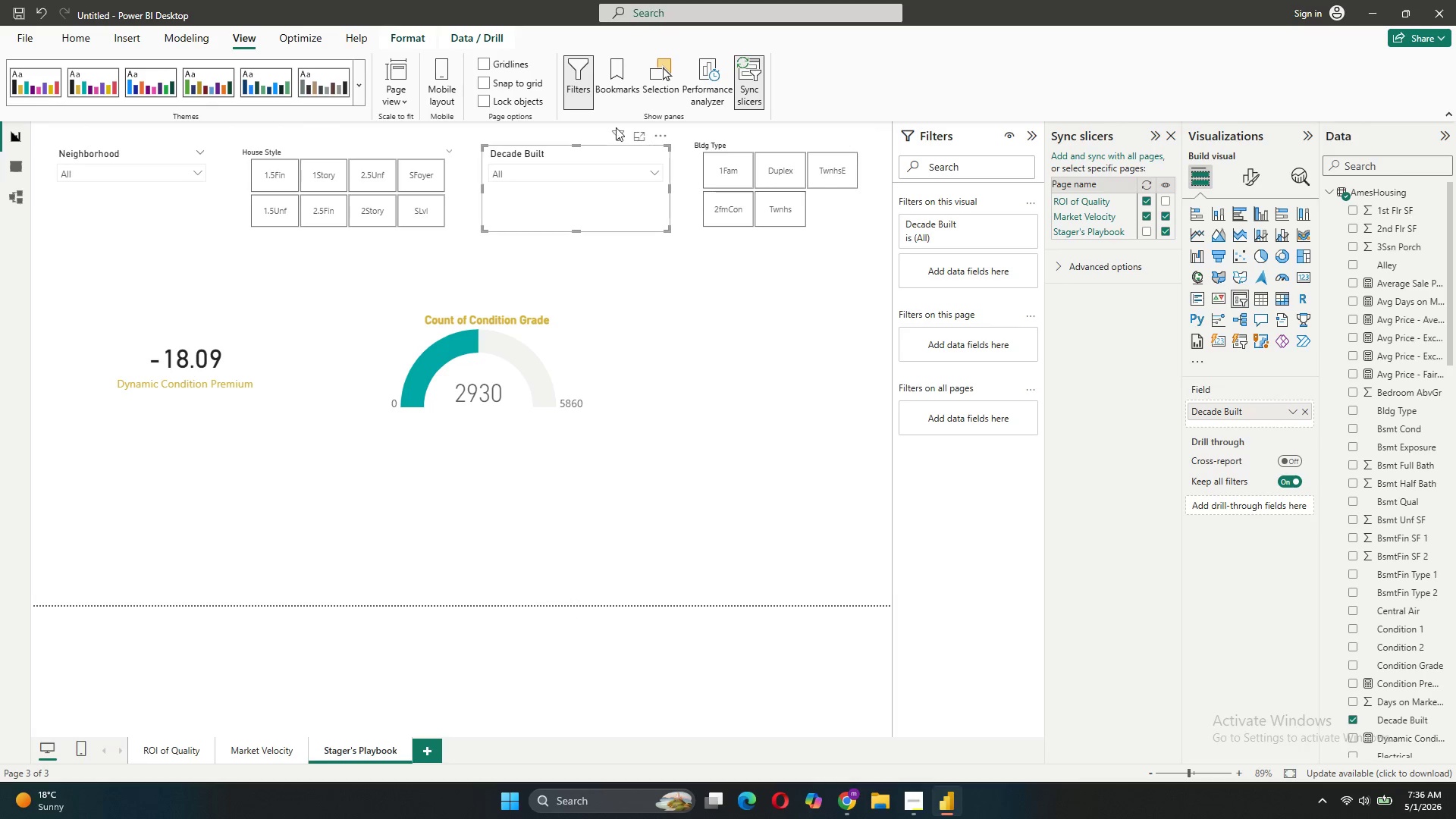 
left_click([701, 435])
 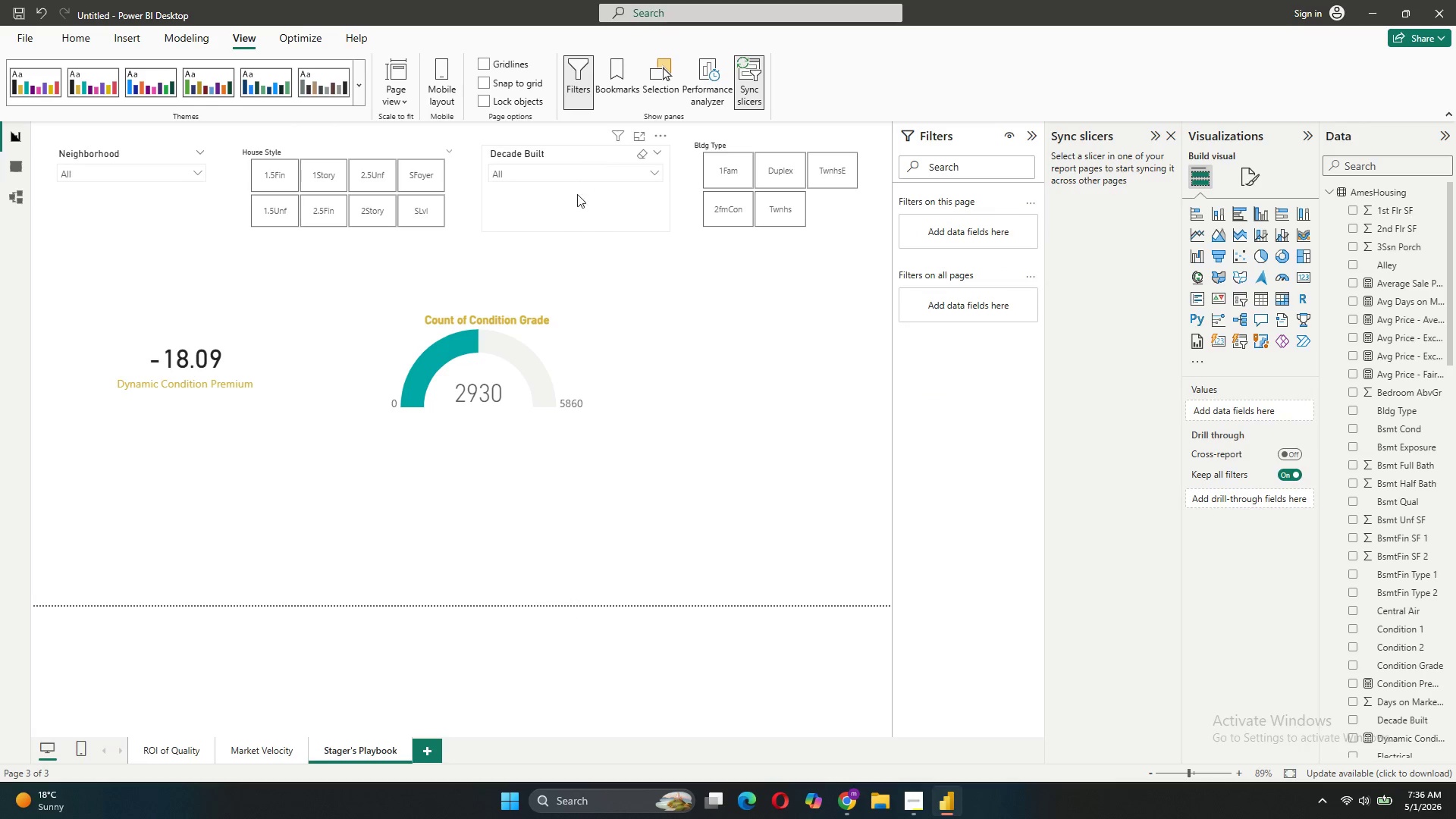 
left_click([578, 228])
 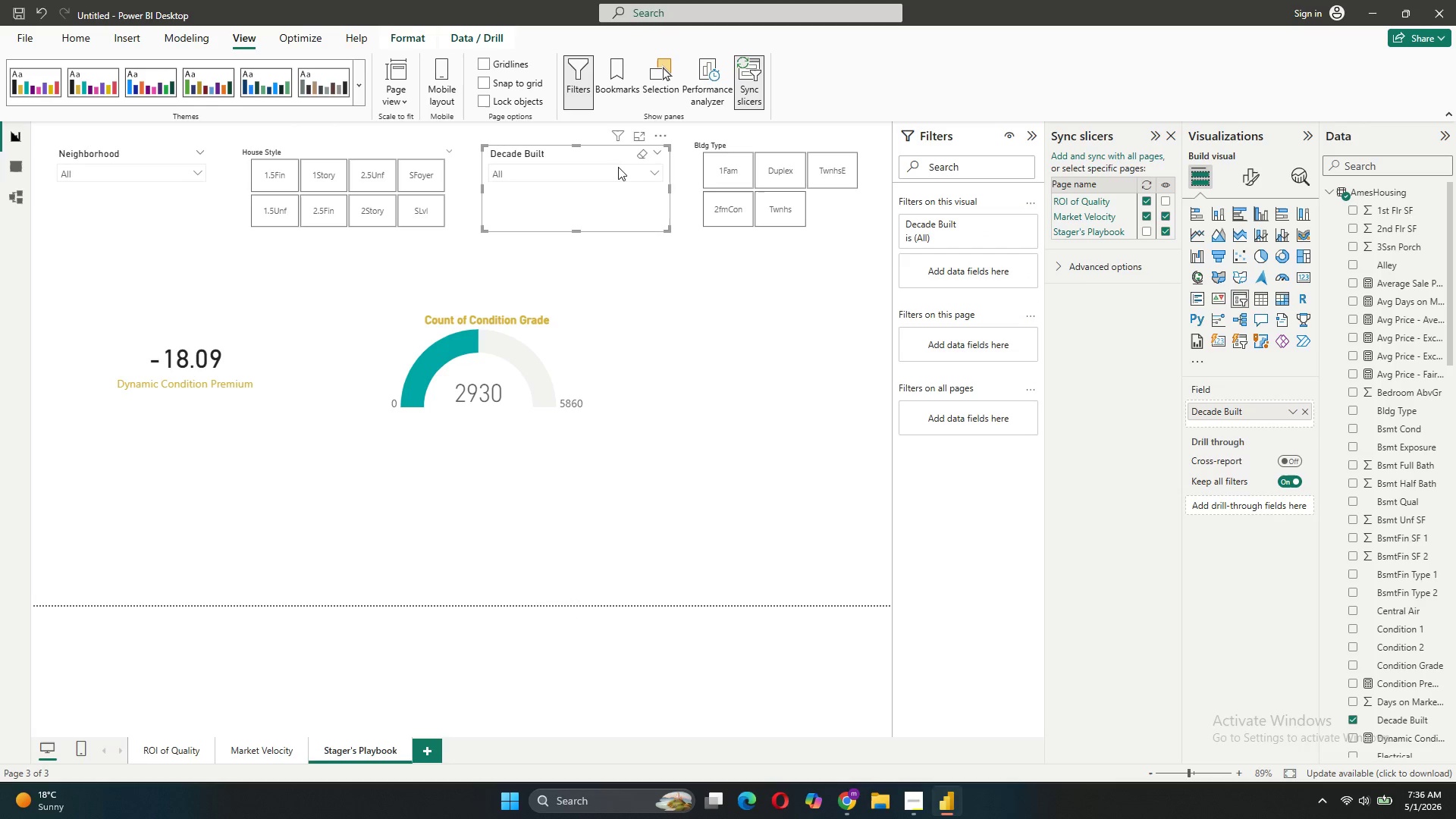 
left_click([616, 168])
 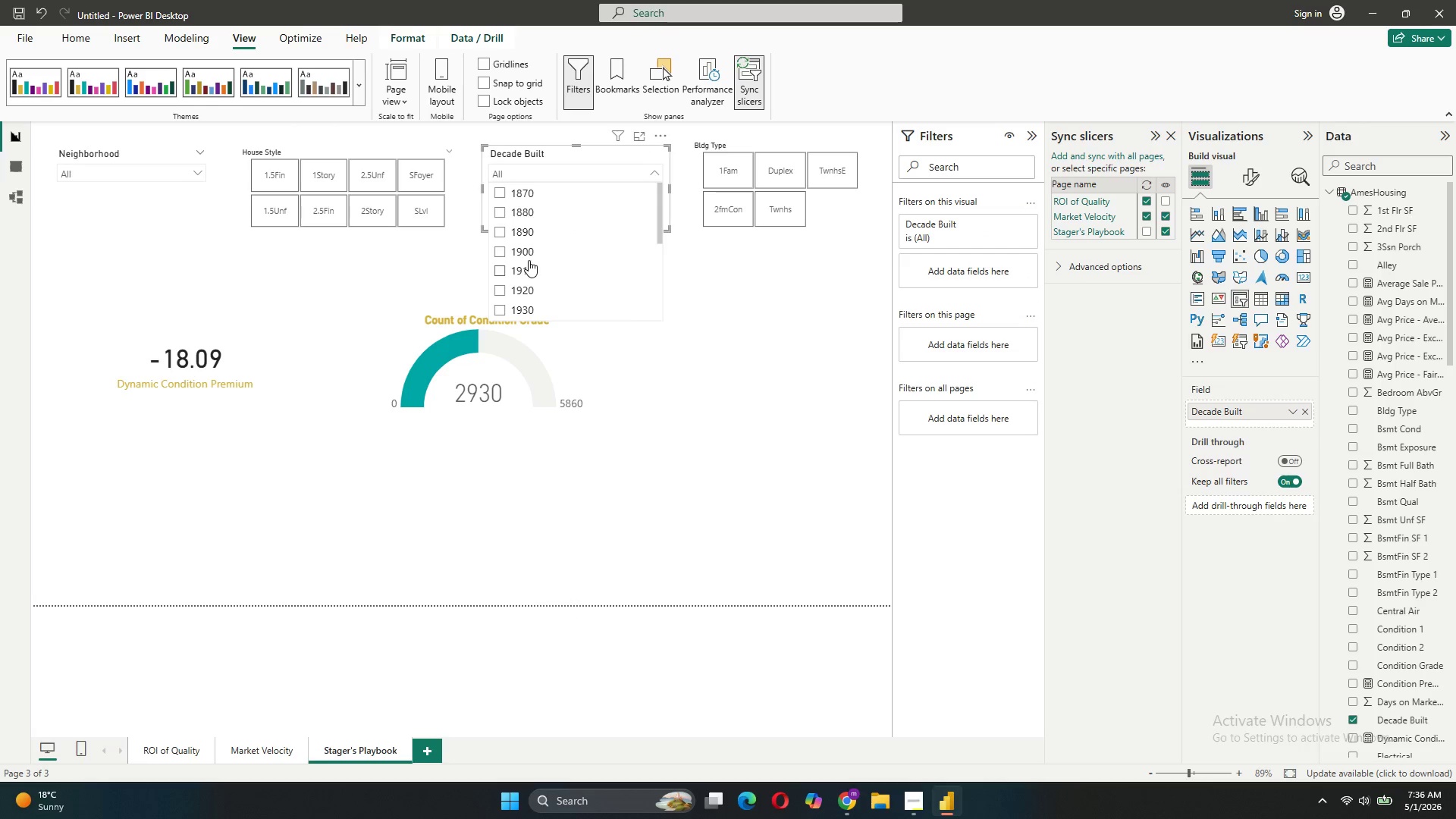 
left_click([529, 260])
 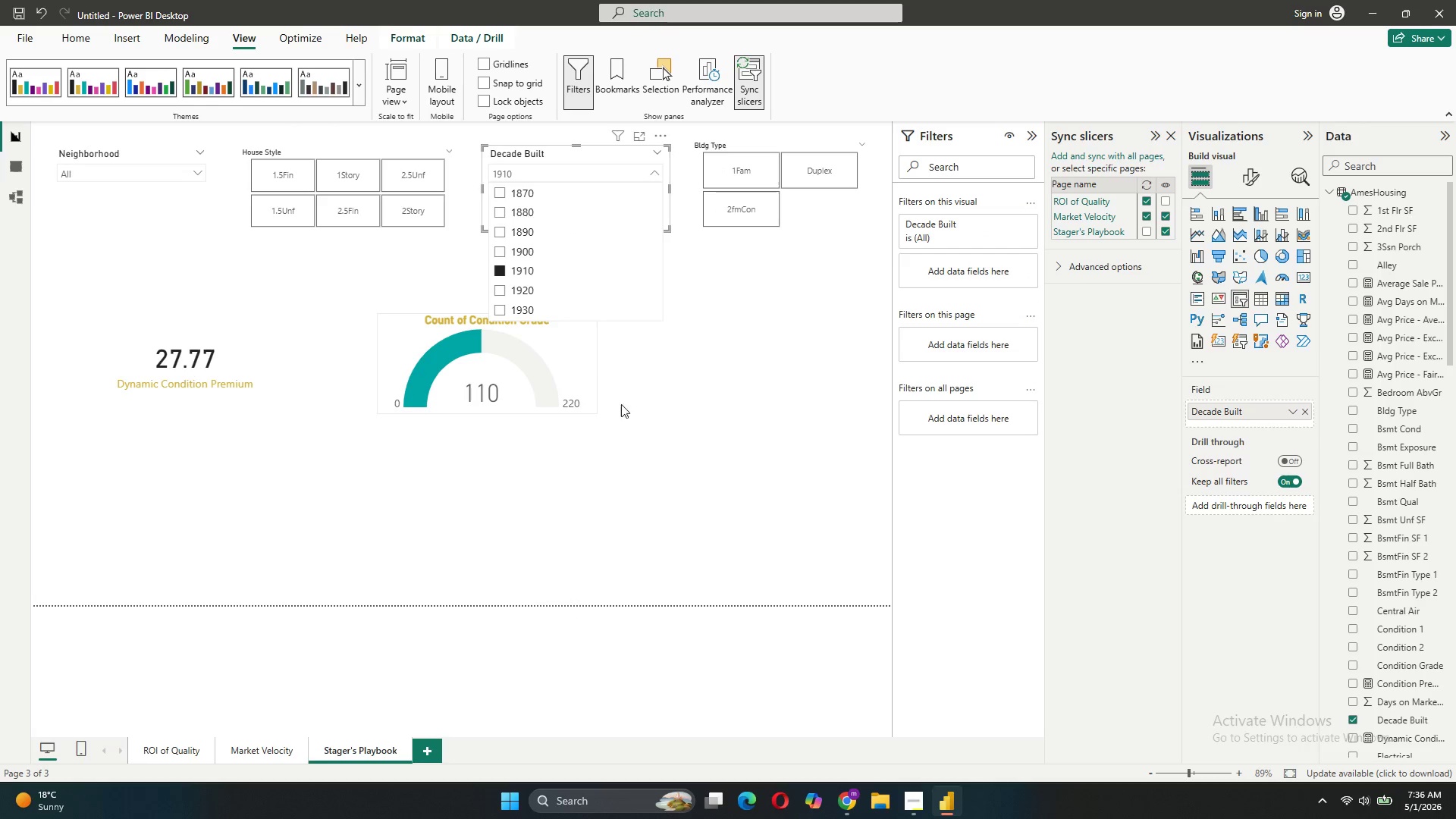 
left_click([661, 435])
 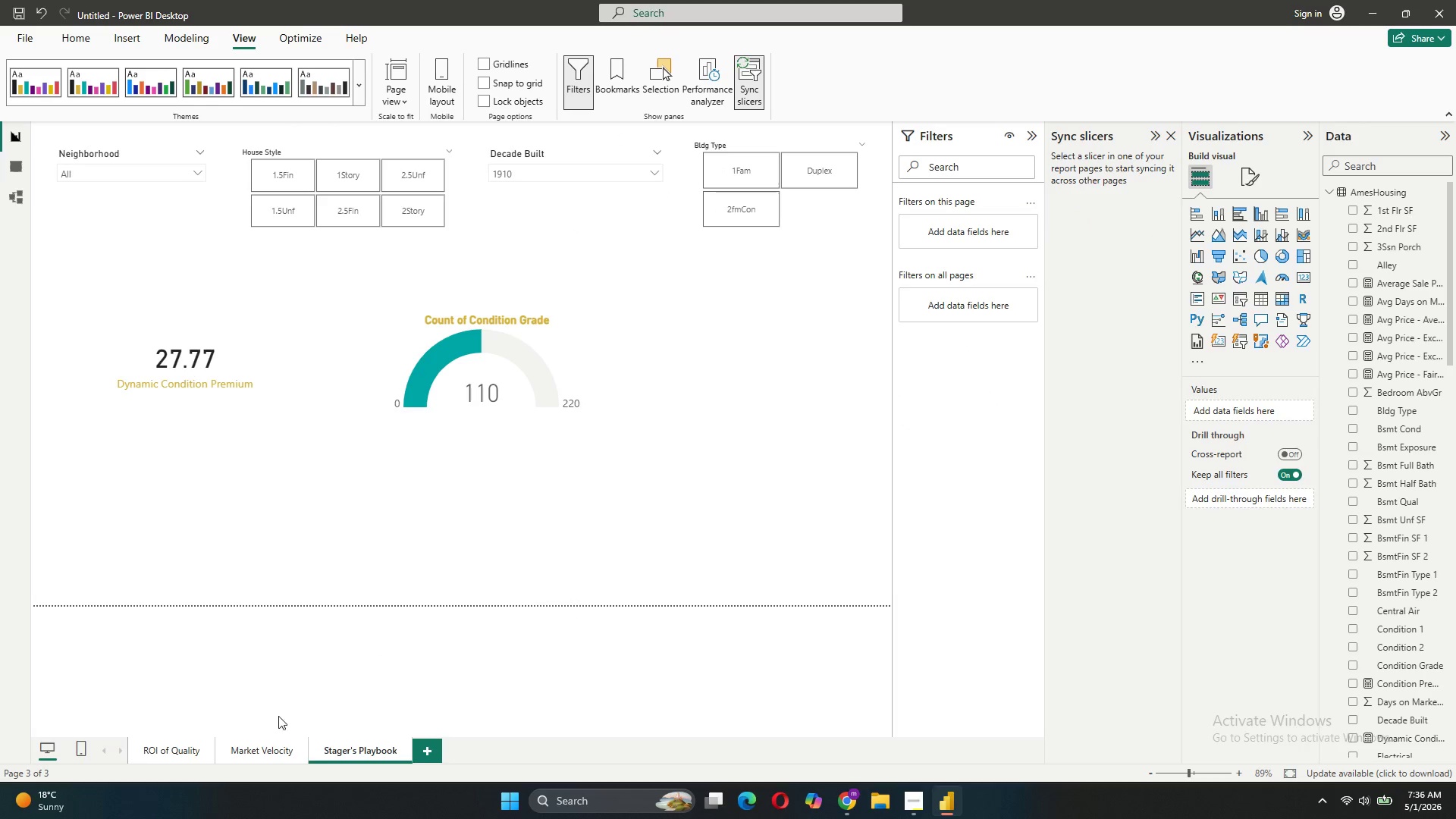 
left_click([260, 745])
 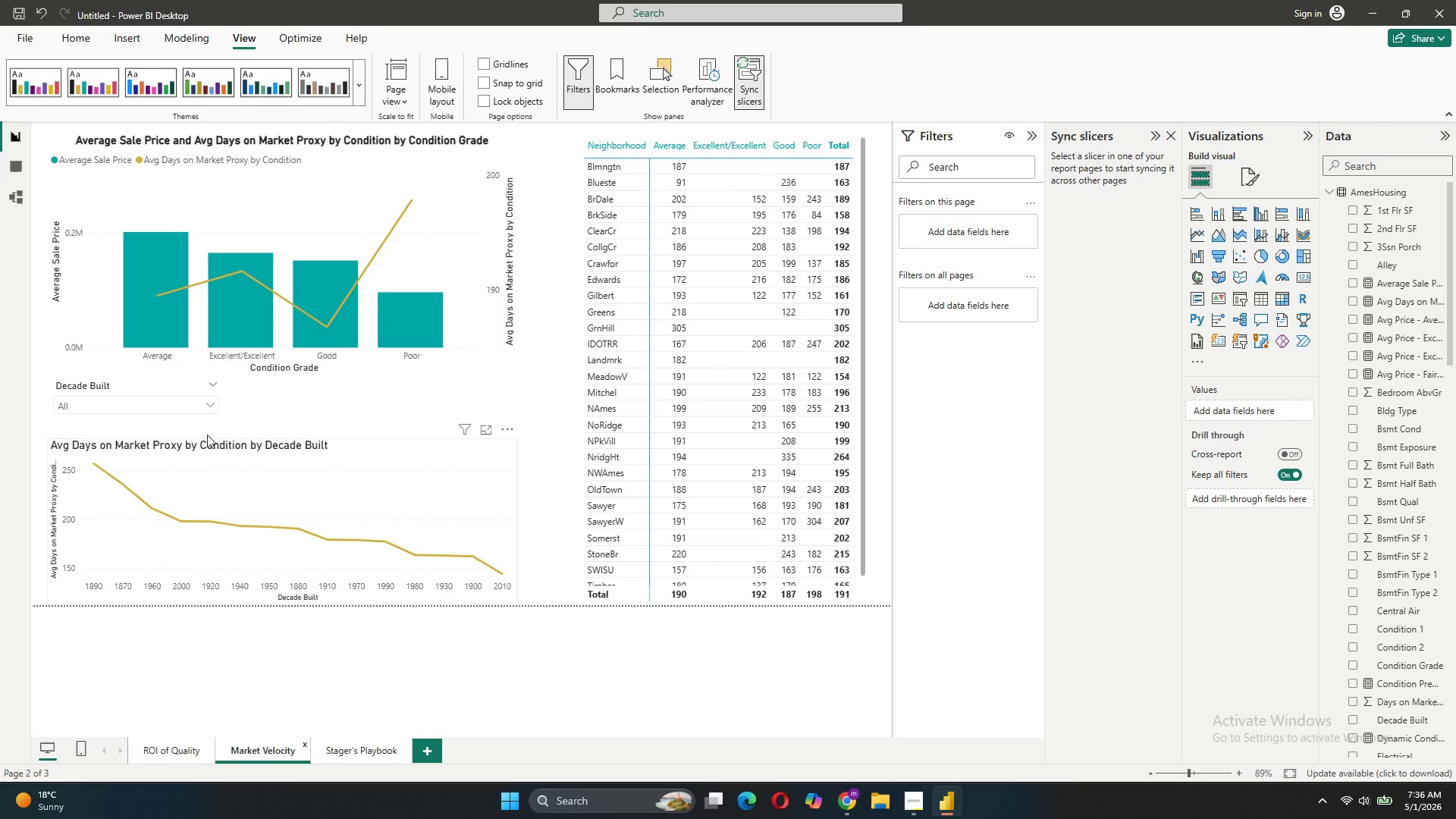 
left_click([196, 399])
 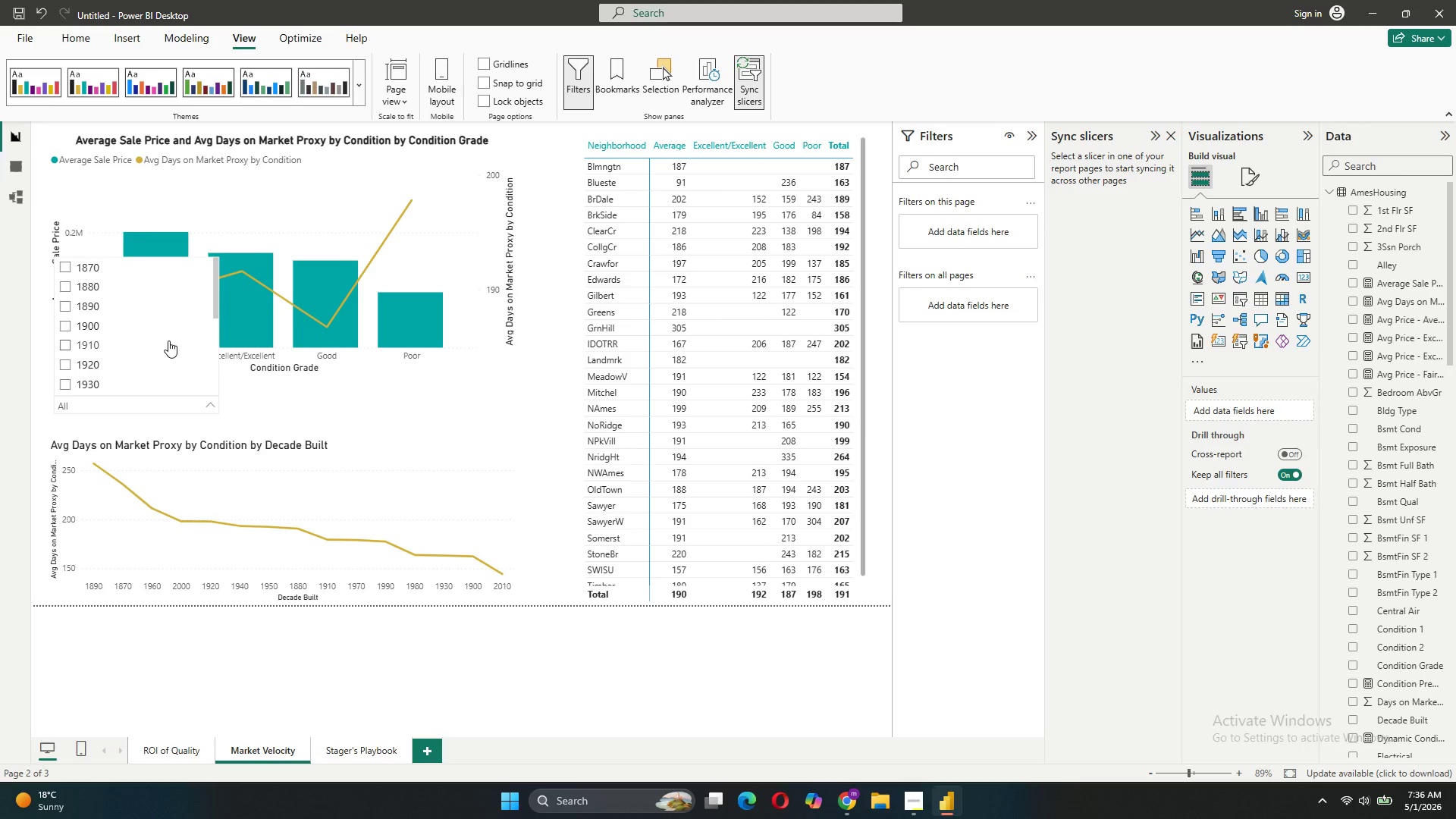 
left_click([168, 340])
 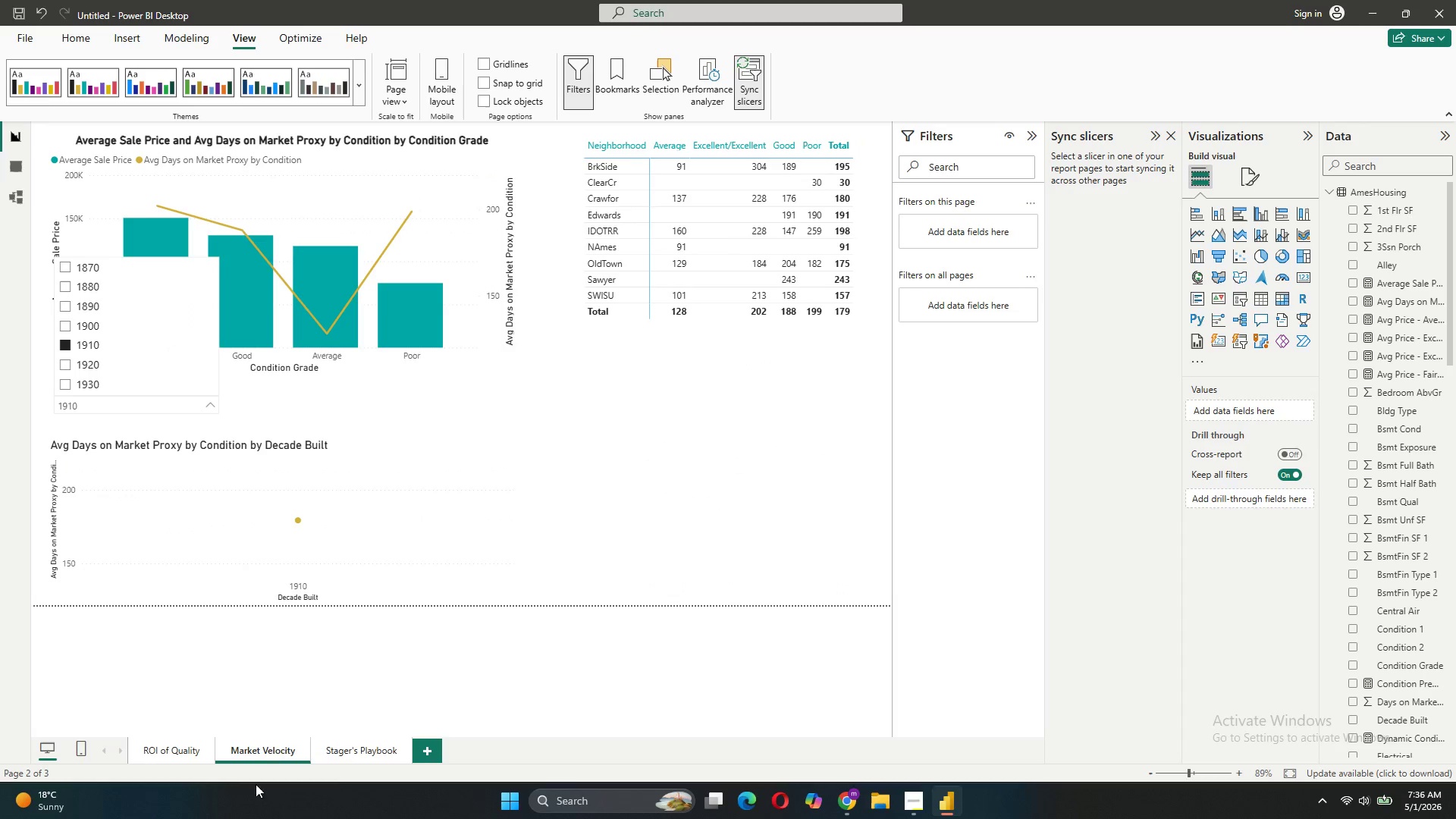 
left_click([353, 750])
 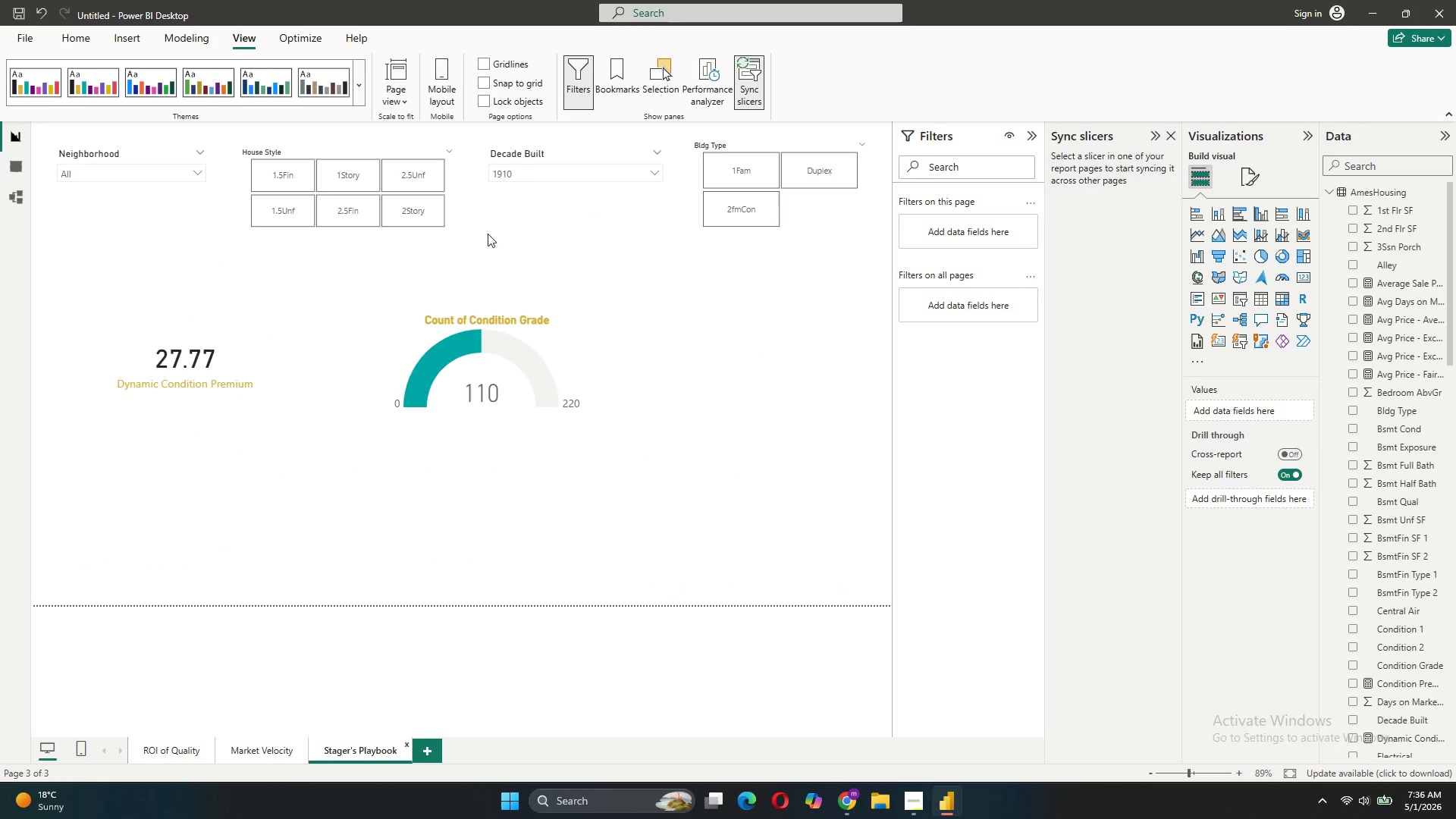 
left_click([525, 171])
 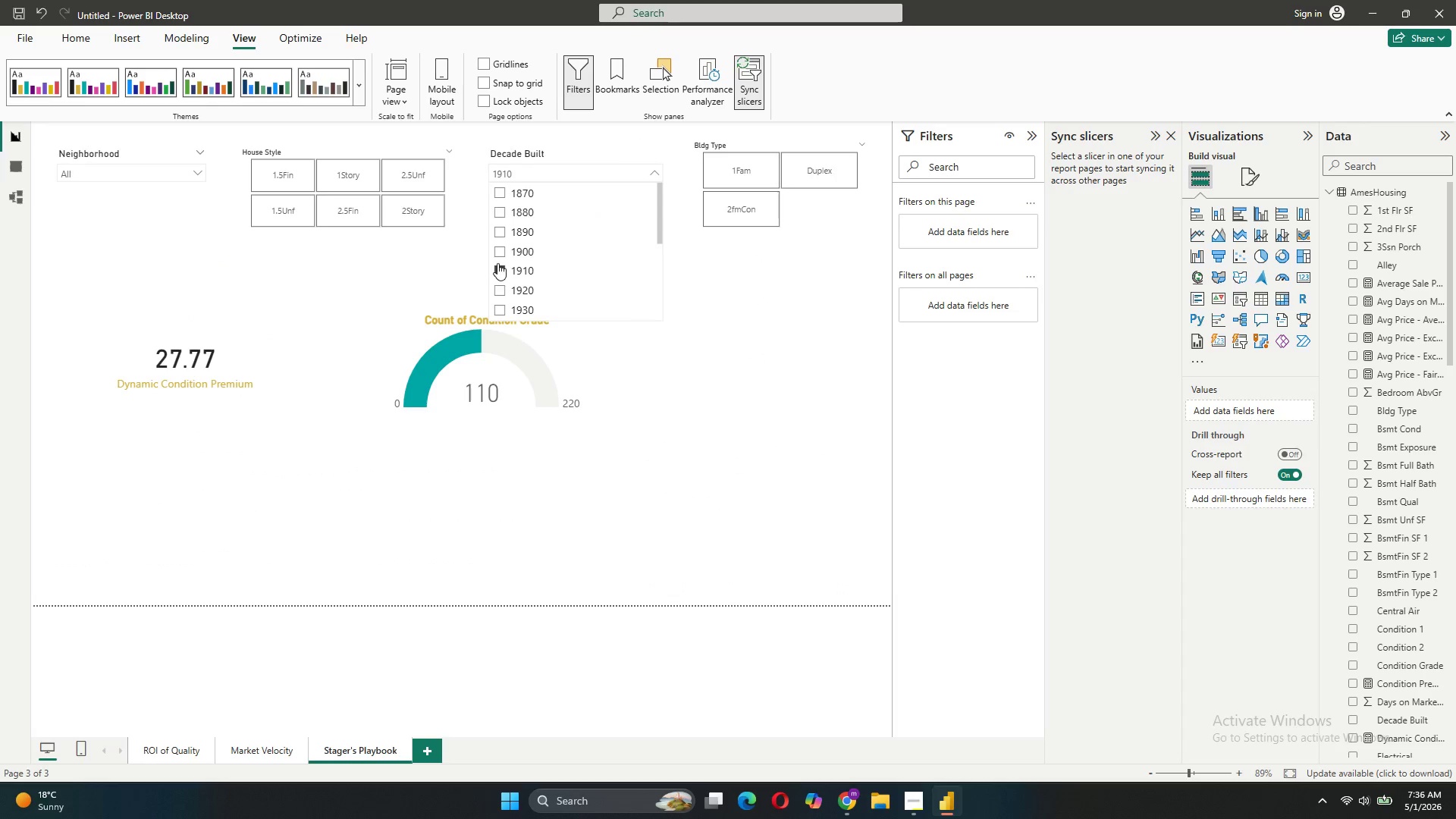 
left_click([497, 268])
 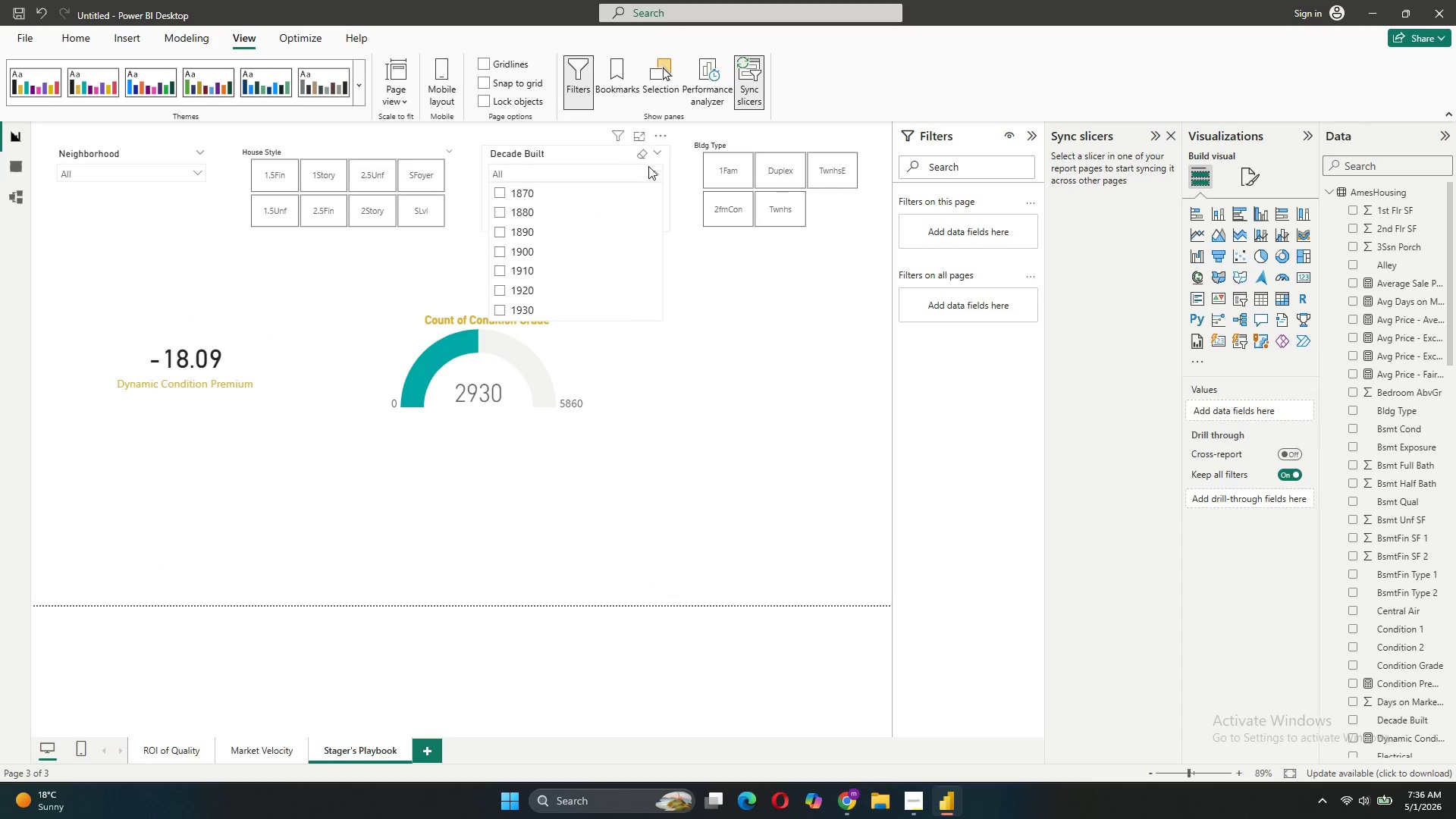 
left_click([651, 176])
 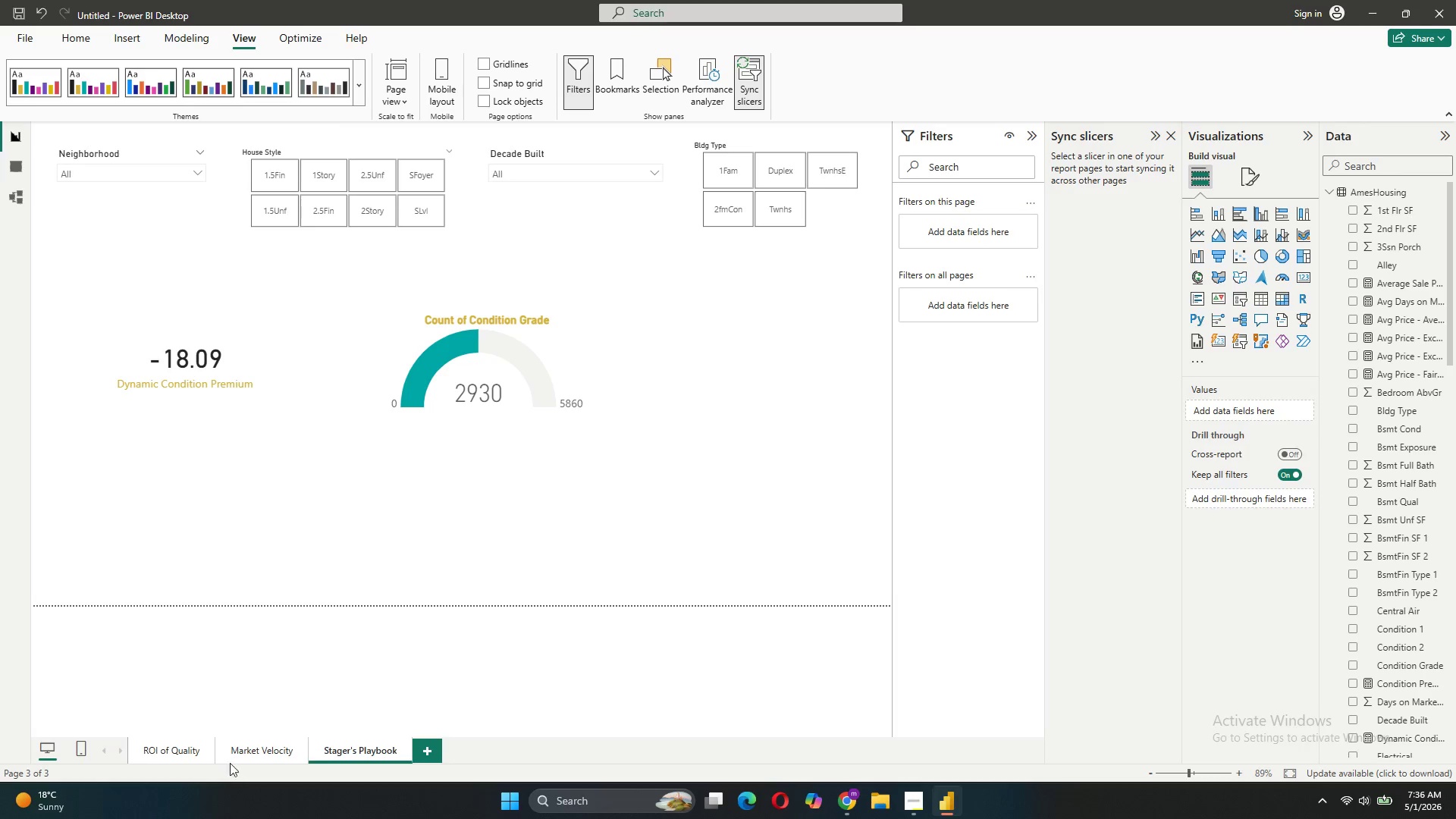 
left_click([240, 751])
 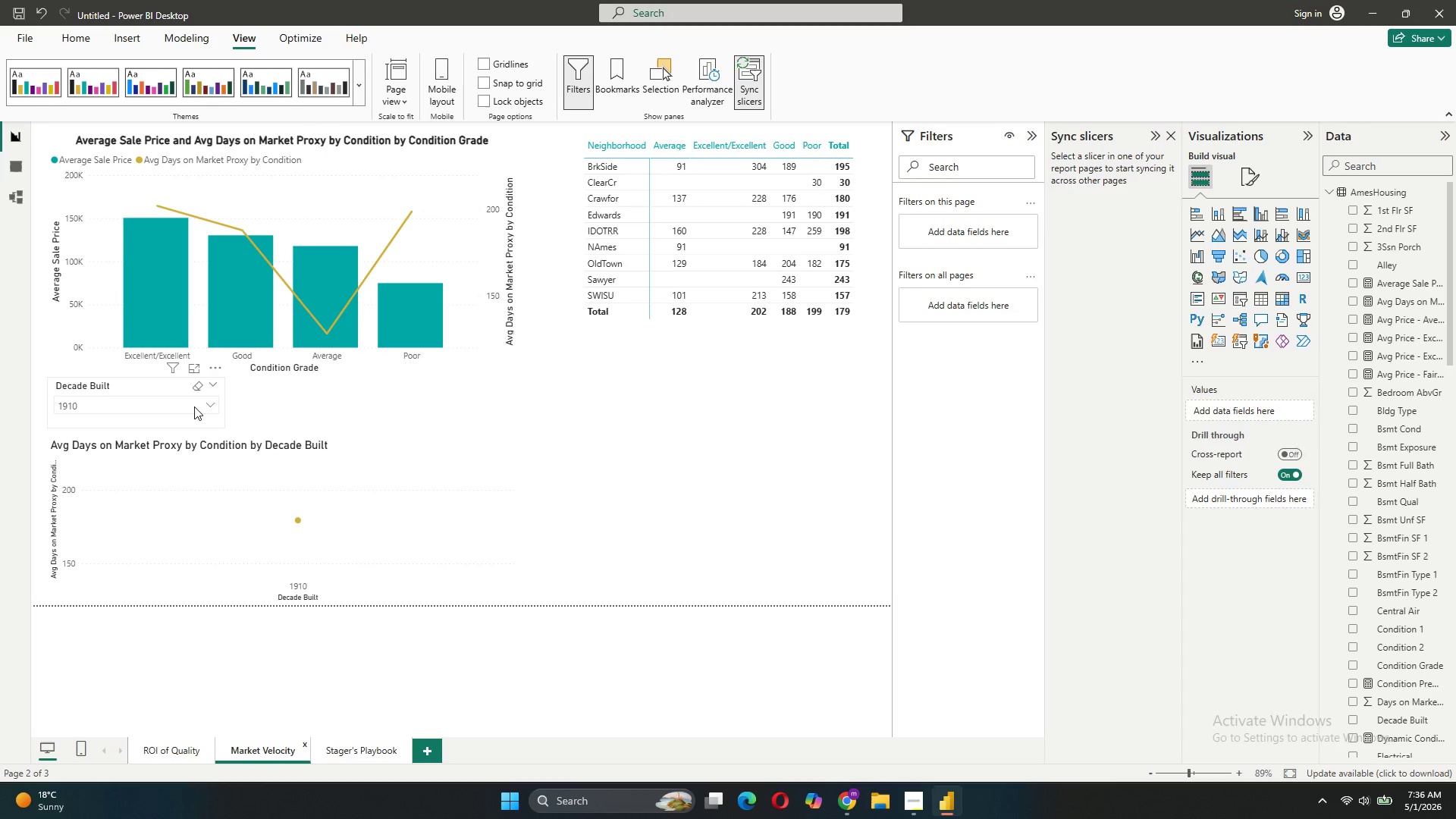 
left_click([210, 401])
 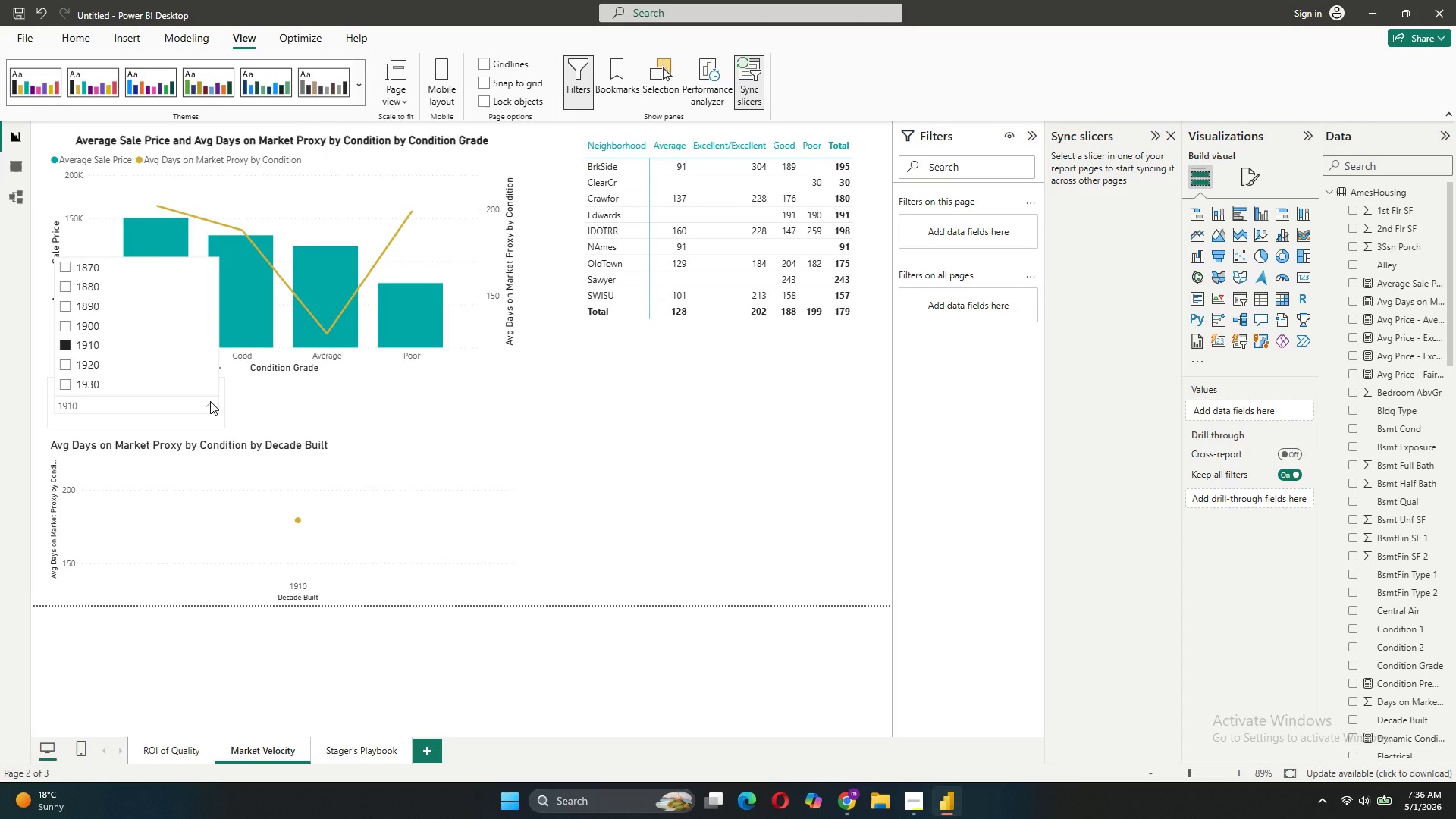 
left_click([210, 401])
 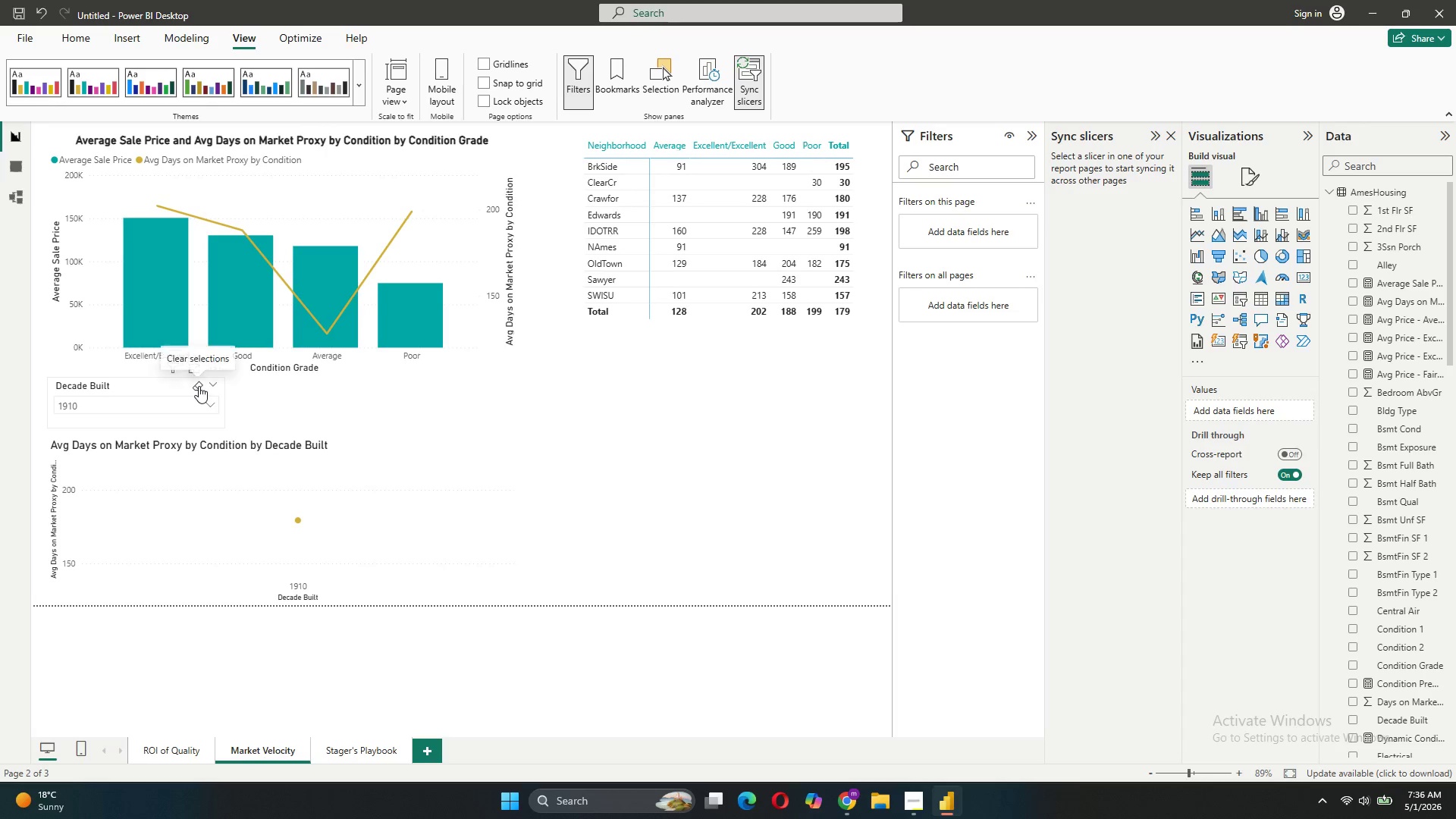 
left_click([199, 386])
 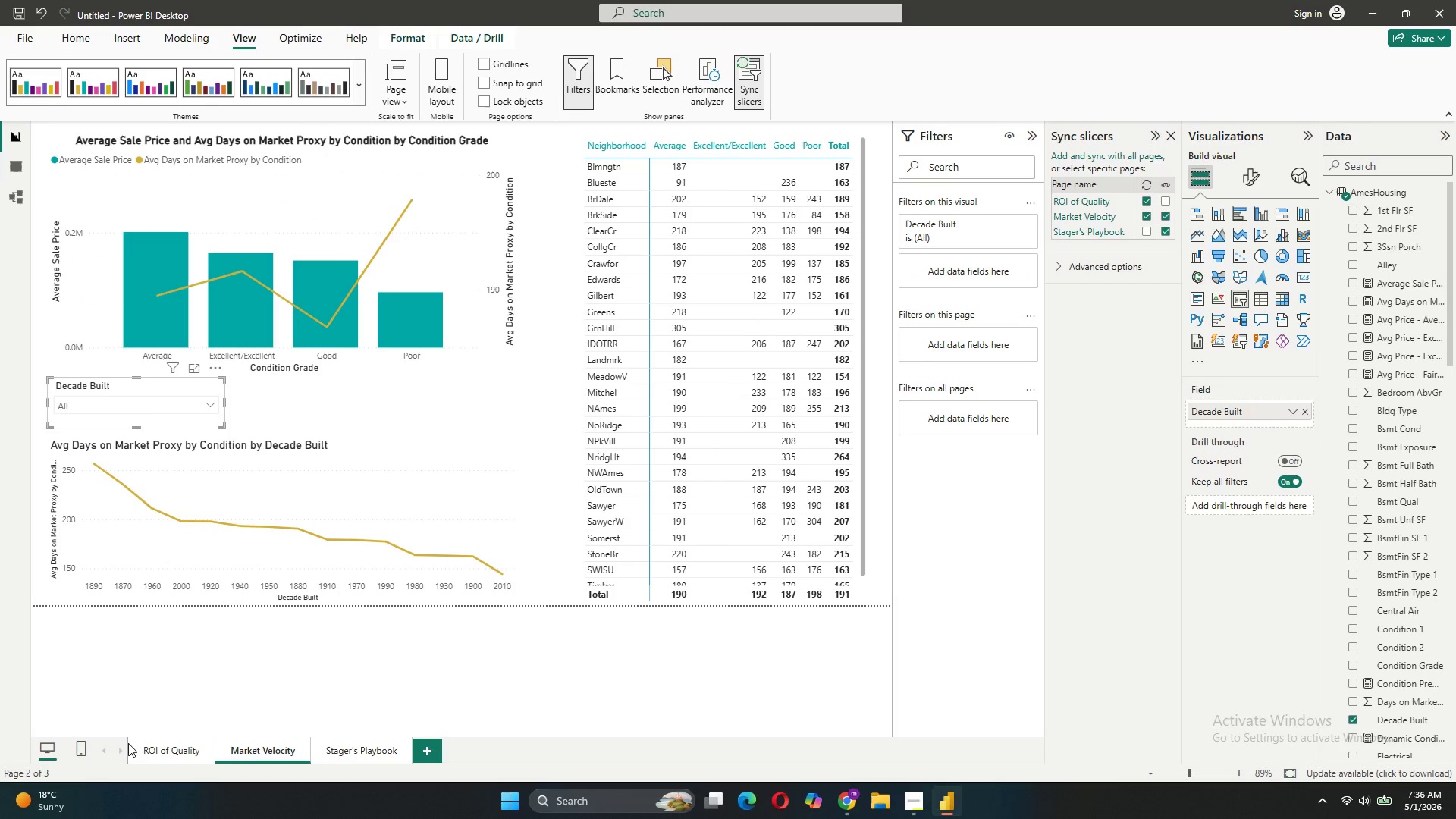 
left_click([162, 758])
 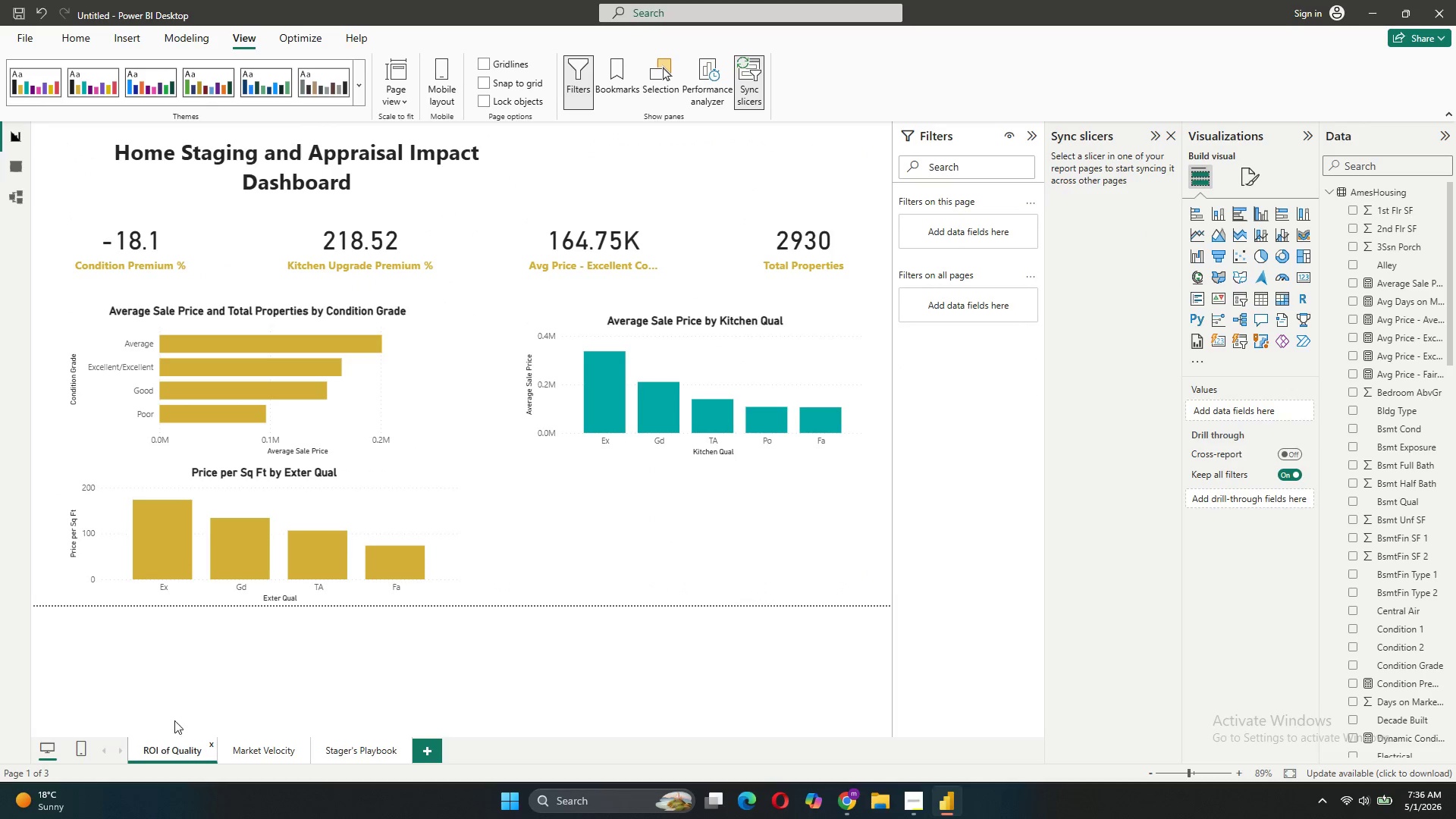 
left_click([256, 755])
 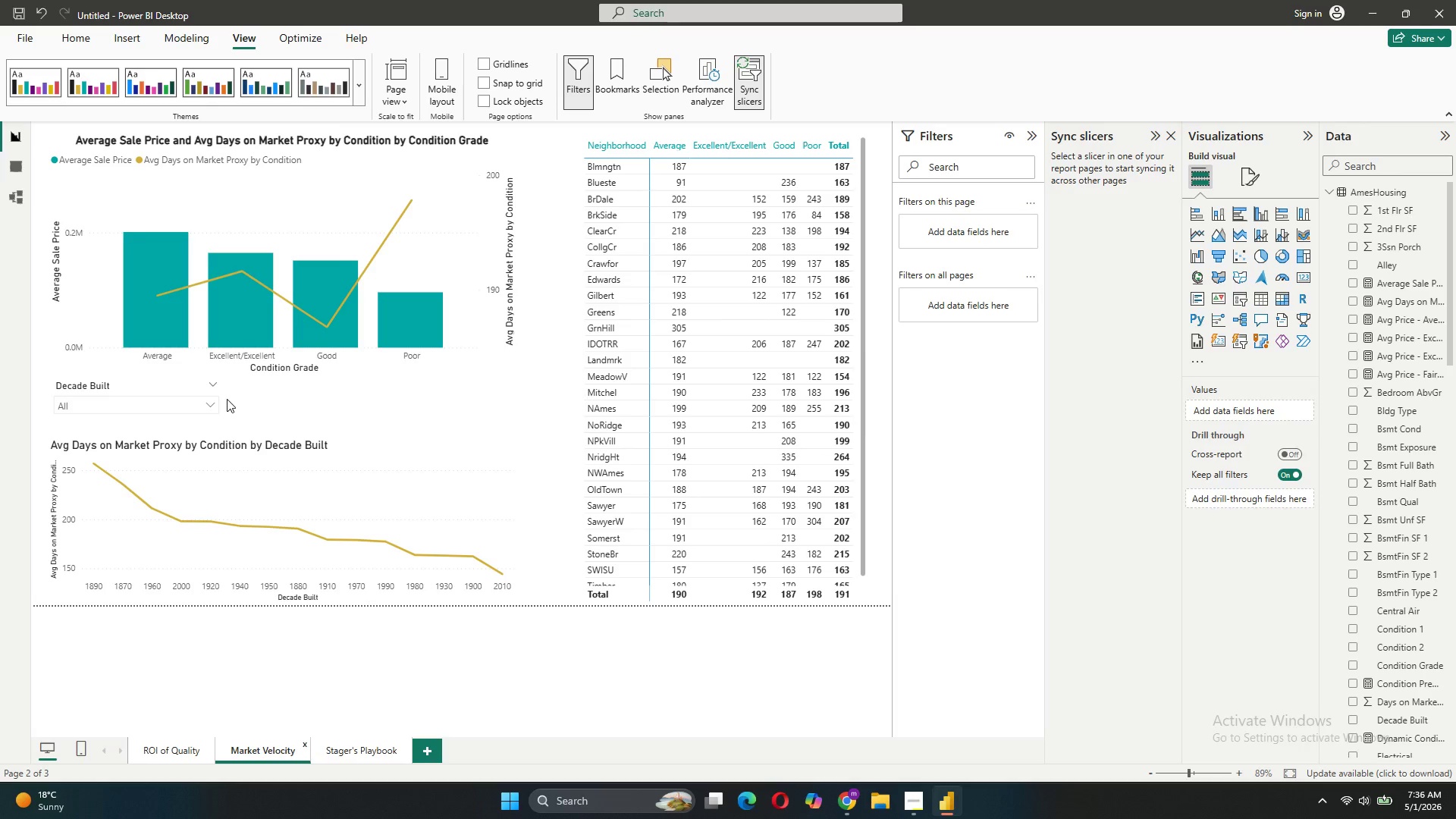 
right_click([225, 402])
 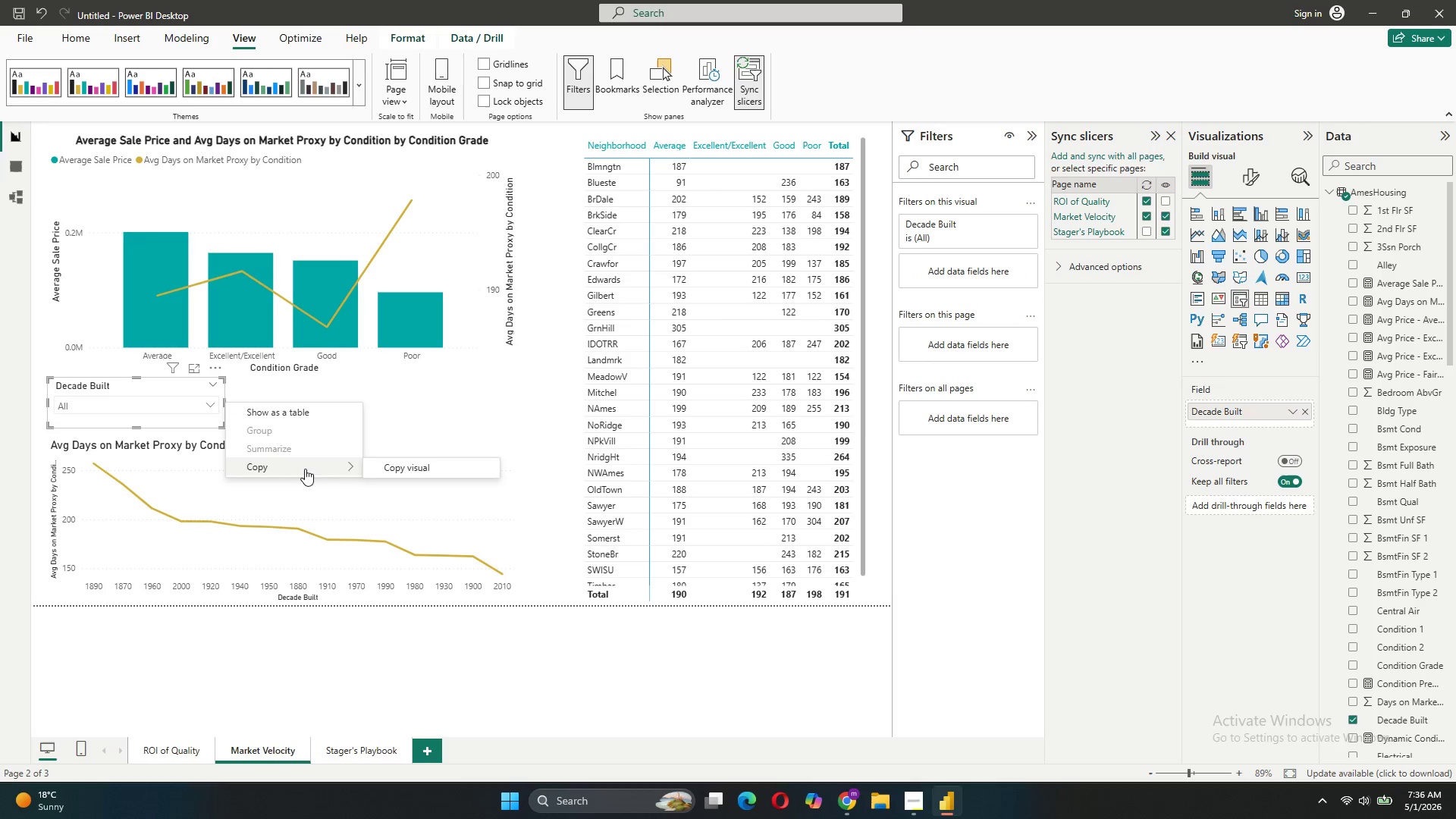 
left_click([394, 462])
 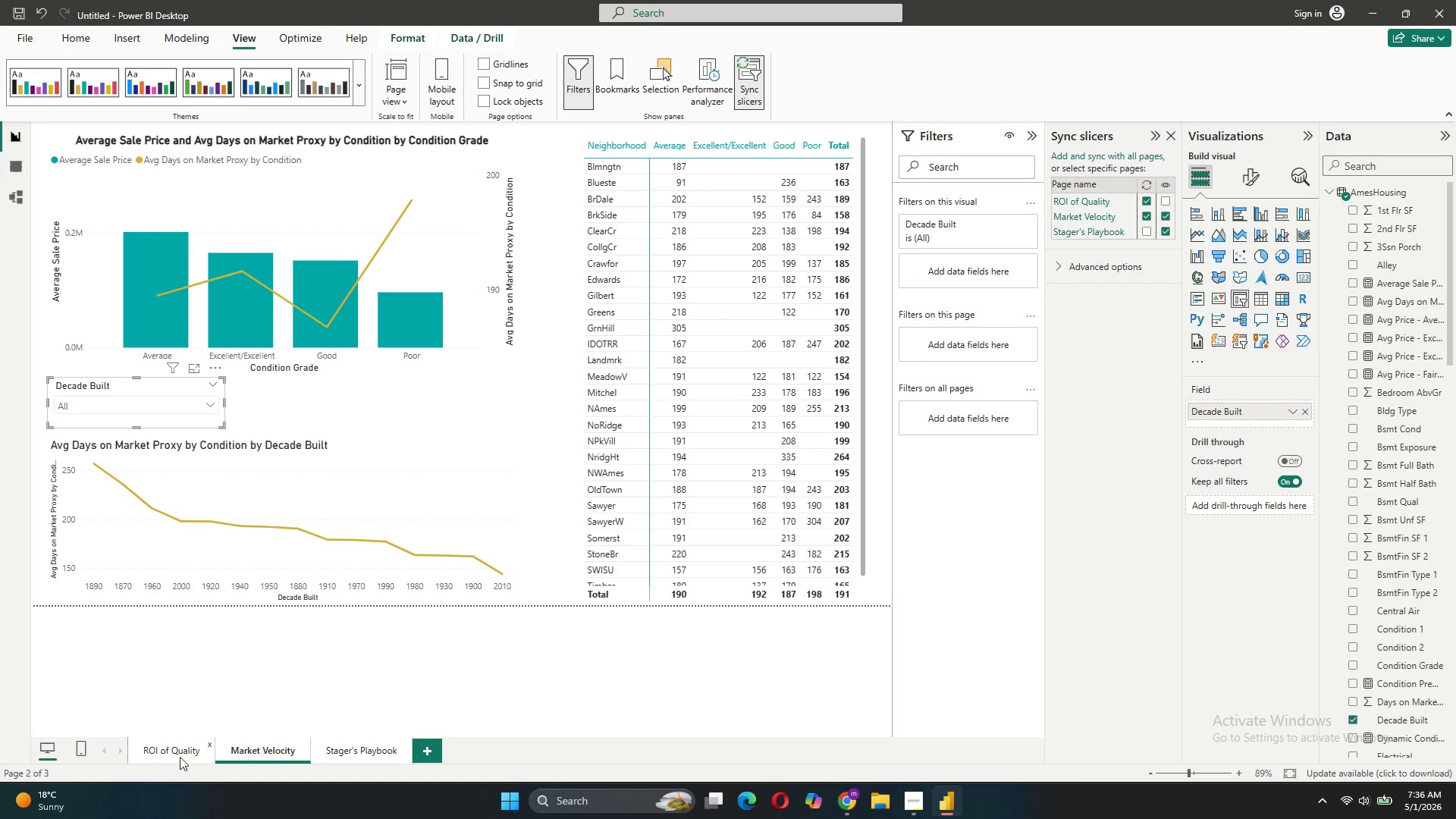 
left_click([180, 757])
 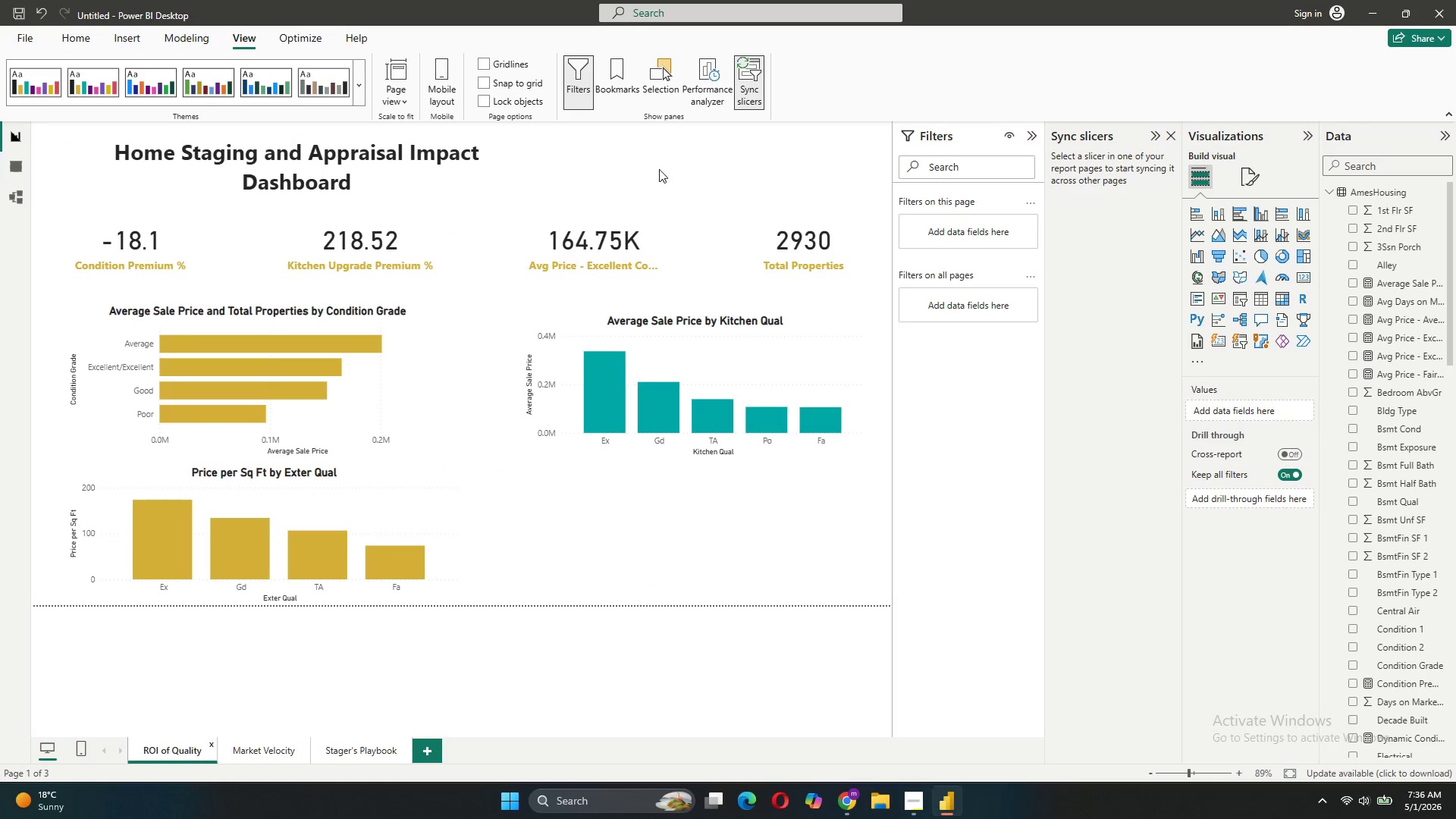 
right_click([671, 152])
 